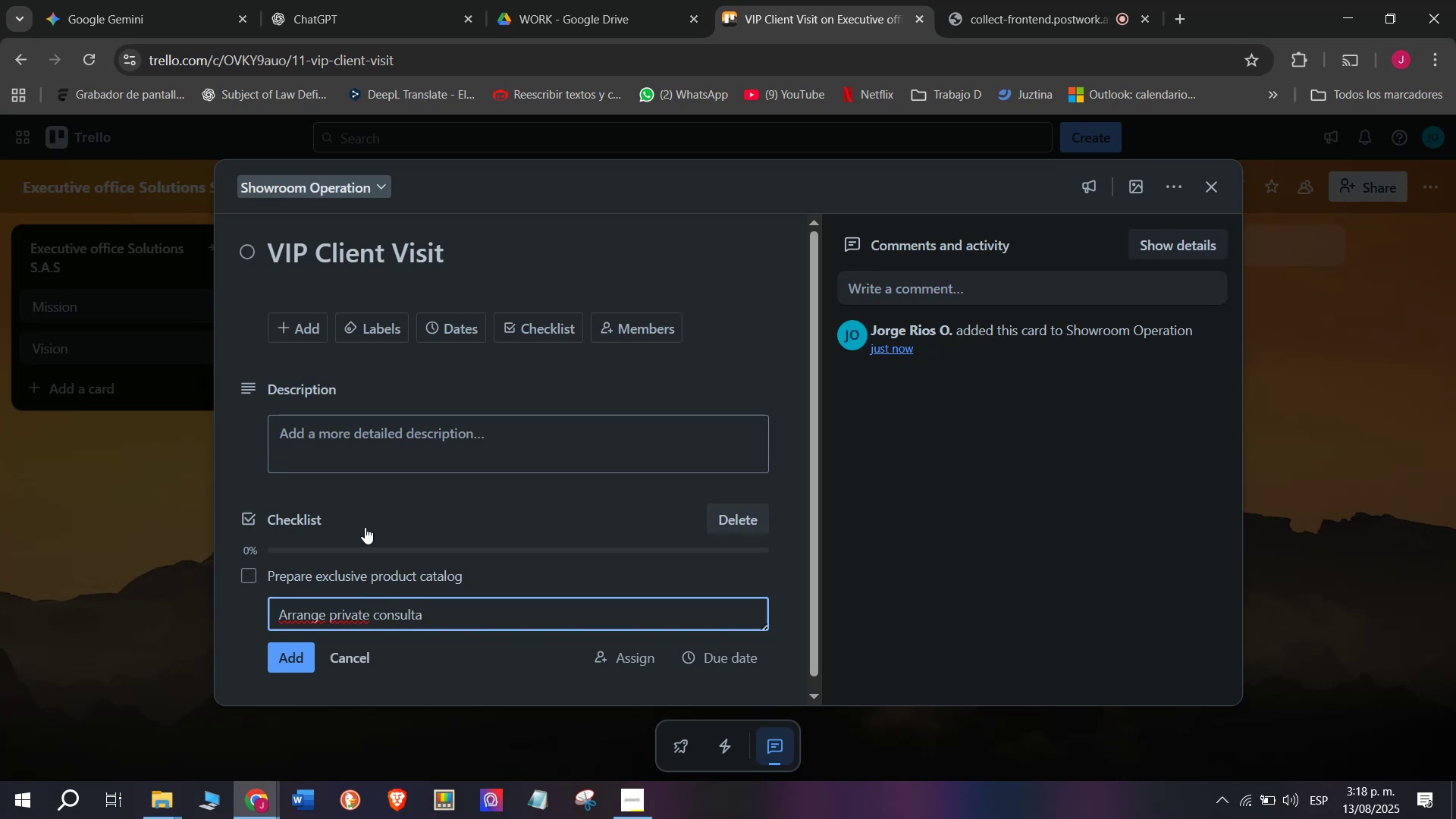 
type(tion )
 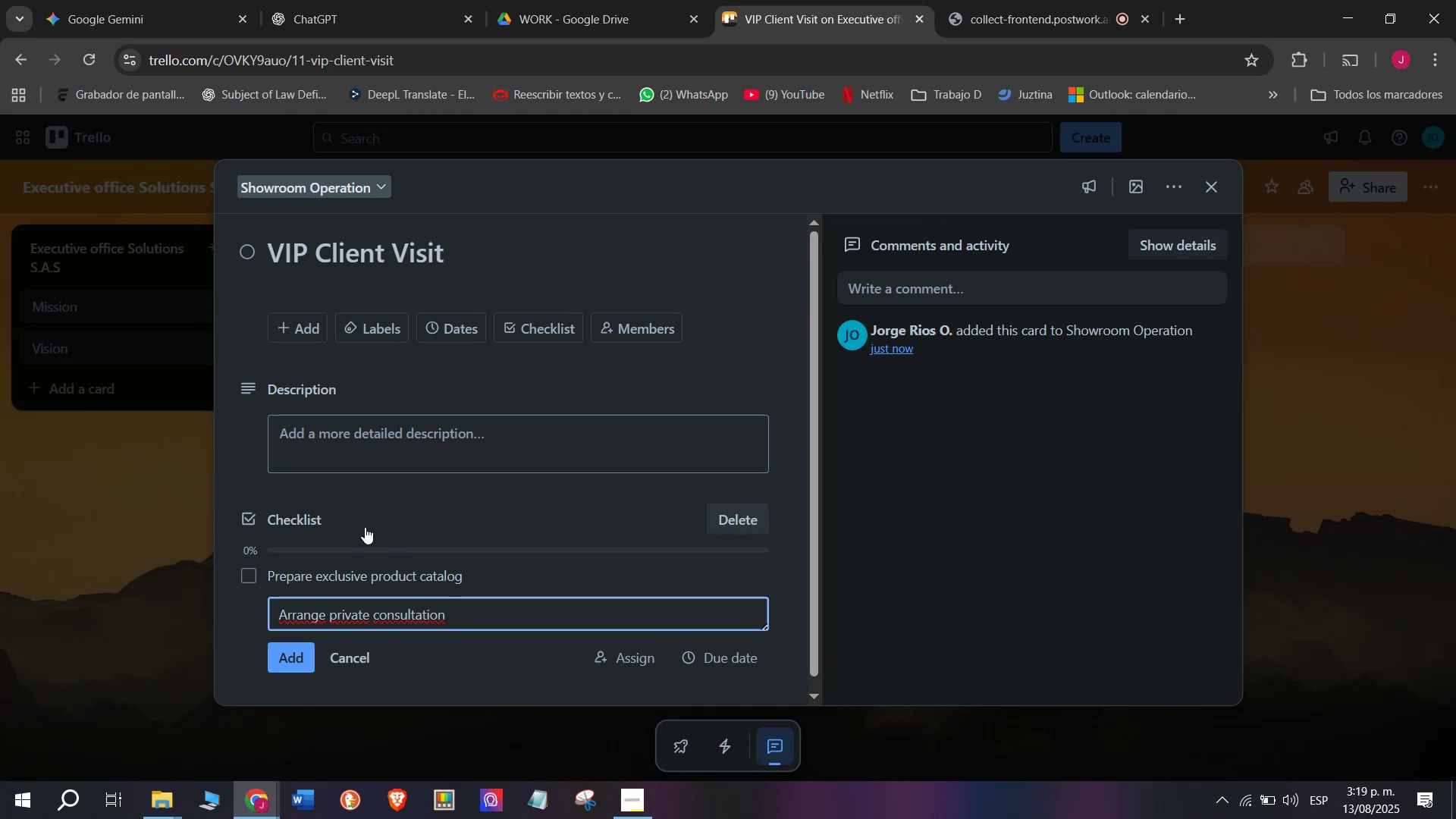 
wait(8.02)
 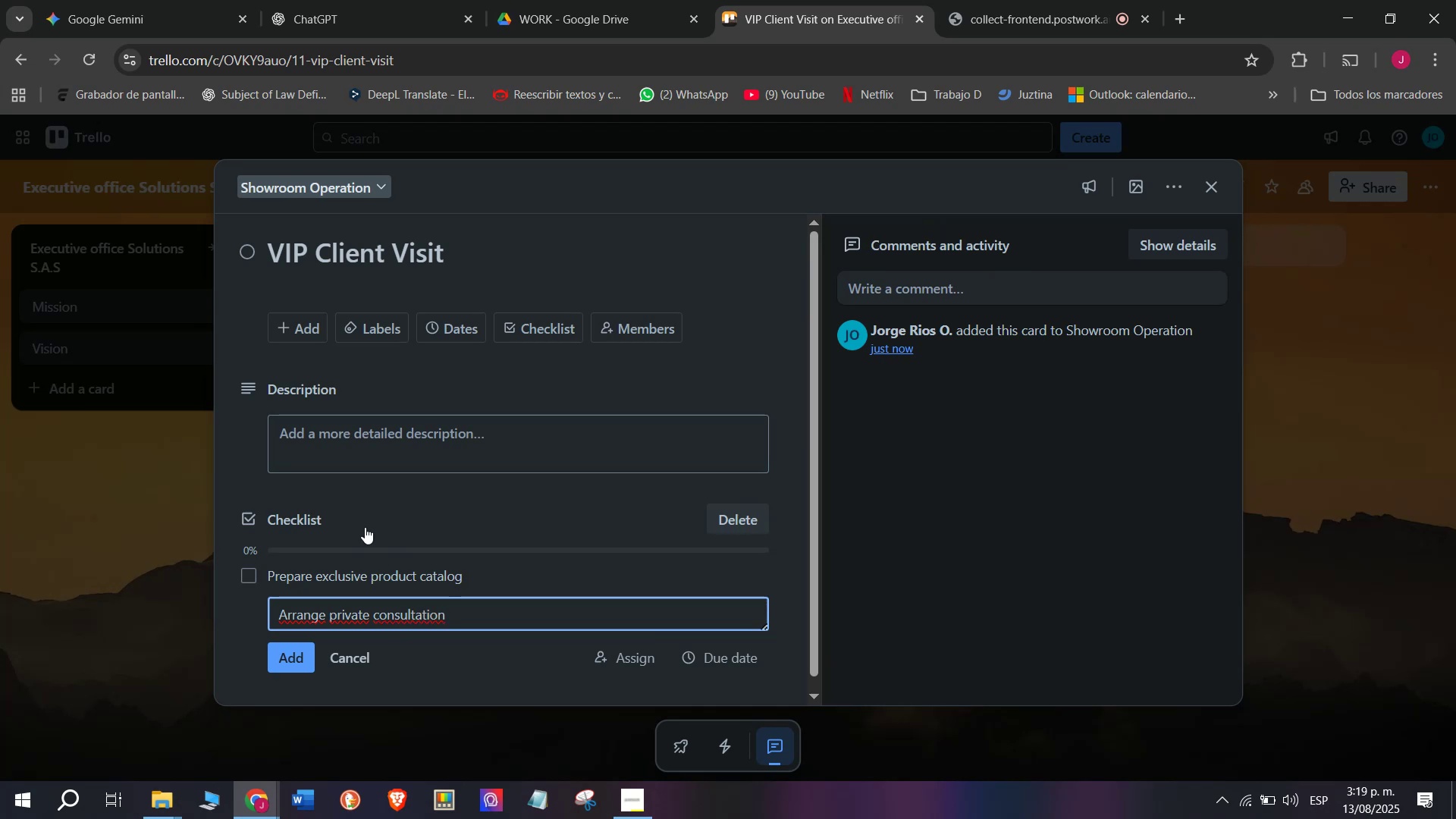 
type(area)
 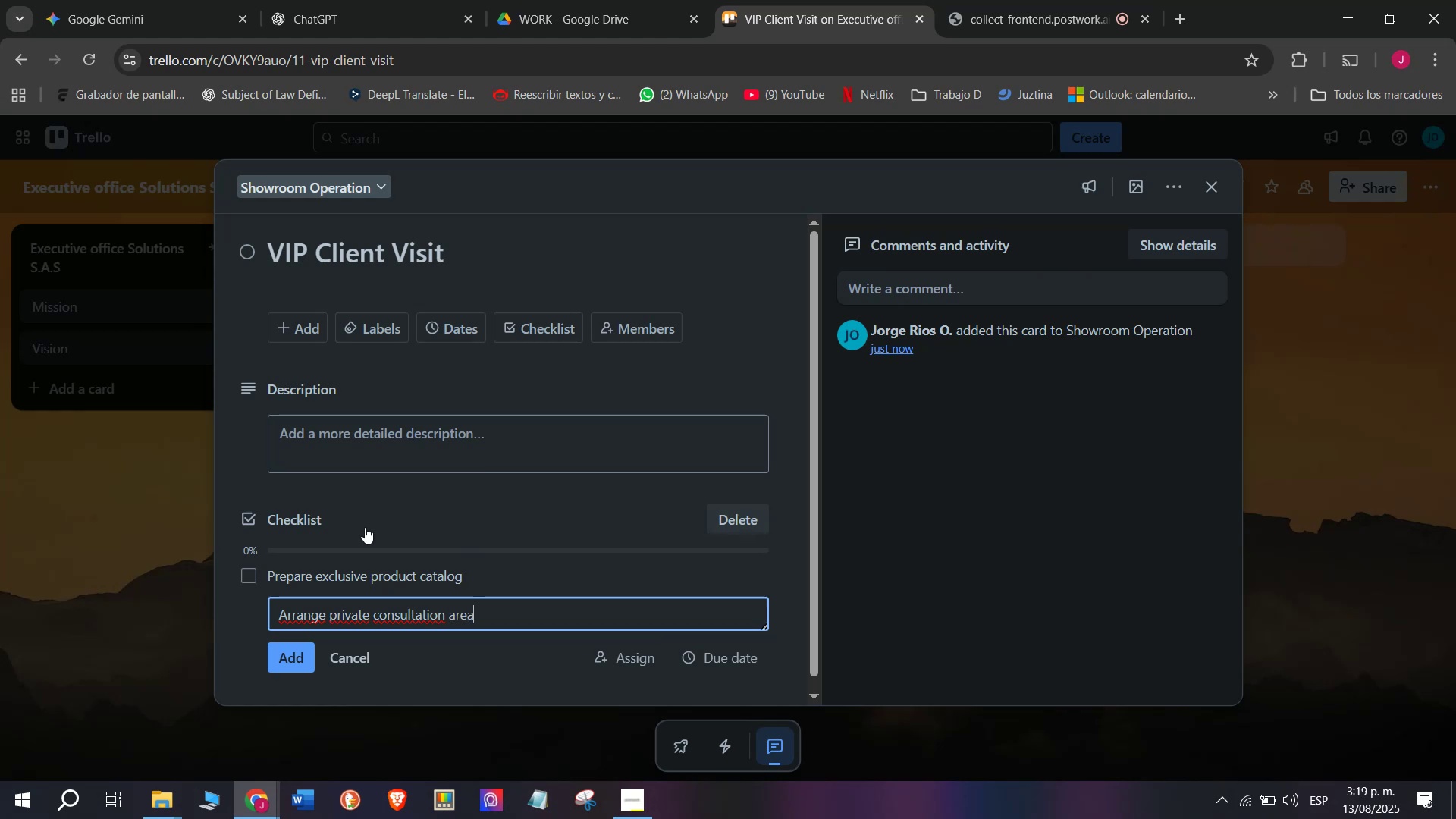 
key(Enter)
 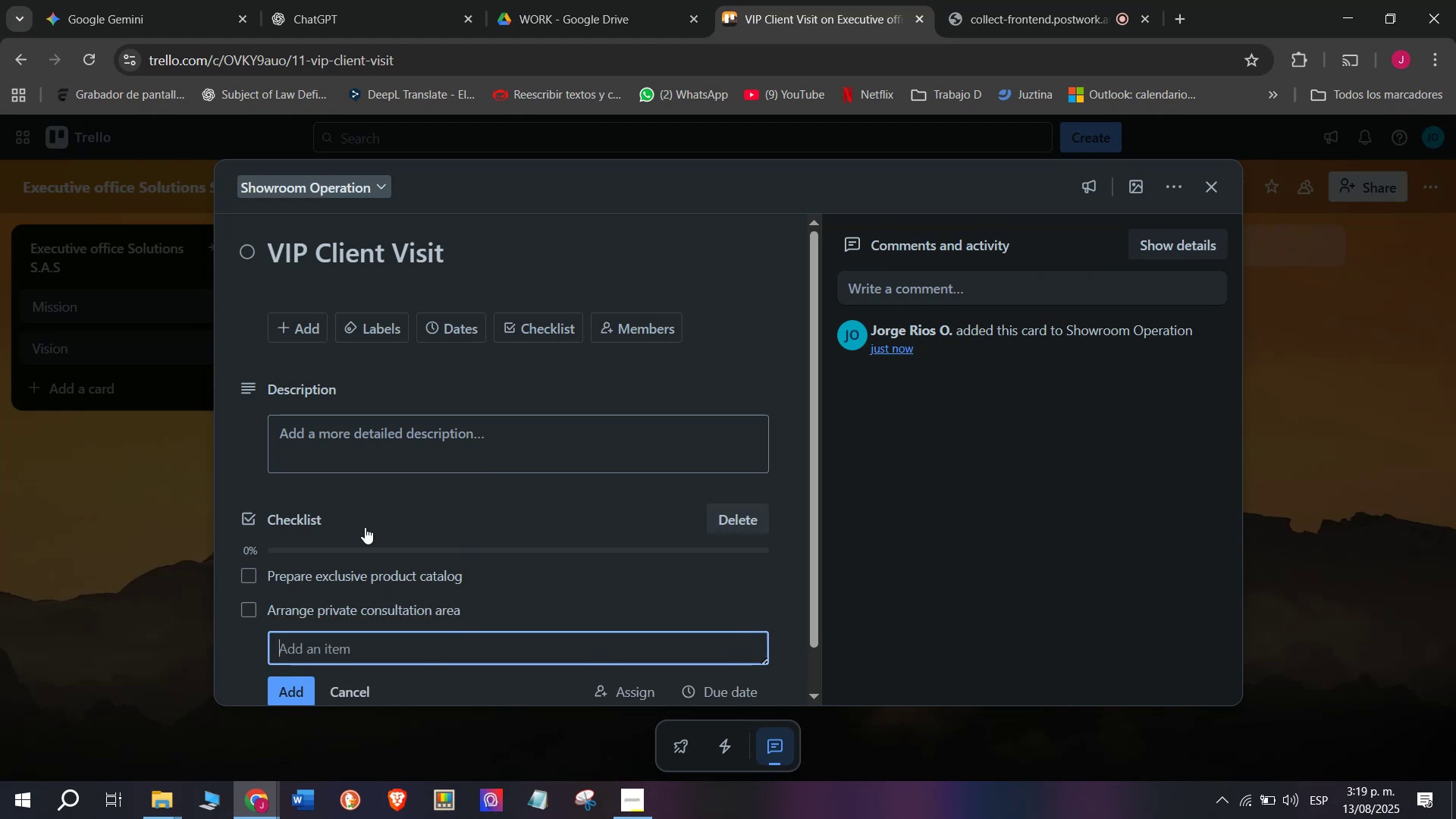 
scroll: coordinate [365, 532], scroll_direction: down, amount: 2.0
 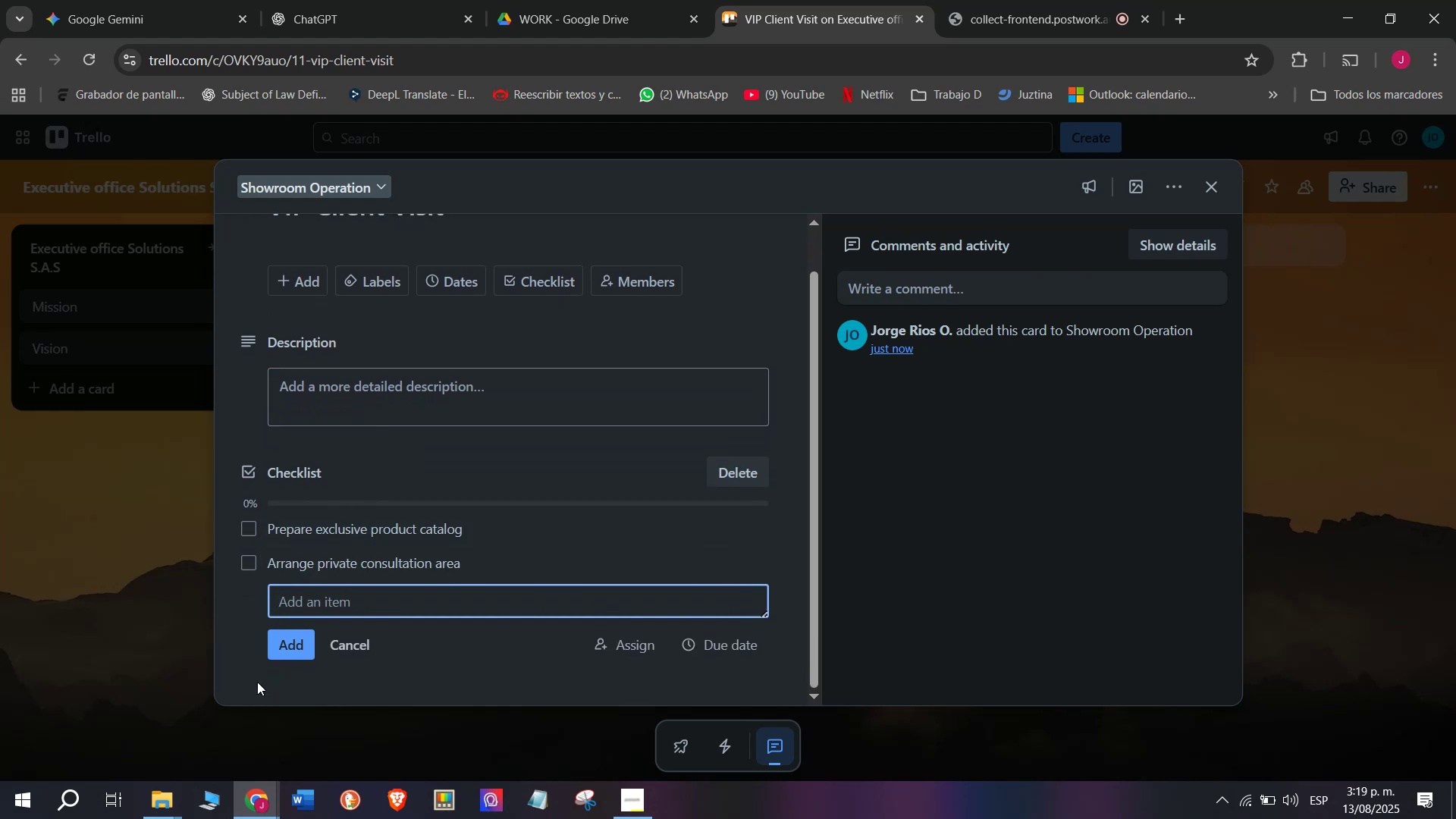 
type(Offer coffe )
 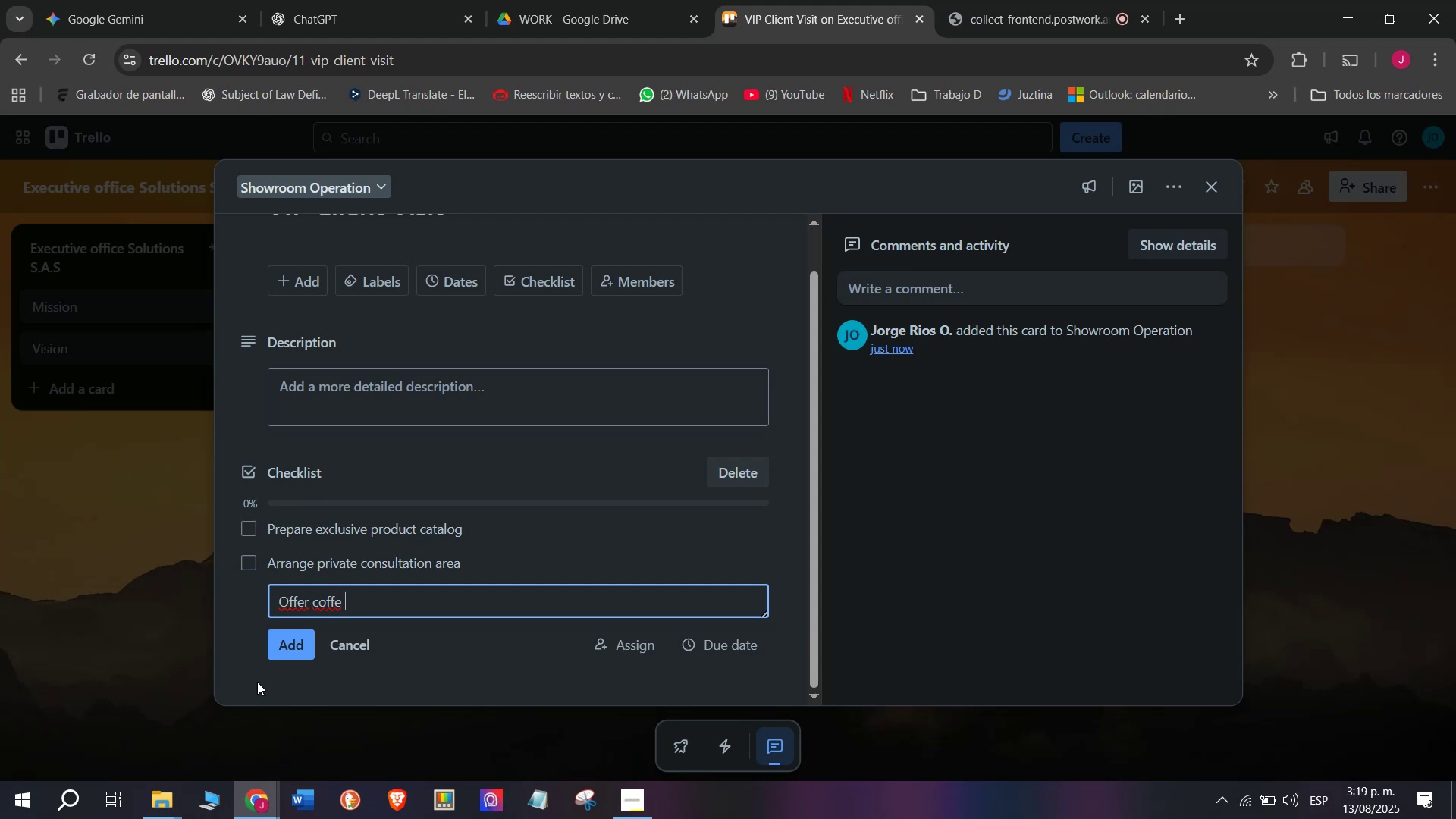 
key(Backspace)
type(e service)
 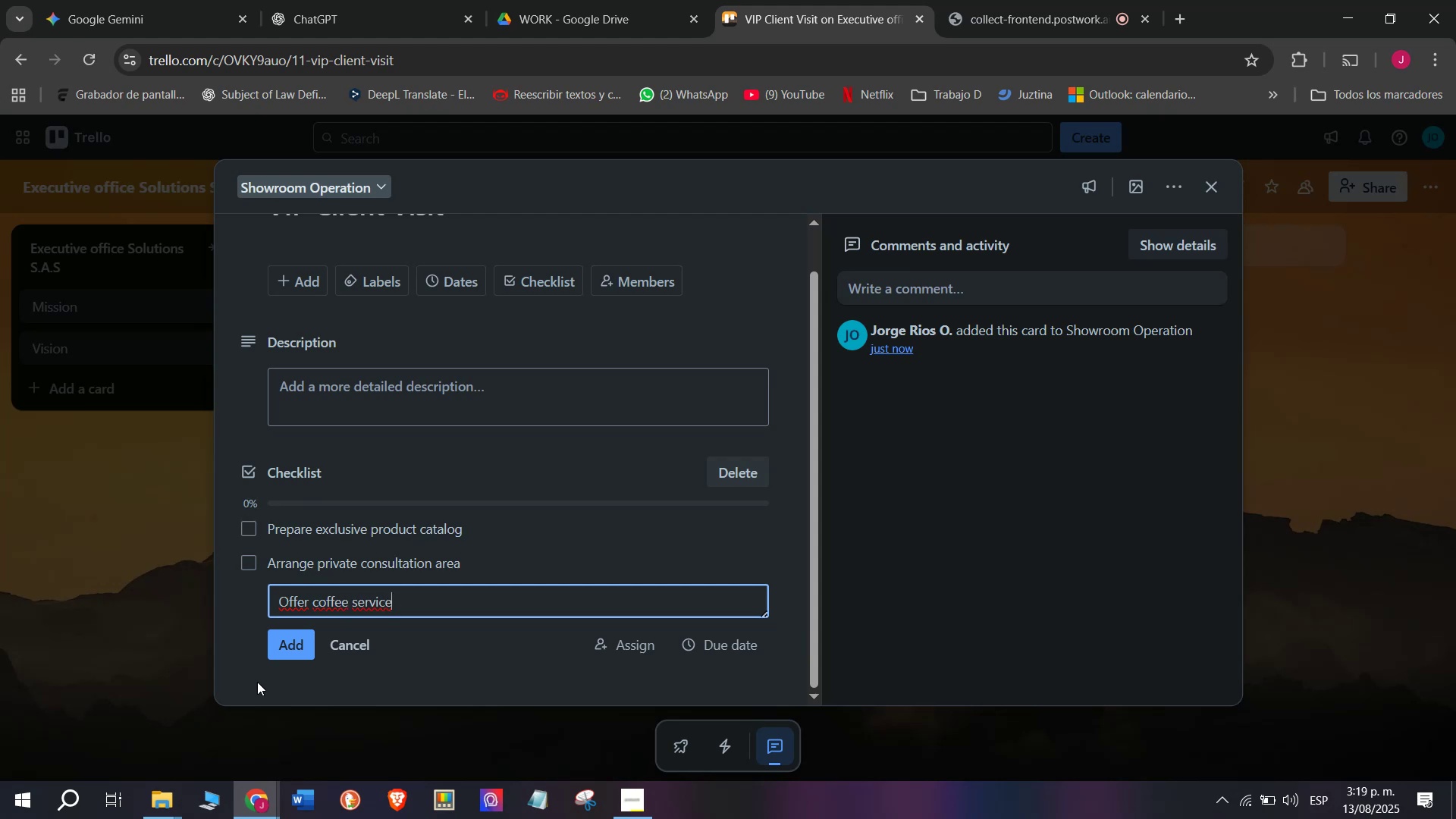 
key(Enter)
 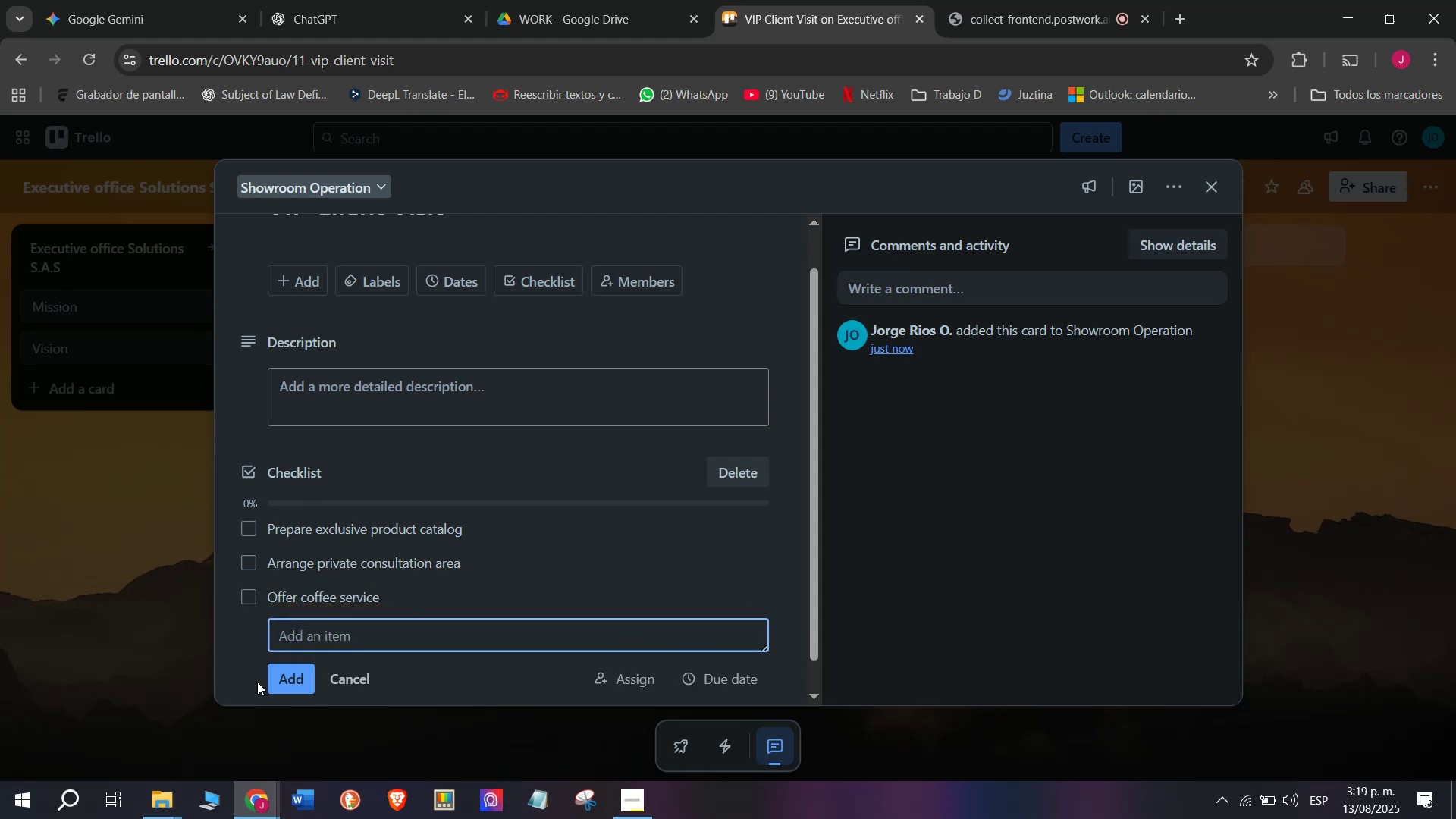 
type(Show SAAM)
key(Backspace)
key(Backspace)
key(Backspace)
type(ample)
 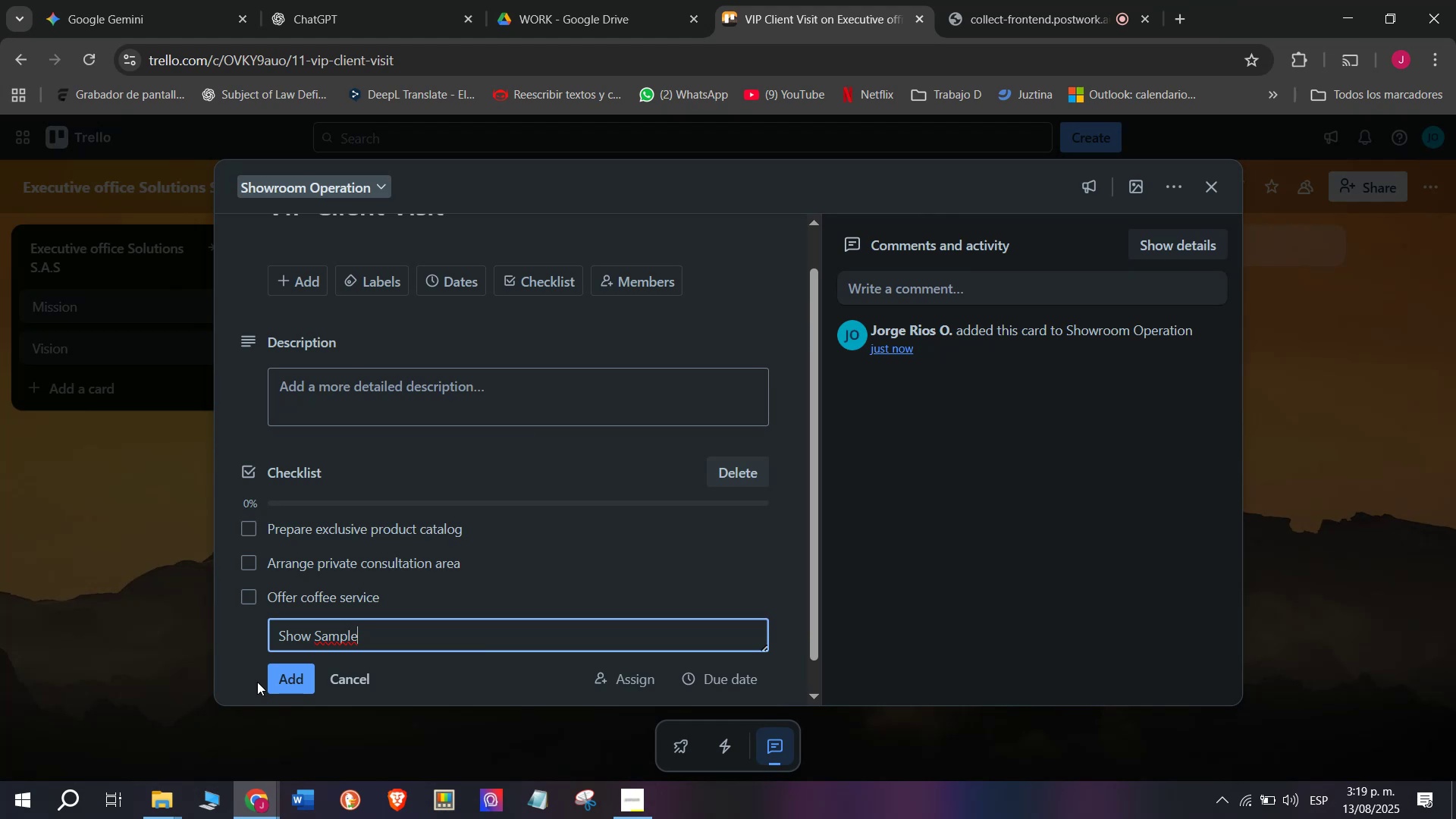 
wait(13.74)
 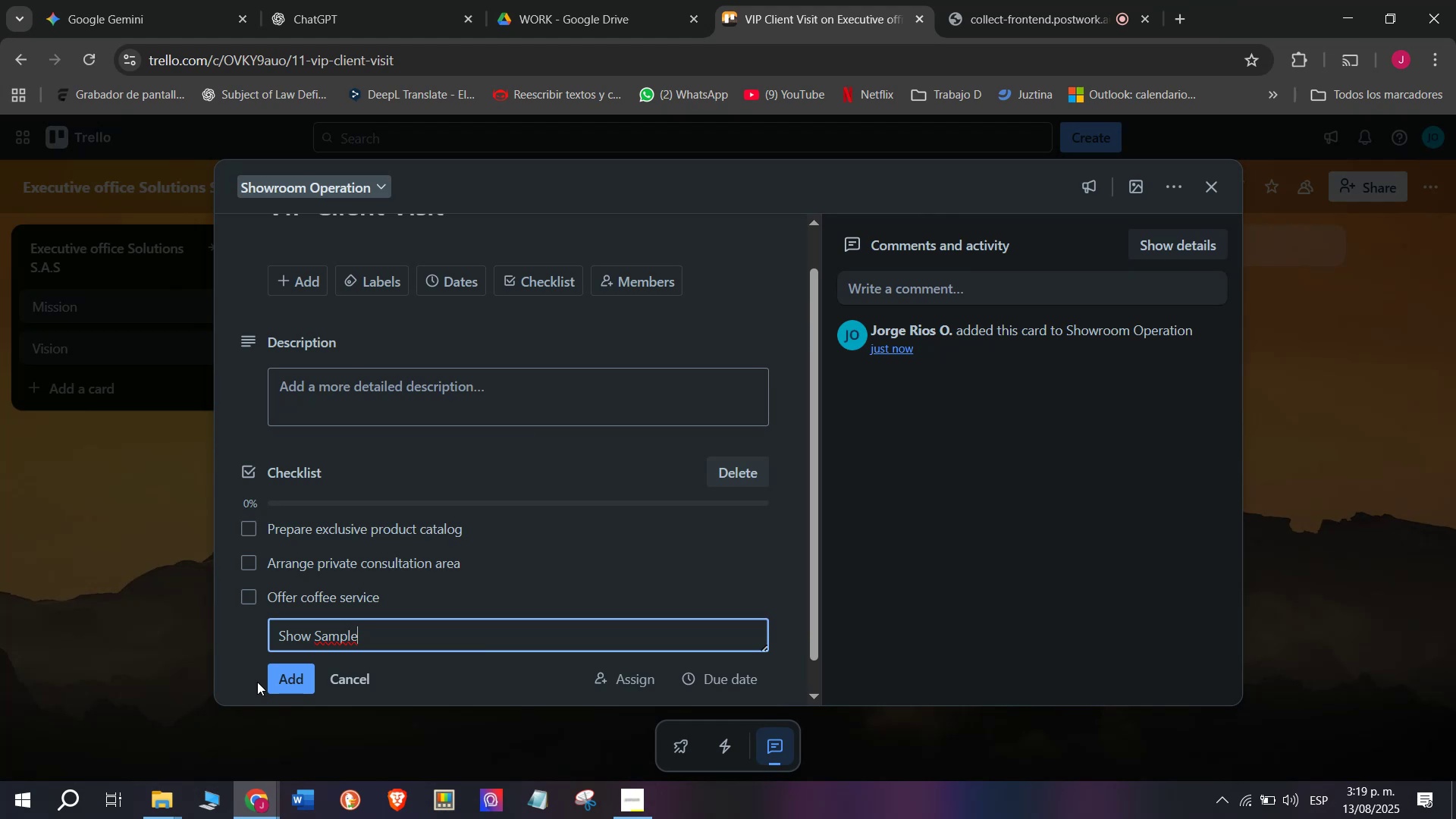 
key(S)
 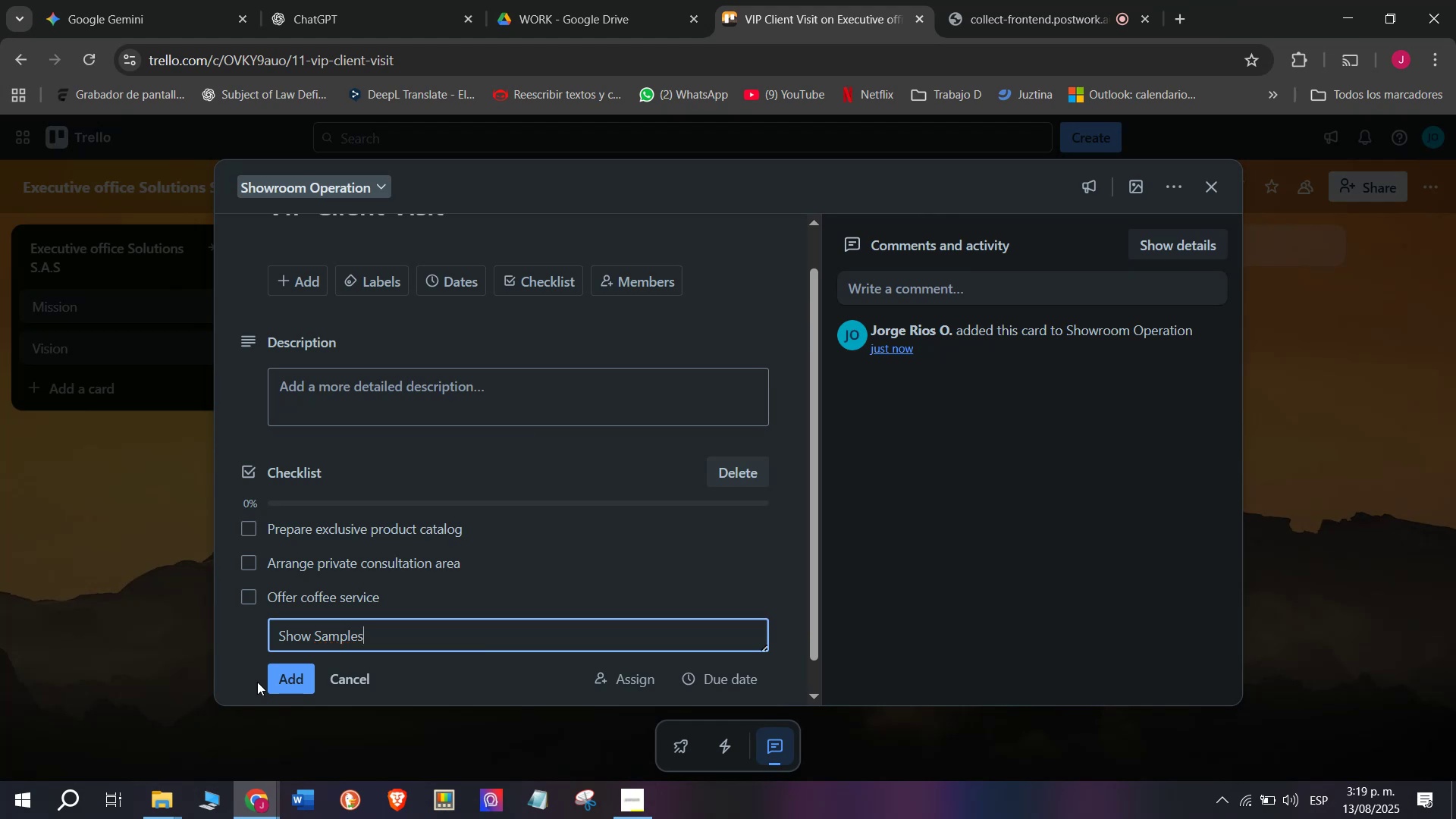 
key(Enter)
 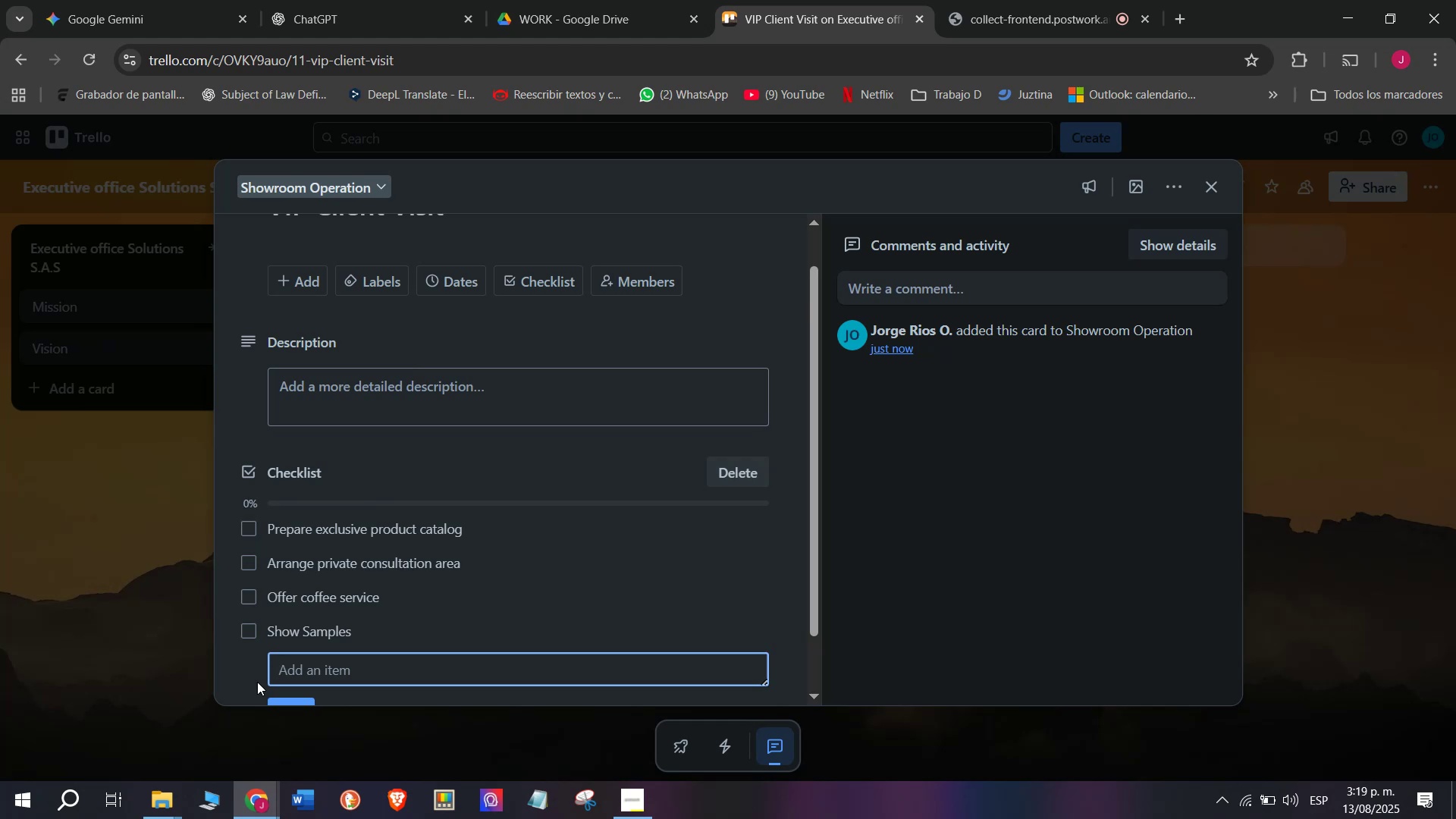 
type(Process order on the spot)
 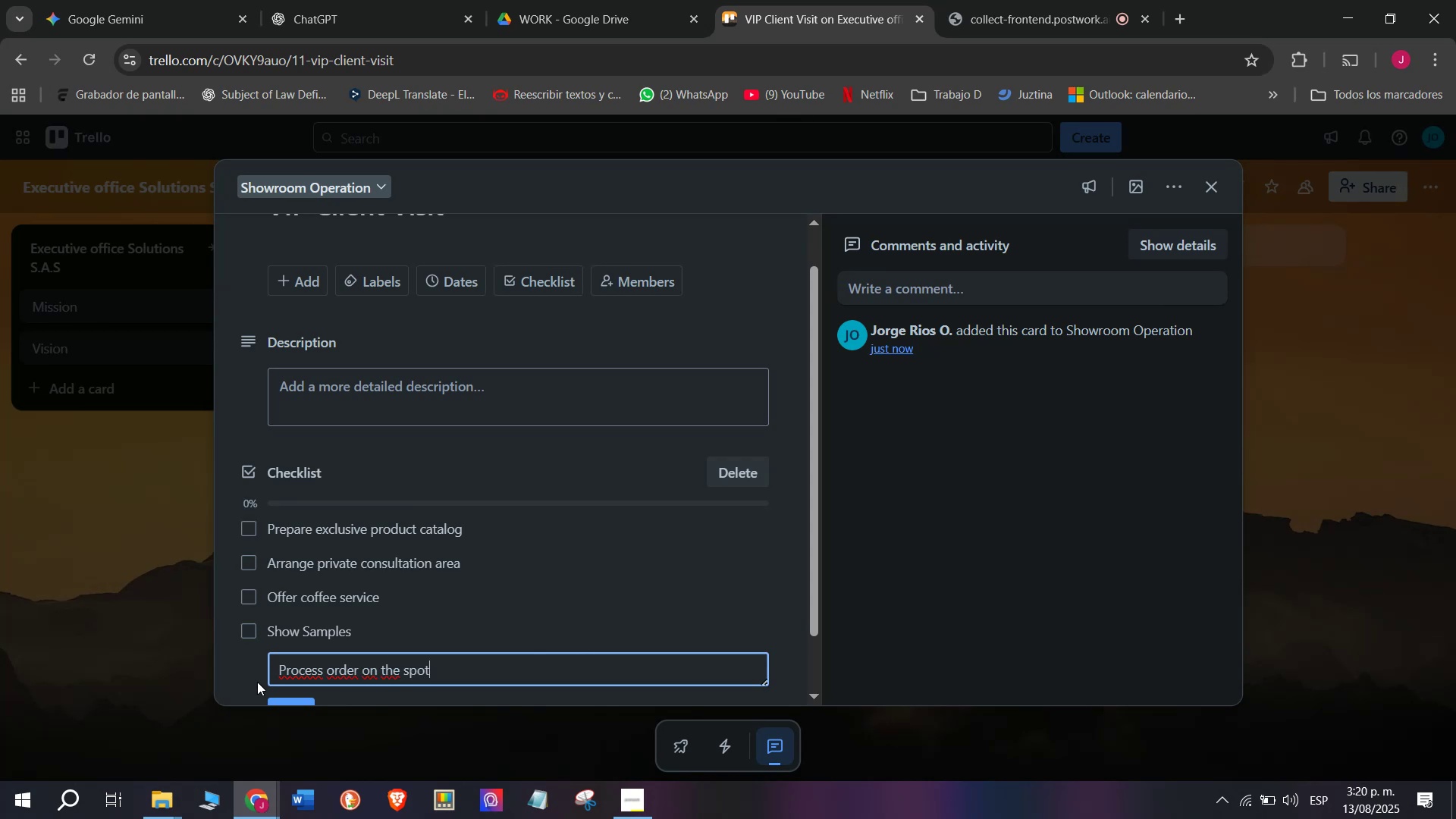 
key(Enter)
 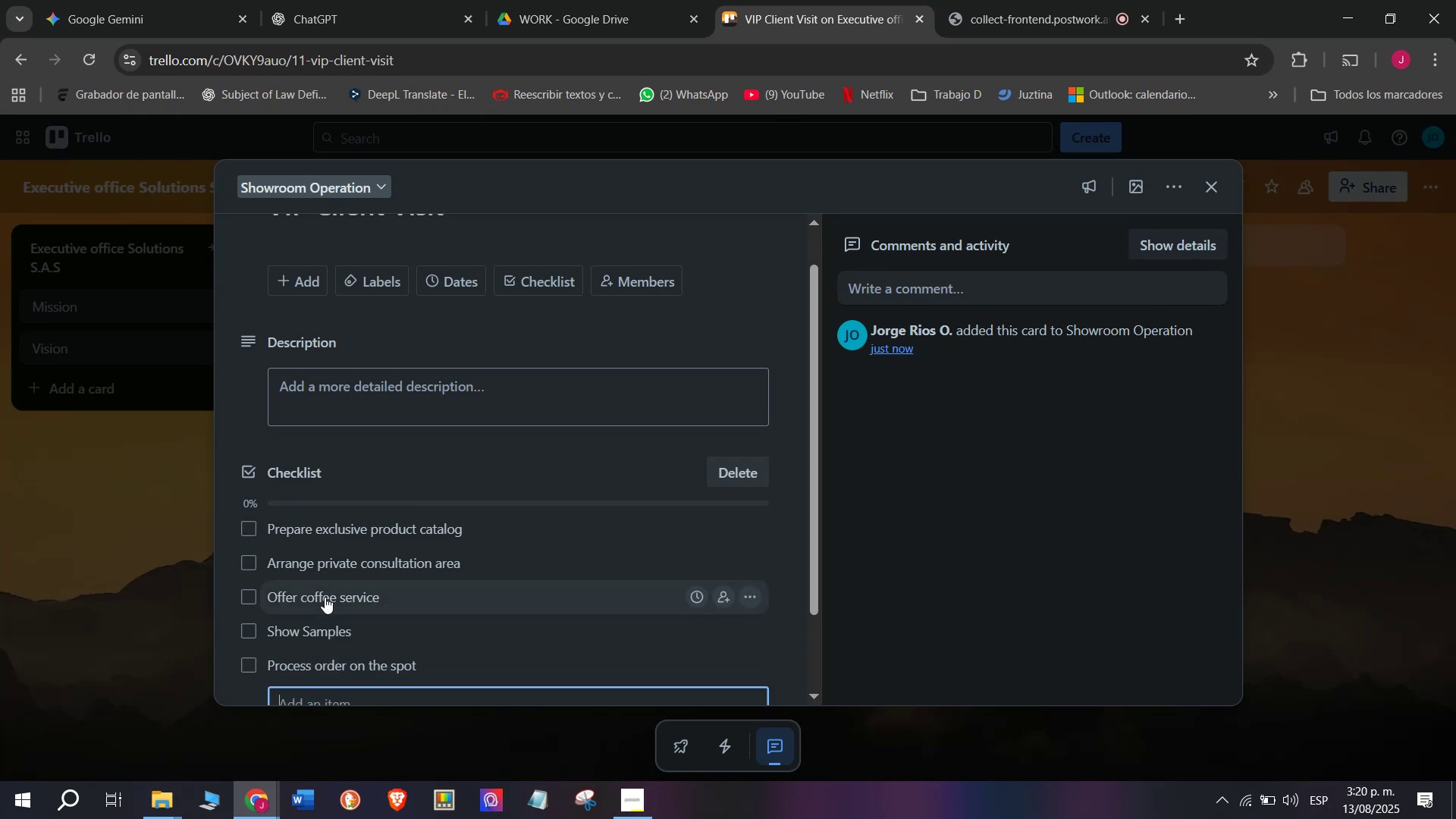 
scroll: coordinate [378, 566], scroll_direction: down, amount: 2.0
 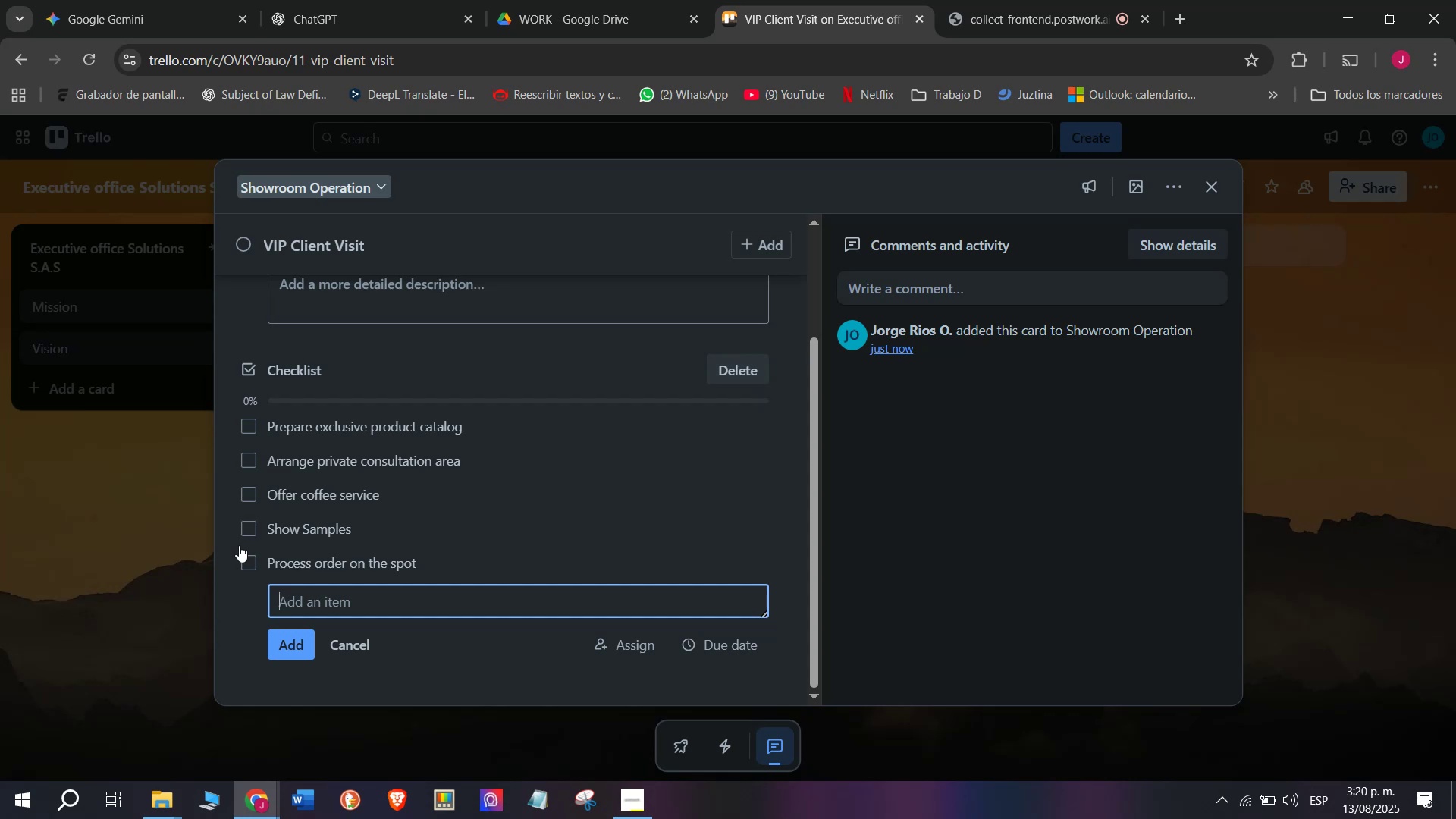 
type(Send thank-yp)
key(Backspace)
type(ou gift)
 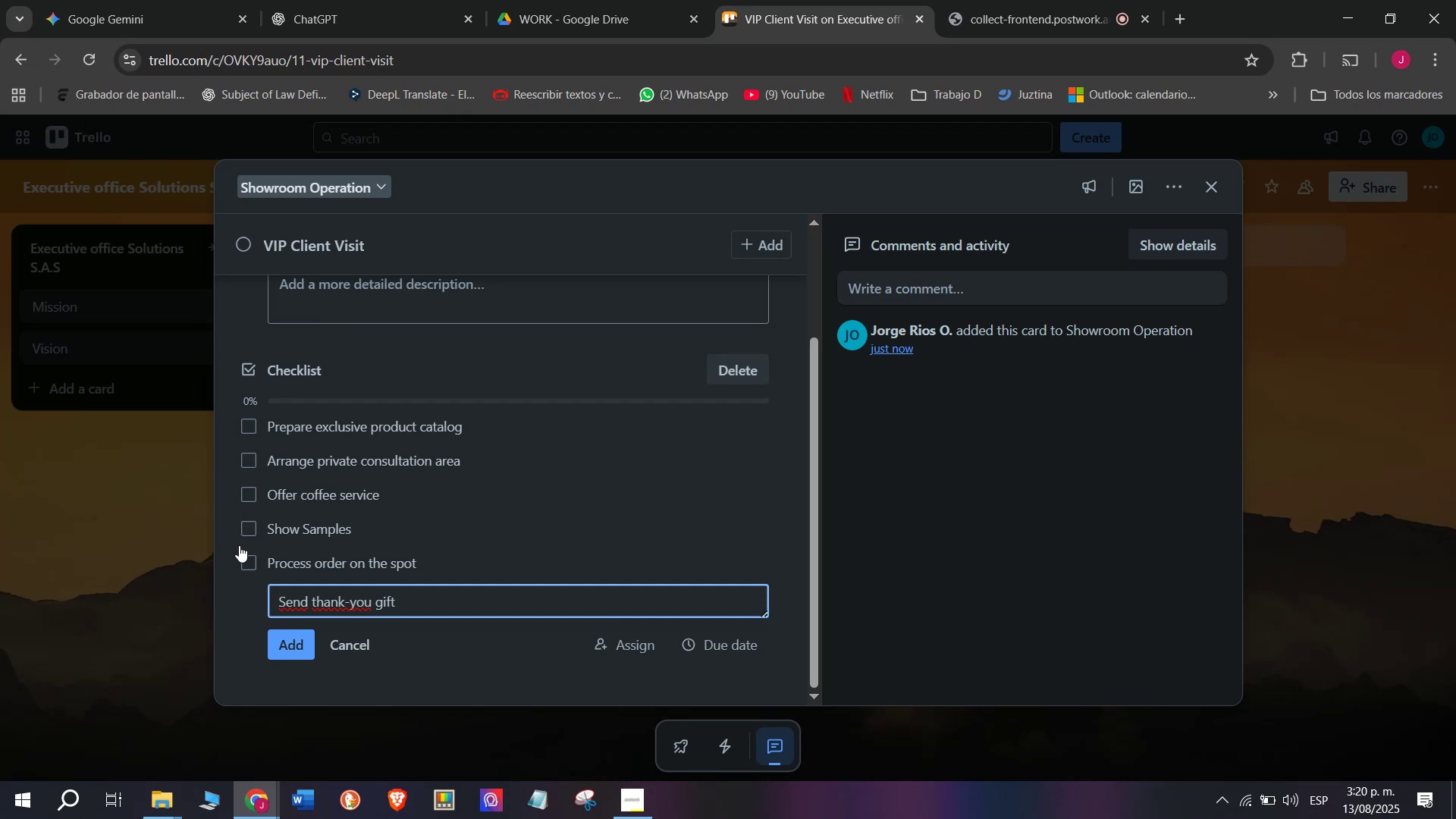 
key(Enter)
 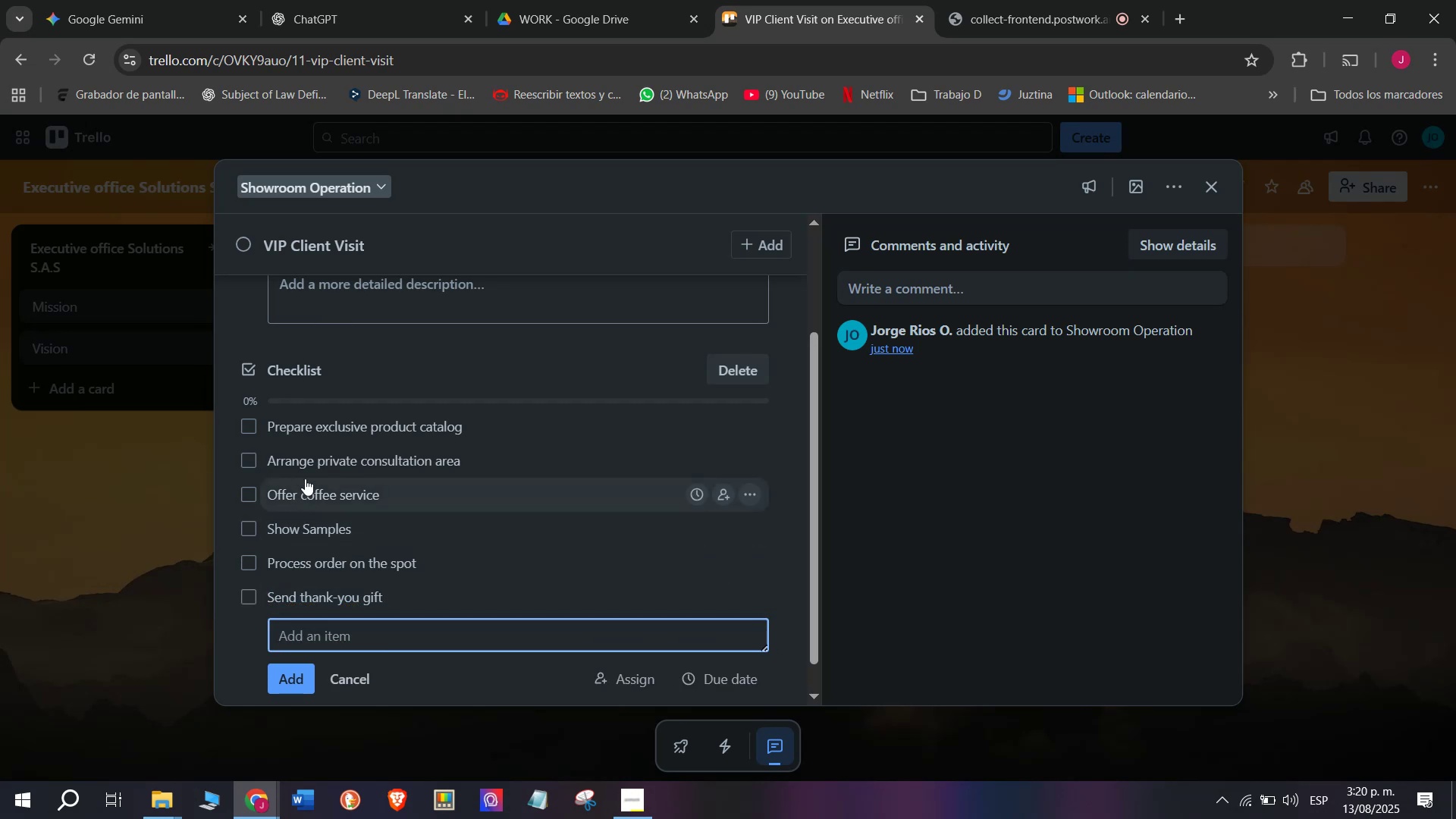 
scroll: coordinate [354, 434], scroll_direction: up, amount: 3.0
 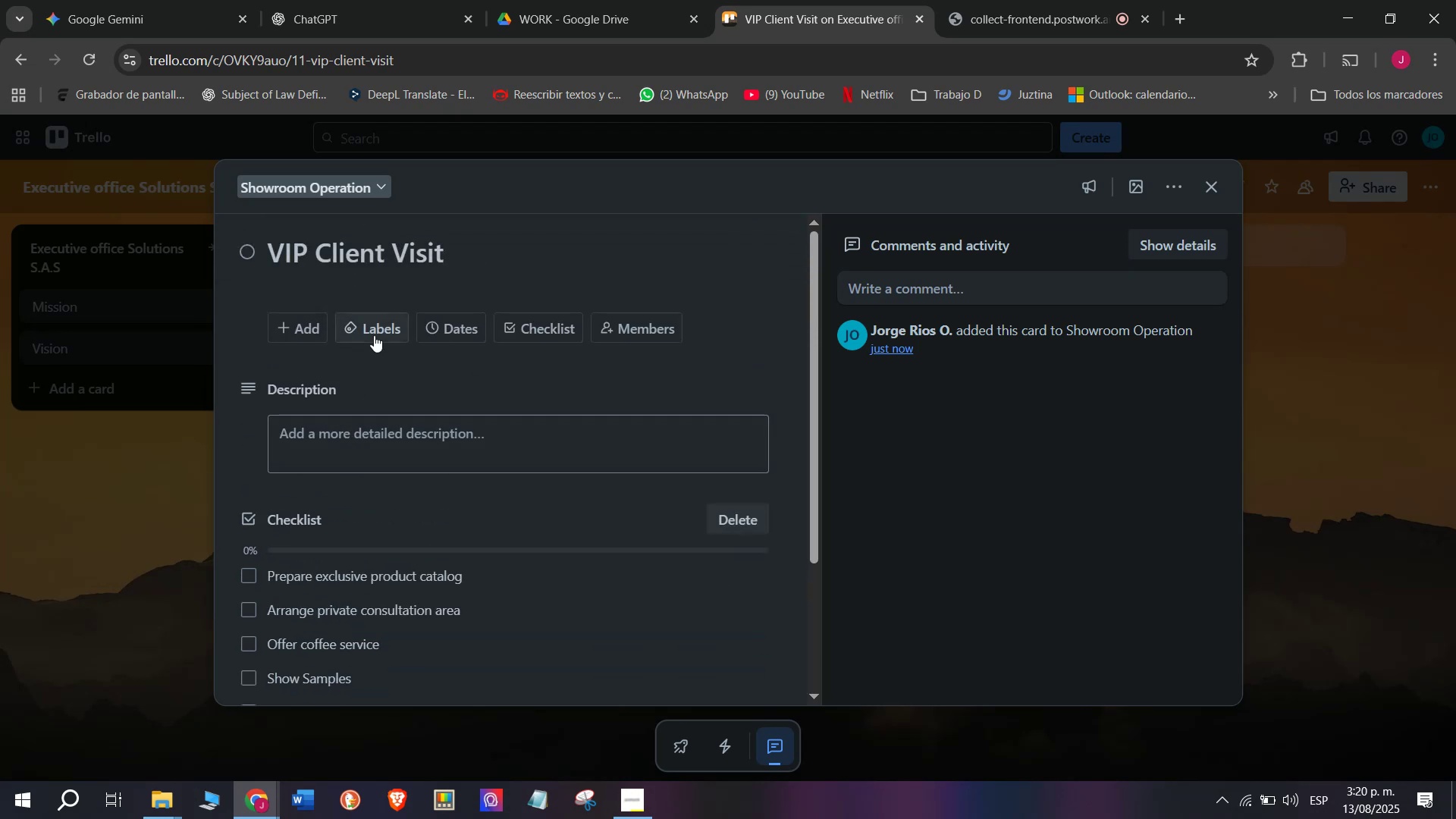 
left_click([374, 333])
 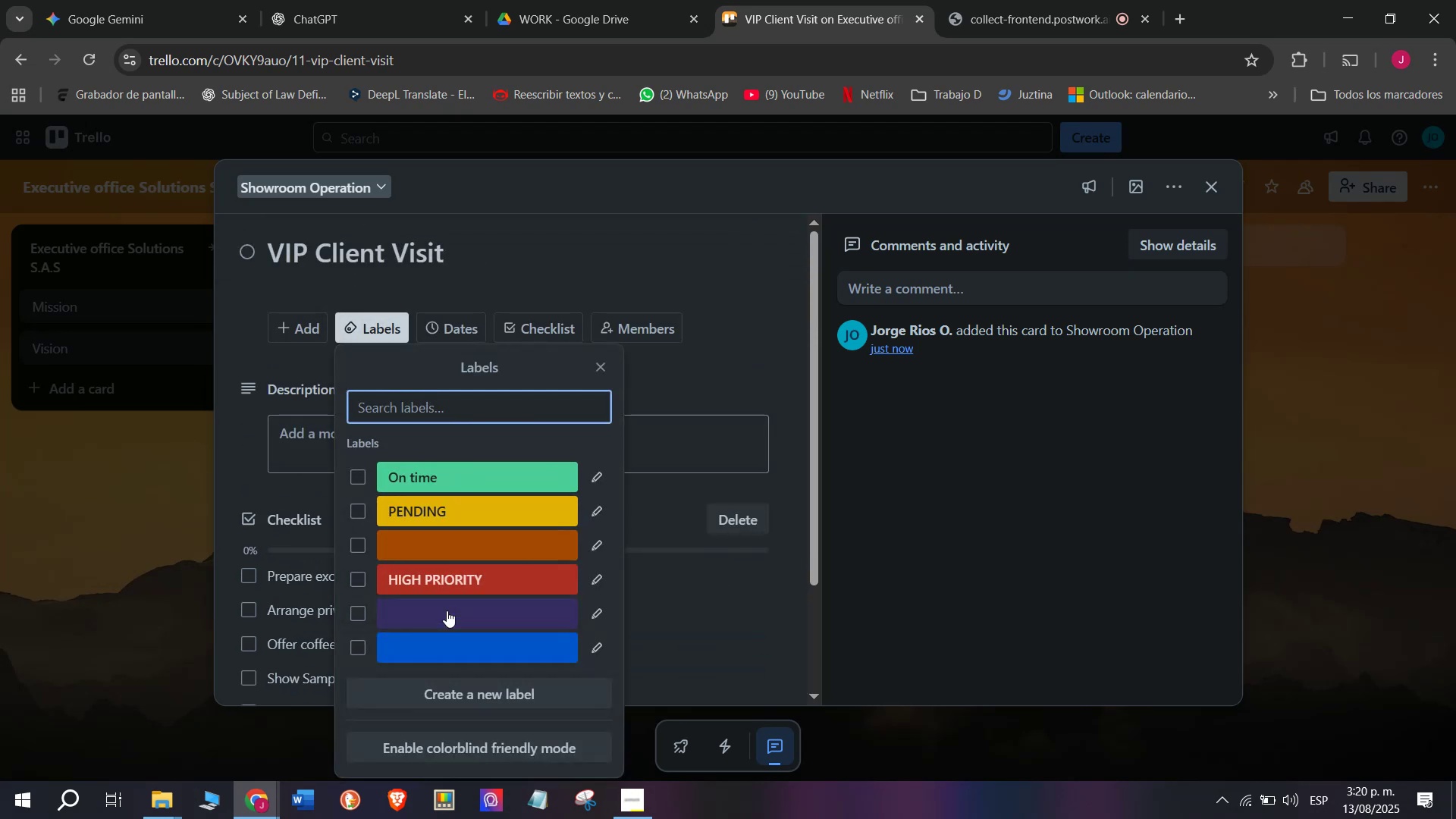 
left_click([444, 582])
 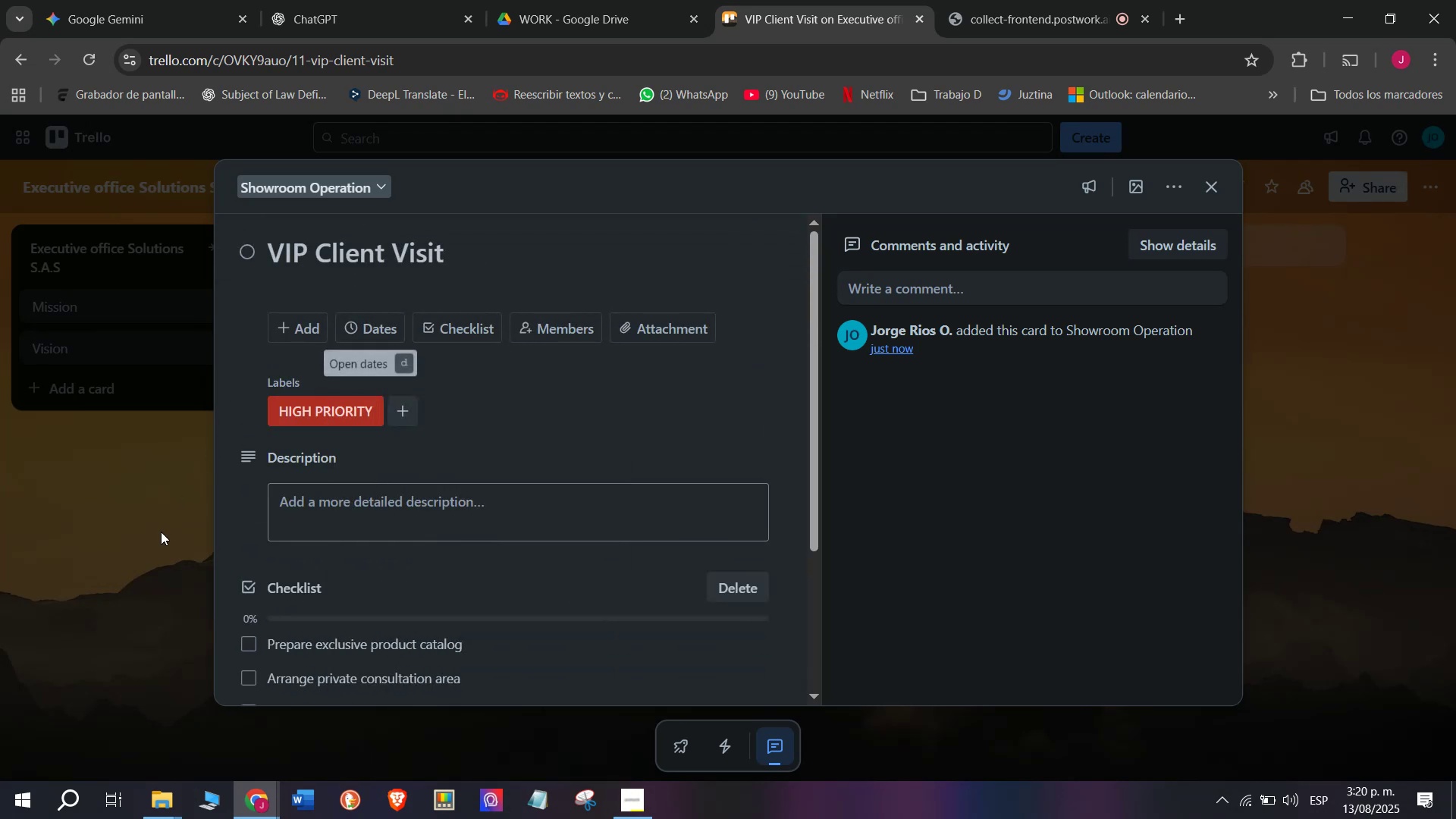 
left_click([161, 532])
 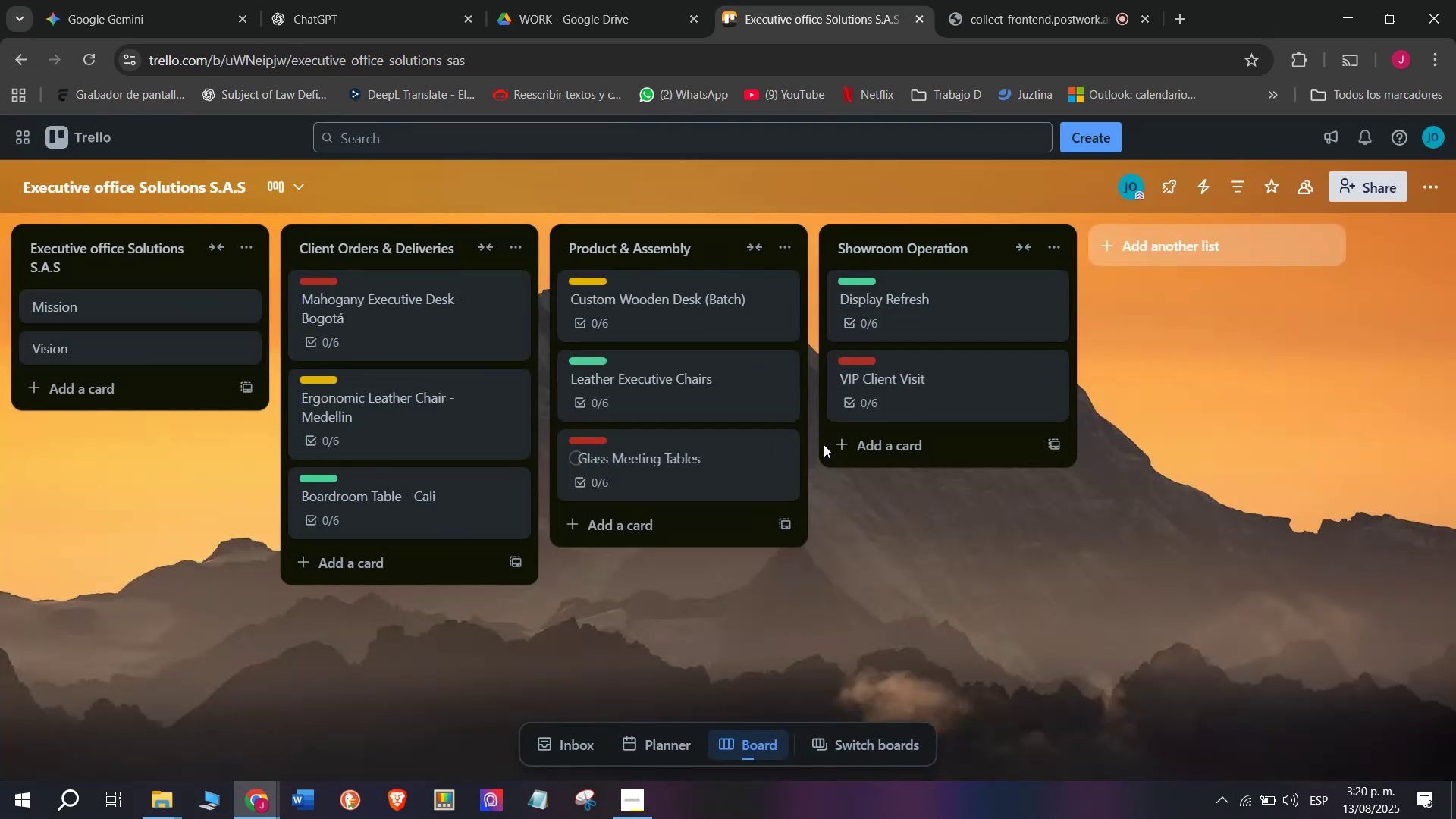 
left_click([922, 430])
 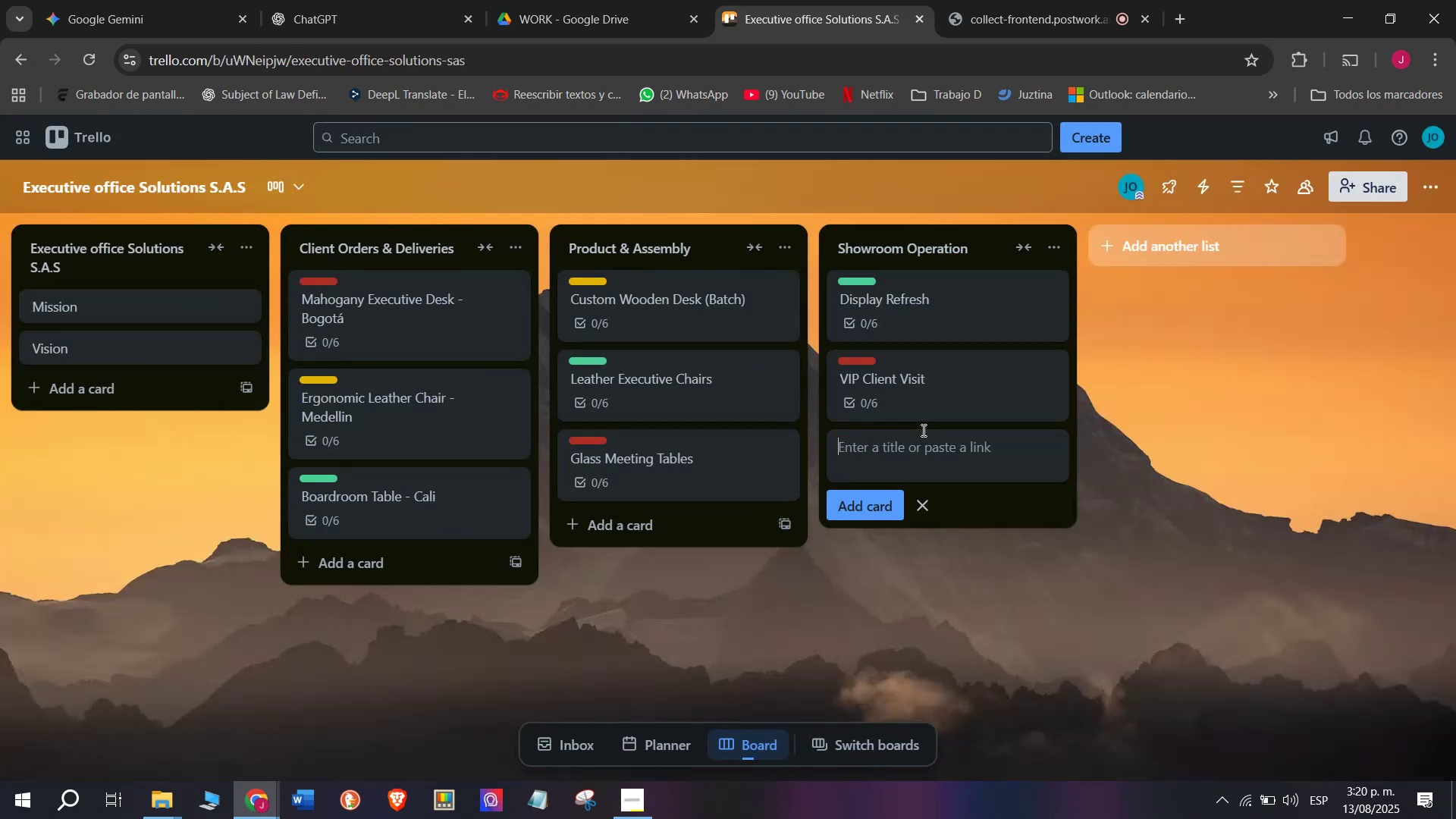 
type(Monthly Stock Aud)
 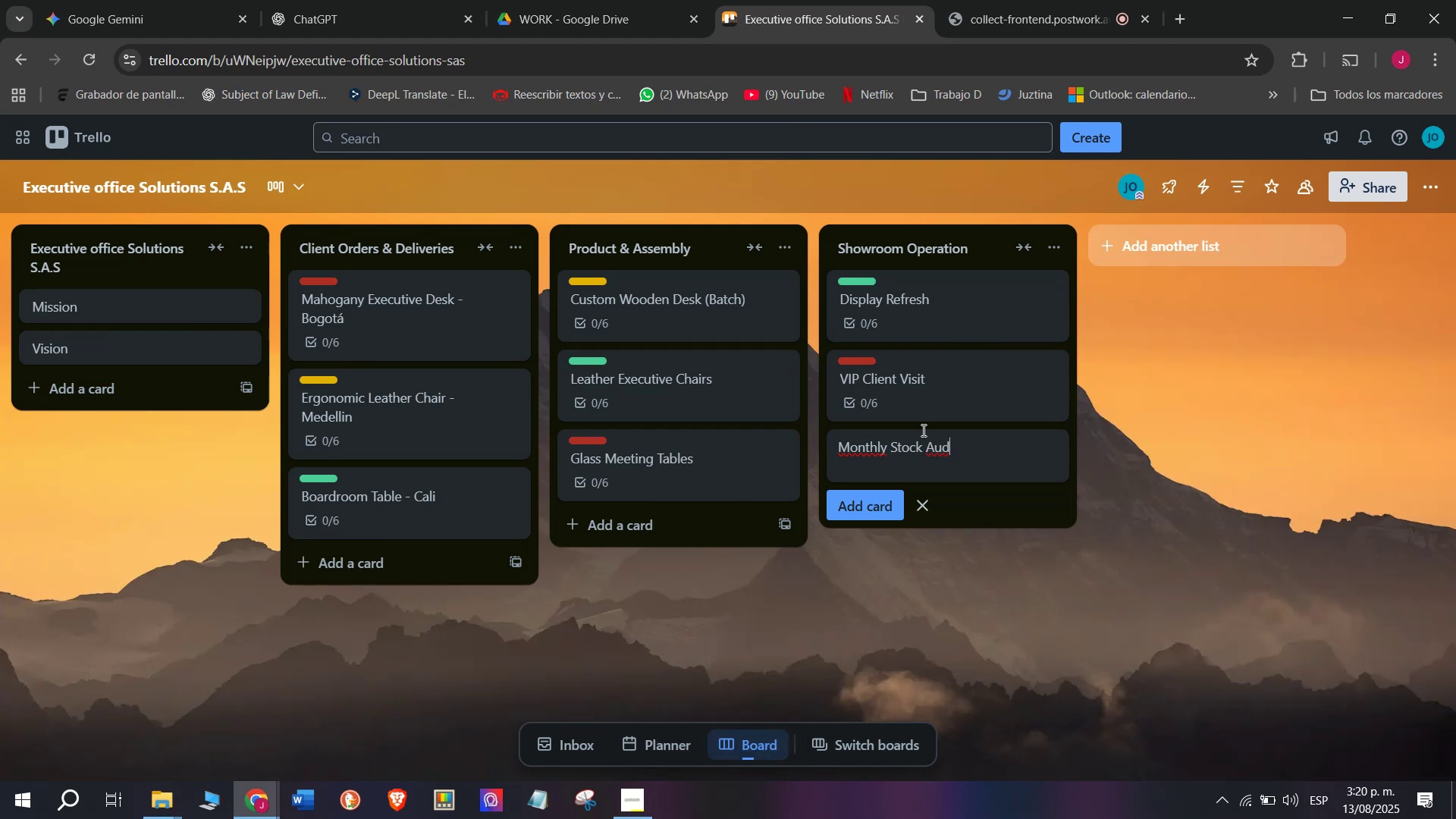 
type(it)
 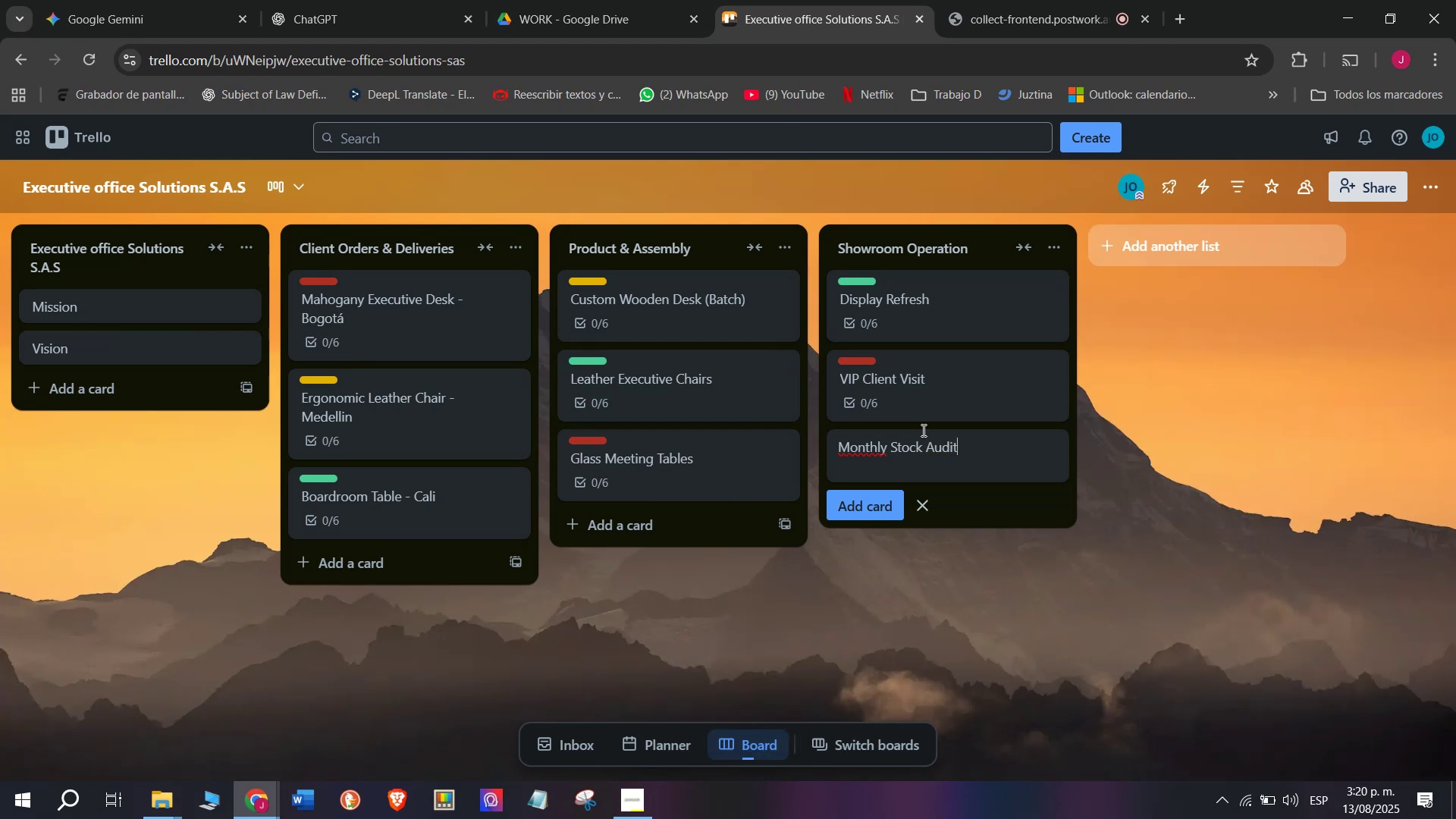 
key(Enter)
 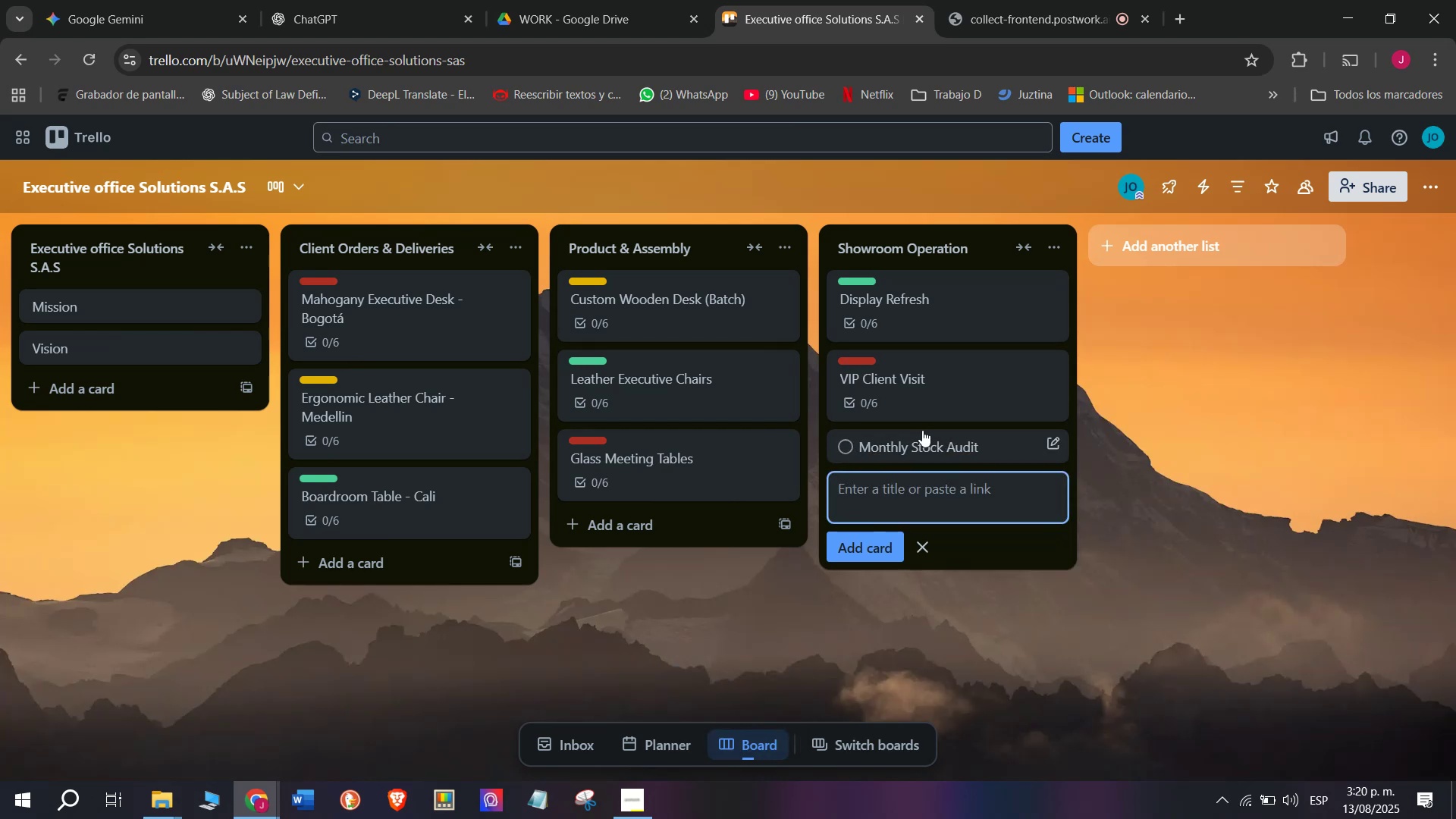 
left_click([928, 442])
 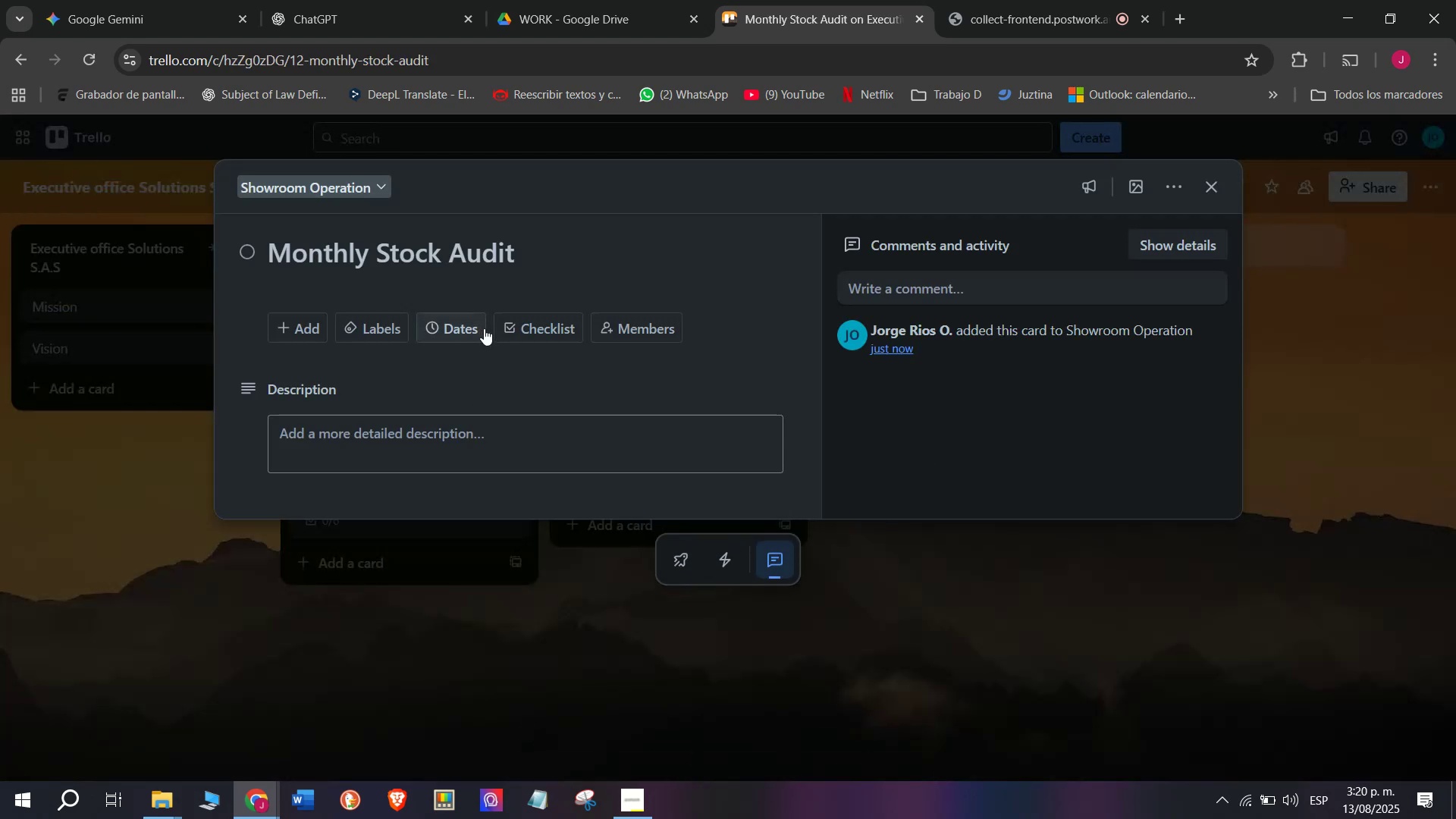 
left_click([561, 331])
 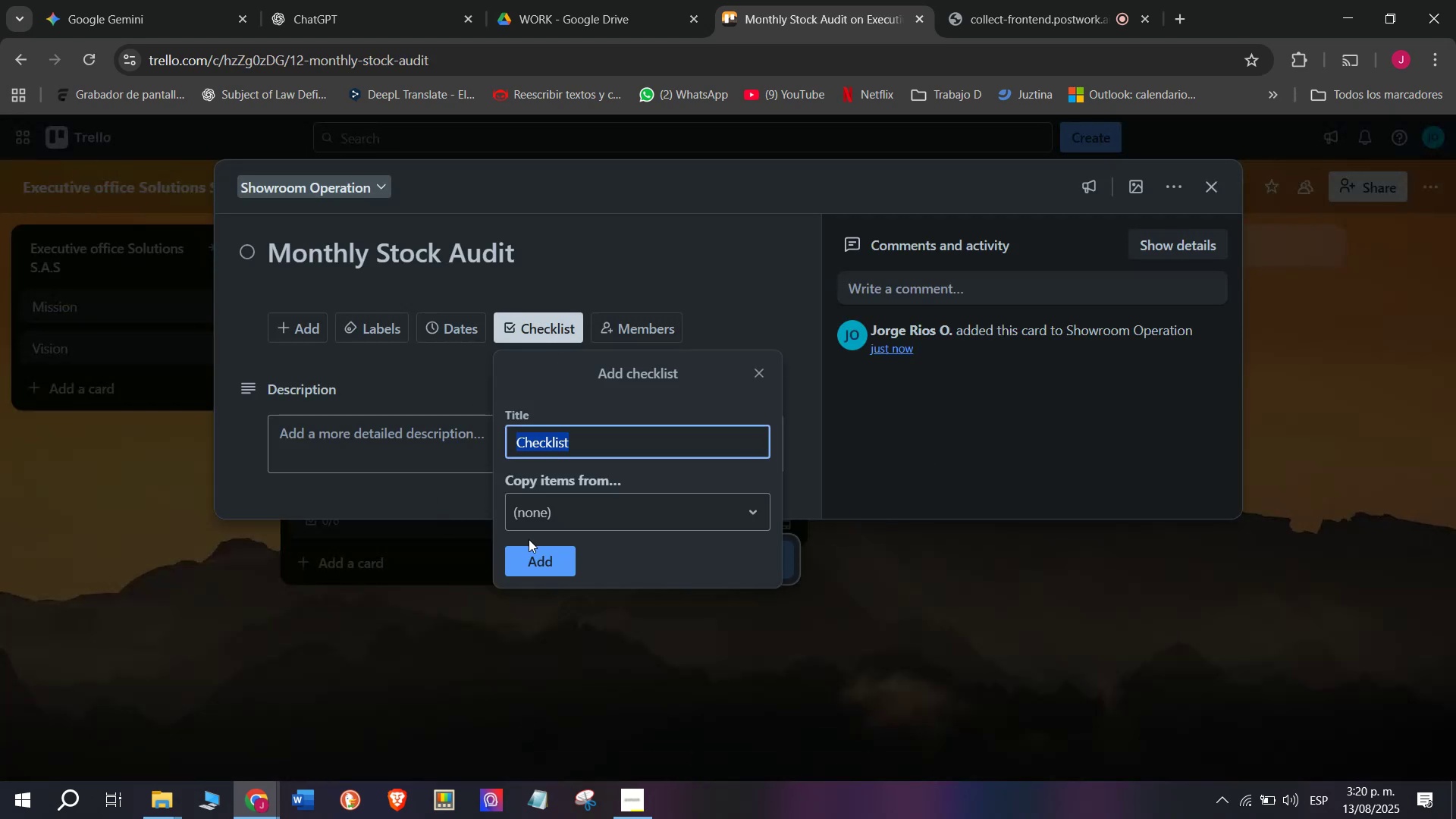 
left_click_drag(start_coordinate=[535, 544], to_coordinate=[541, 549])
 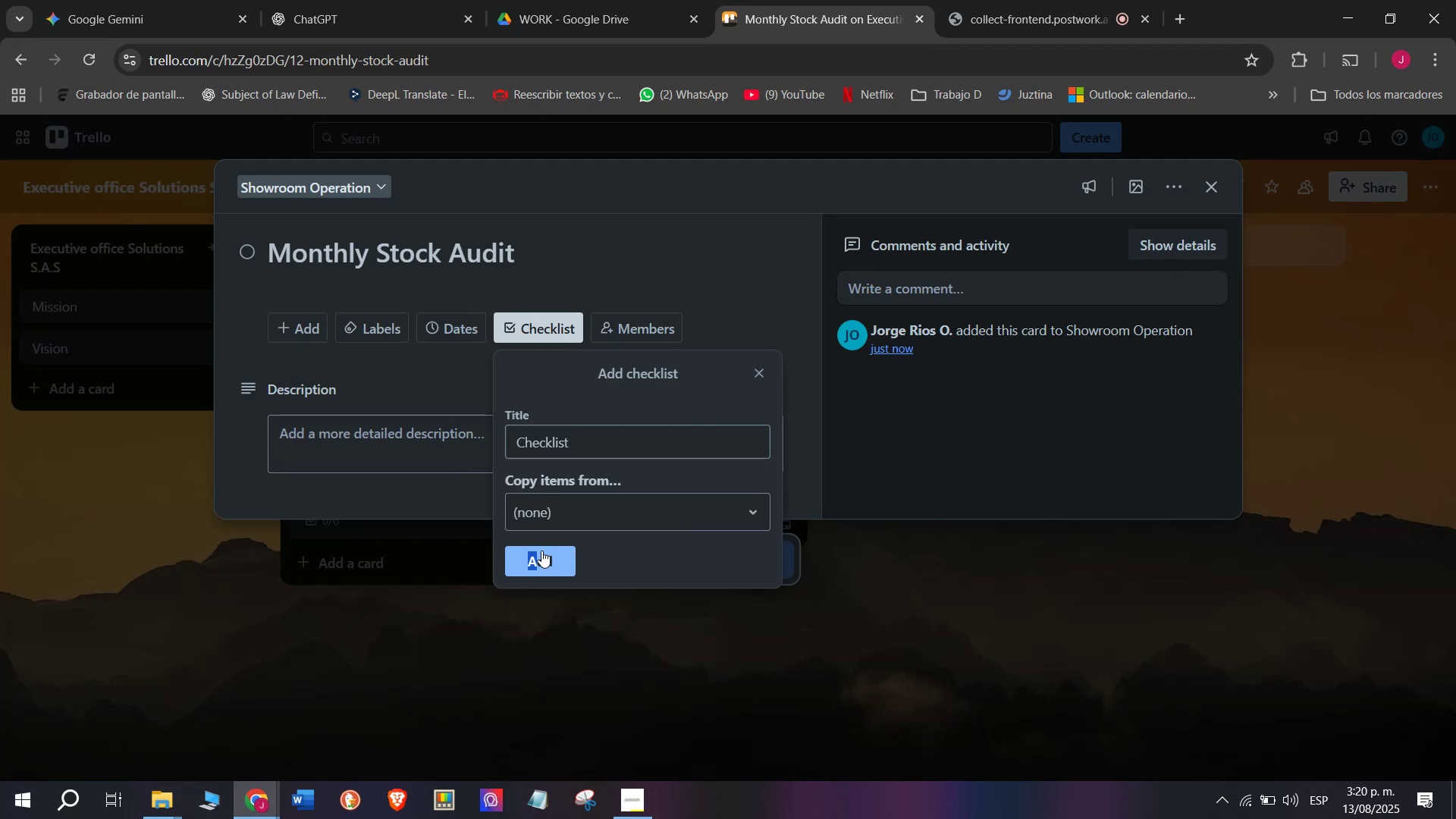 
double_click([541, 551])
 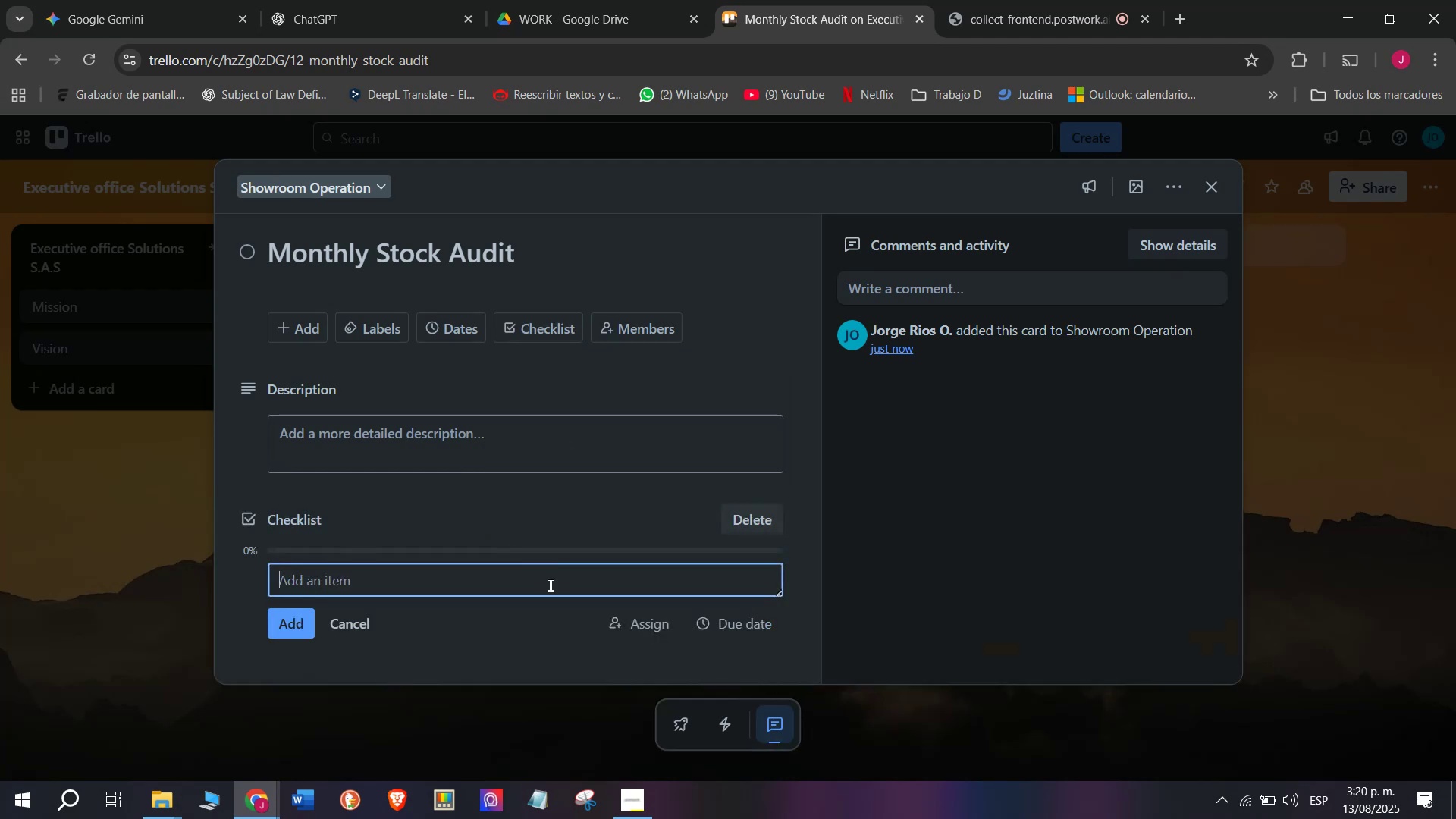 
scroll: coordinate [546, 559], scroll_direction: down, amount: 4.0
 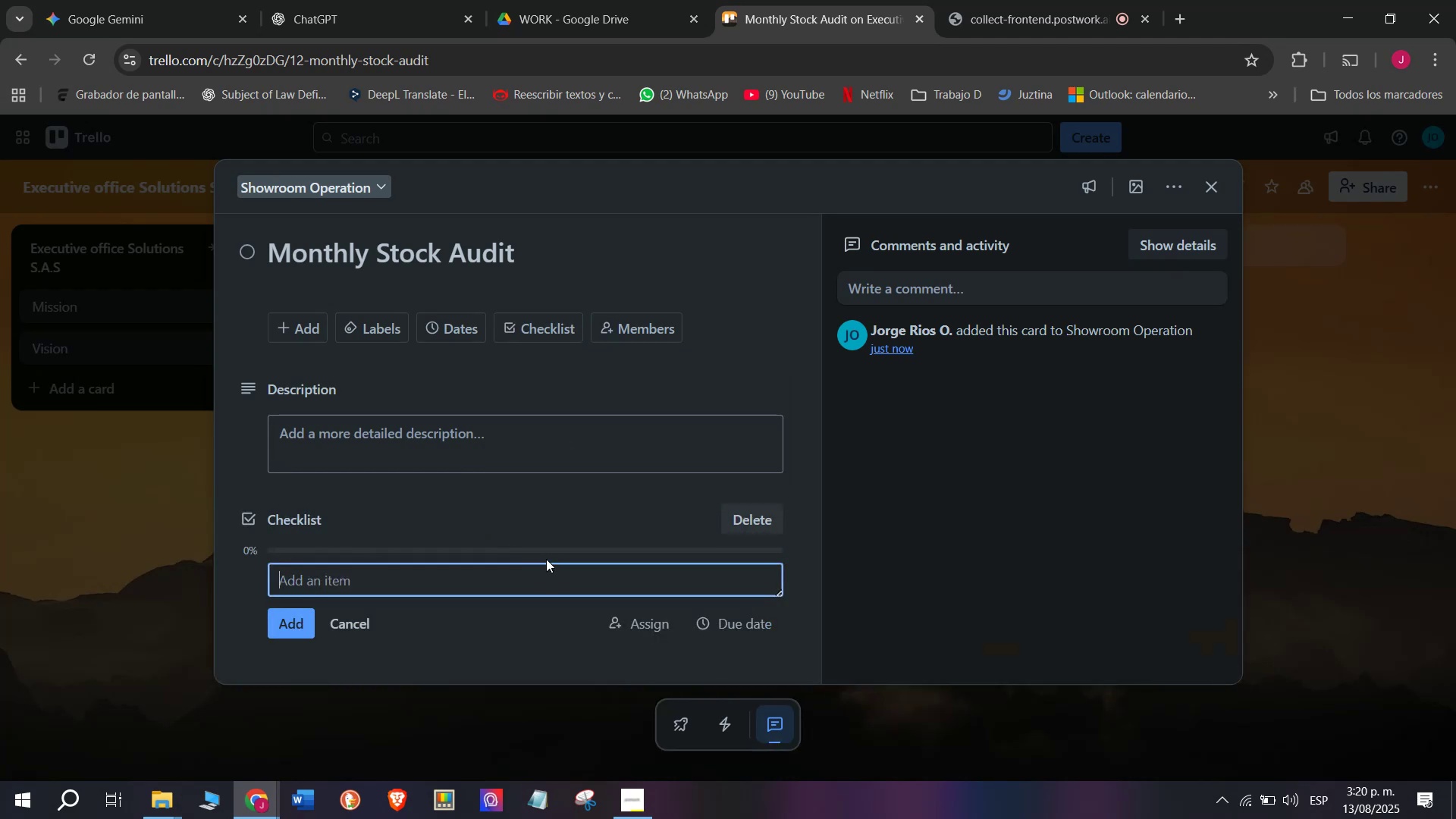 
type(Counr displayed items)
 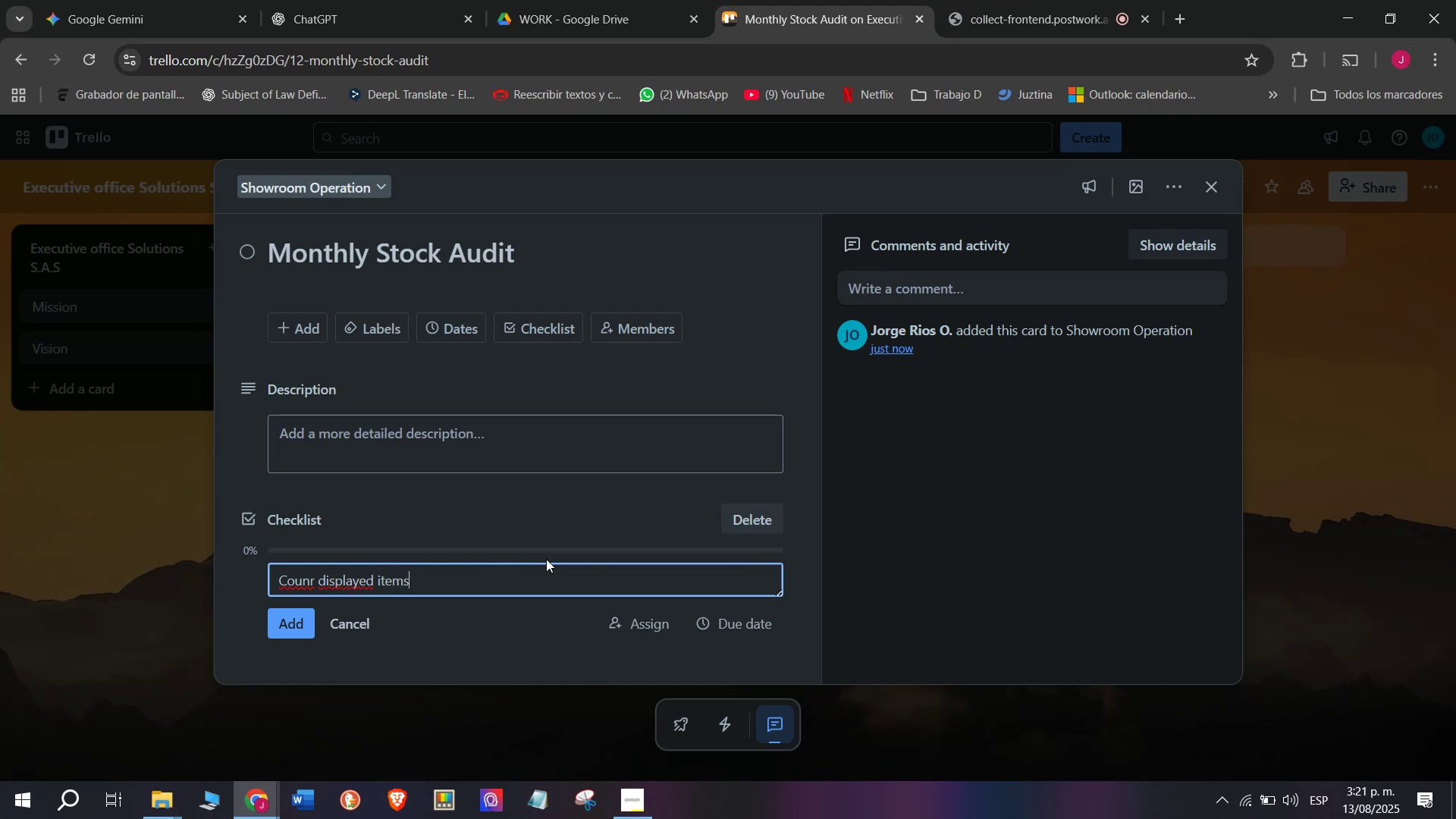 
key(Enter)
 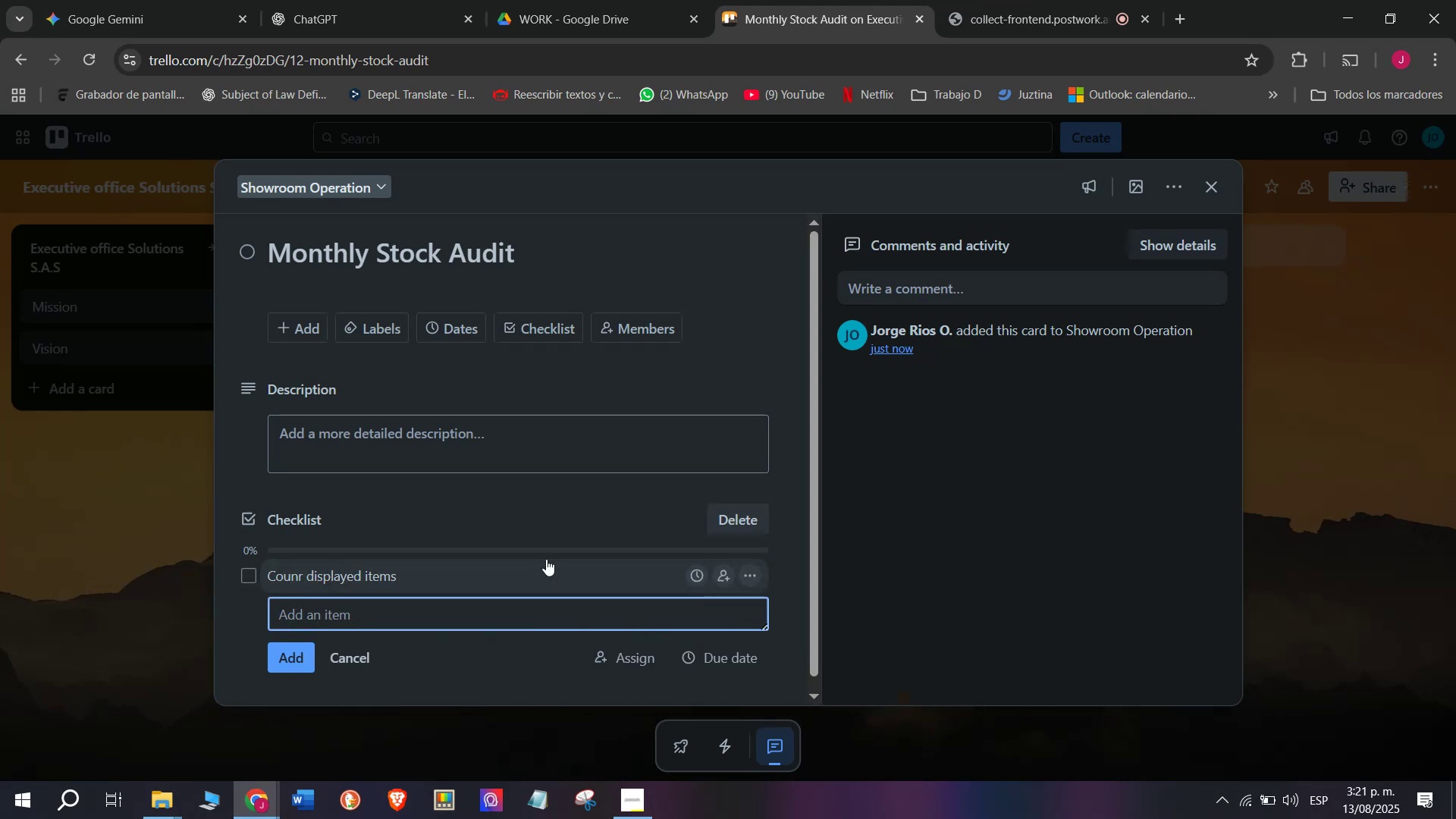 
double_click([290, 577])
 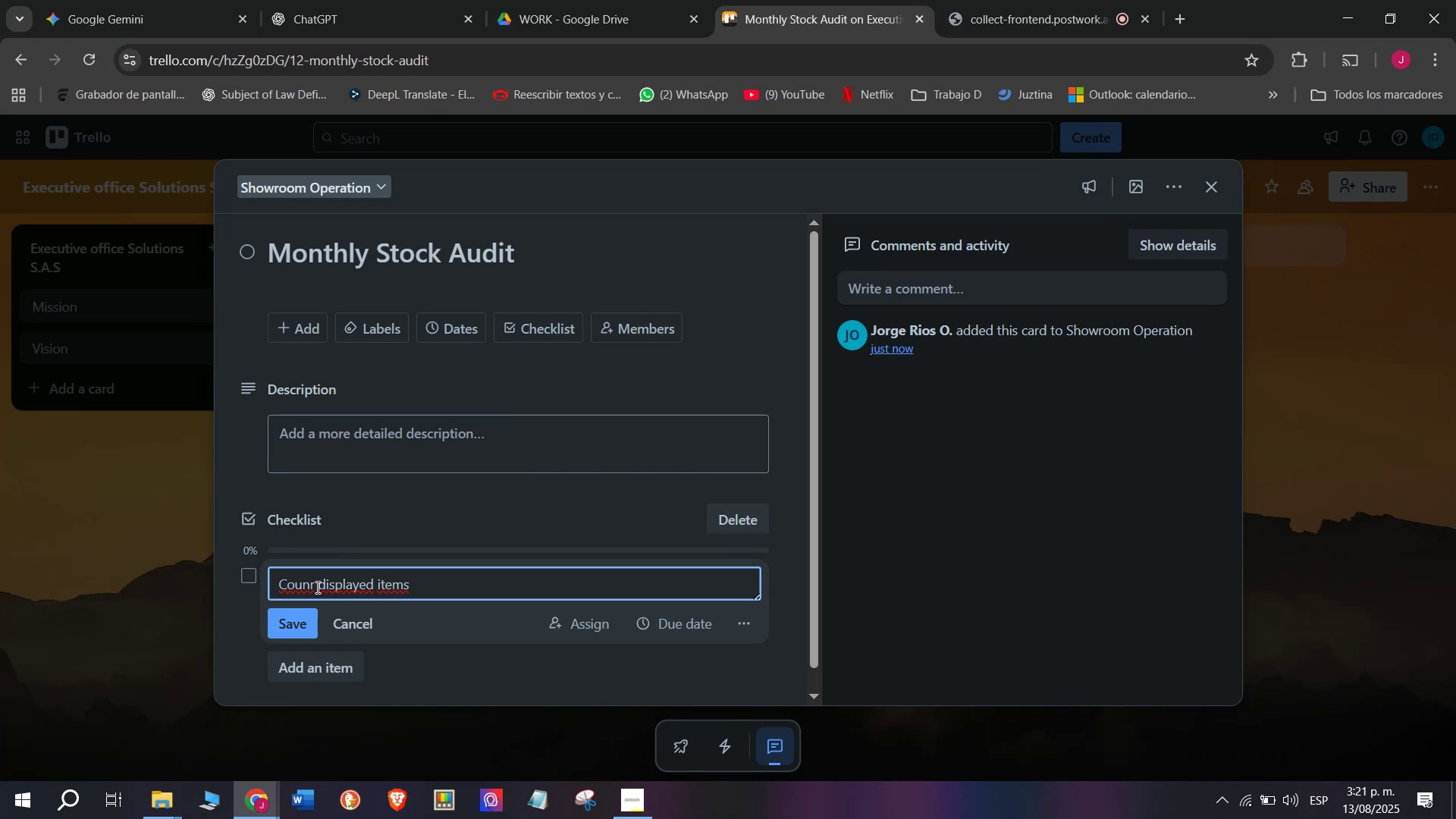 
left_click([316, 587])
 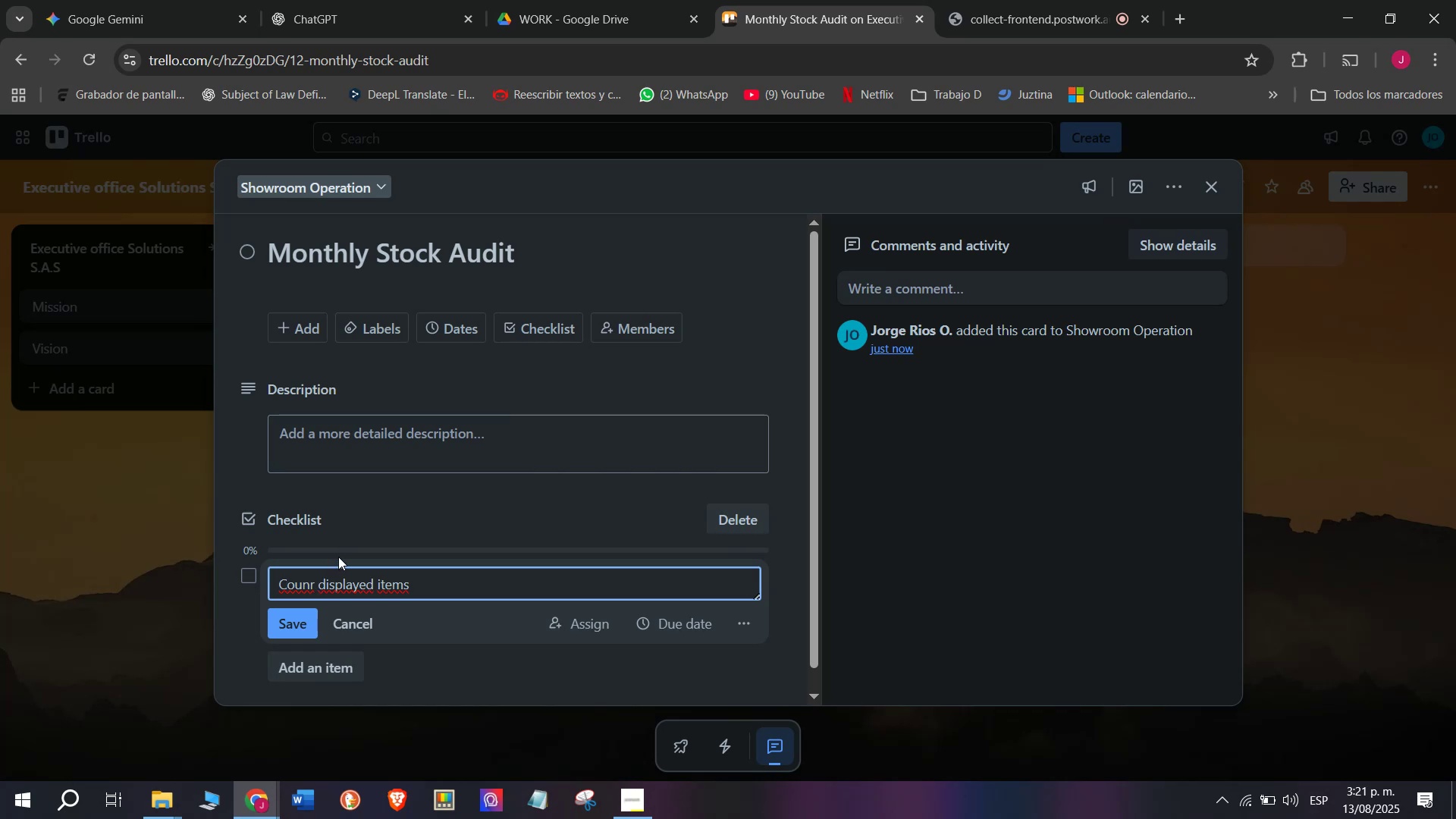 
key(Backspace)
 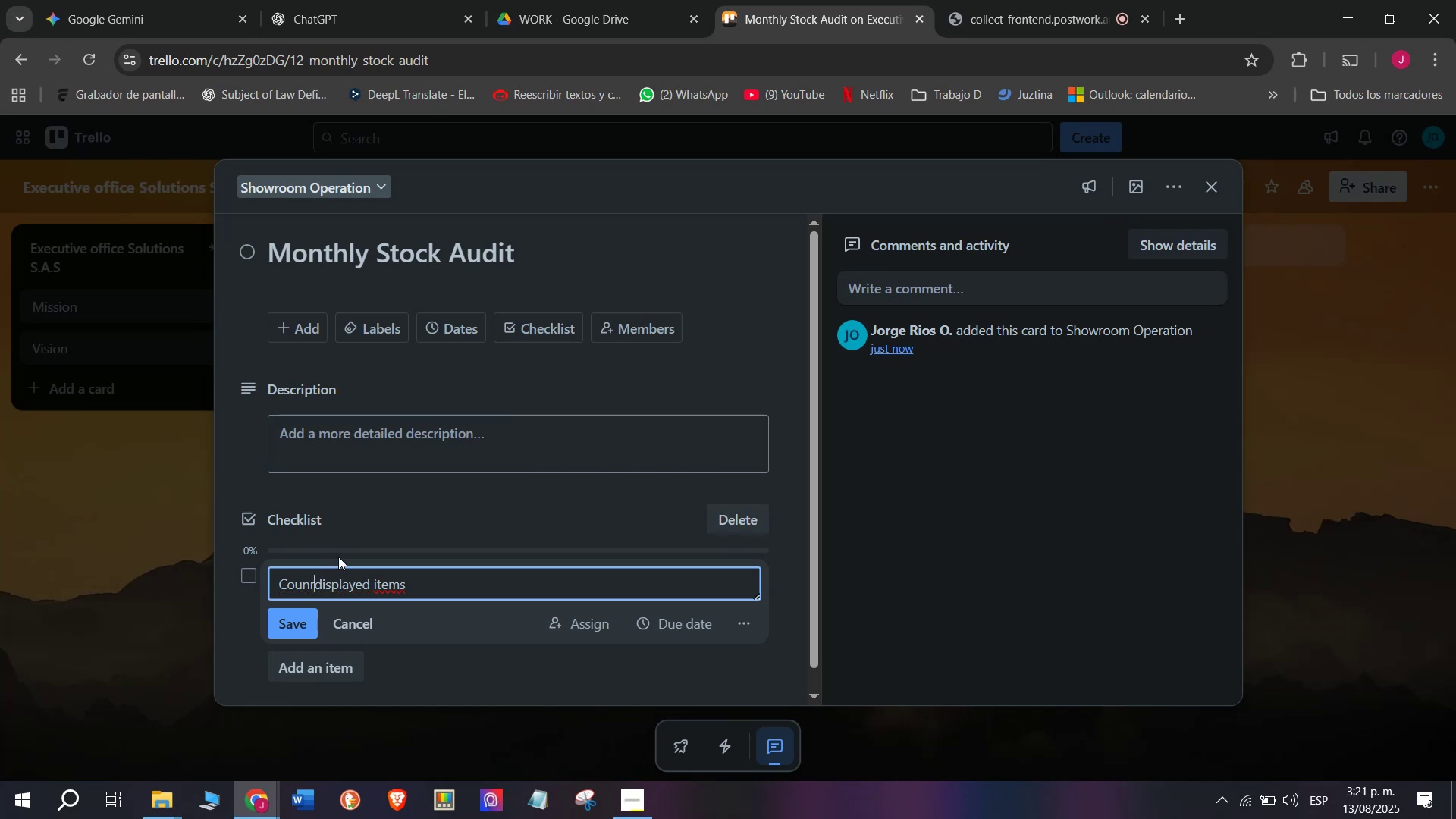 
key(Backspace)
 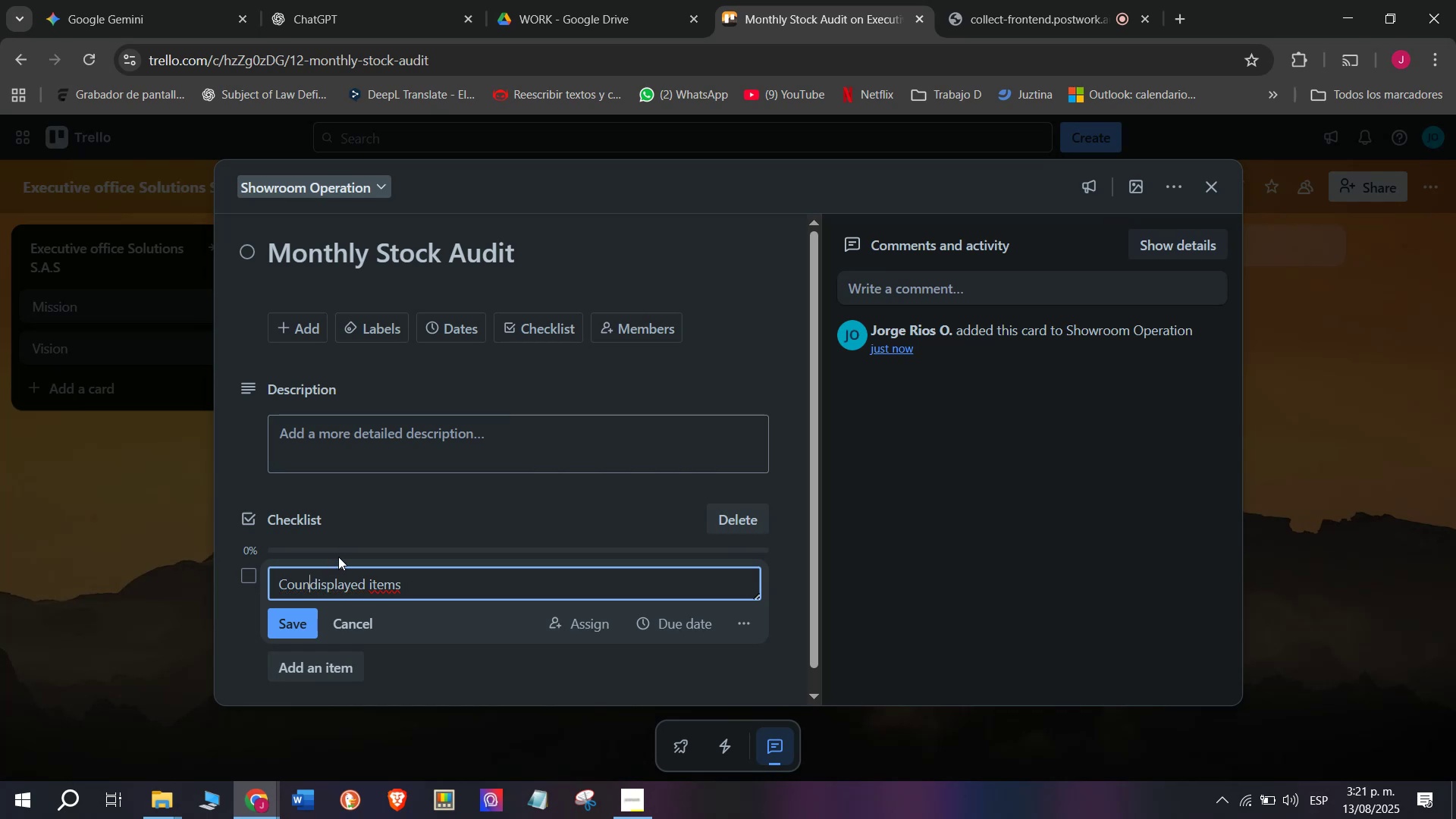 
key(T)
 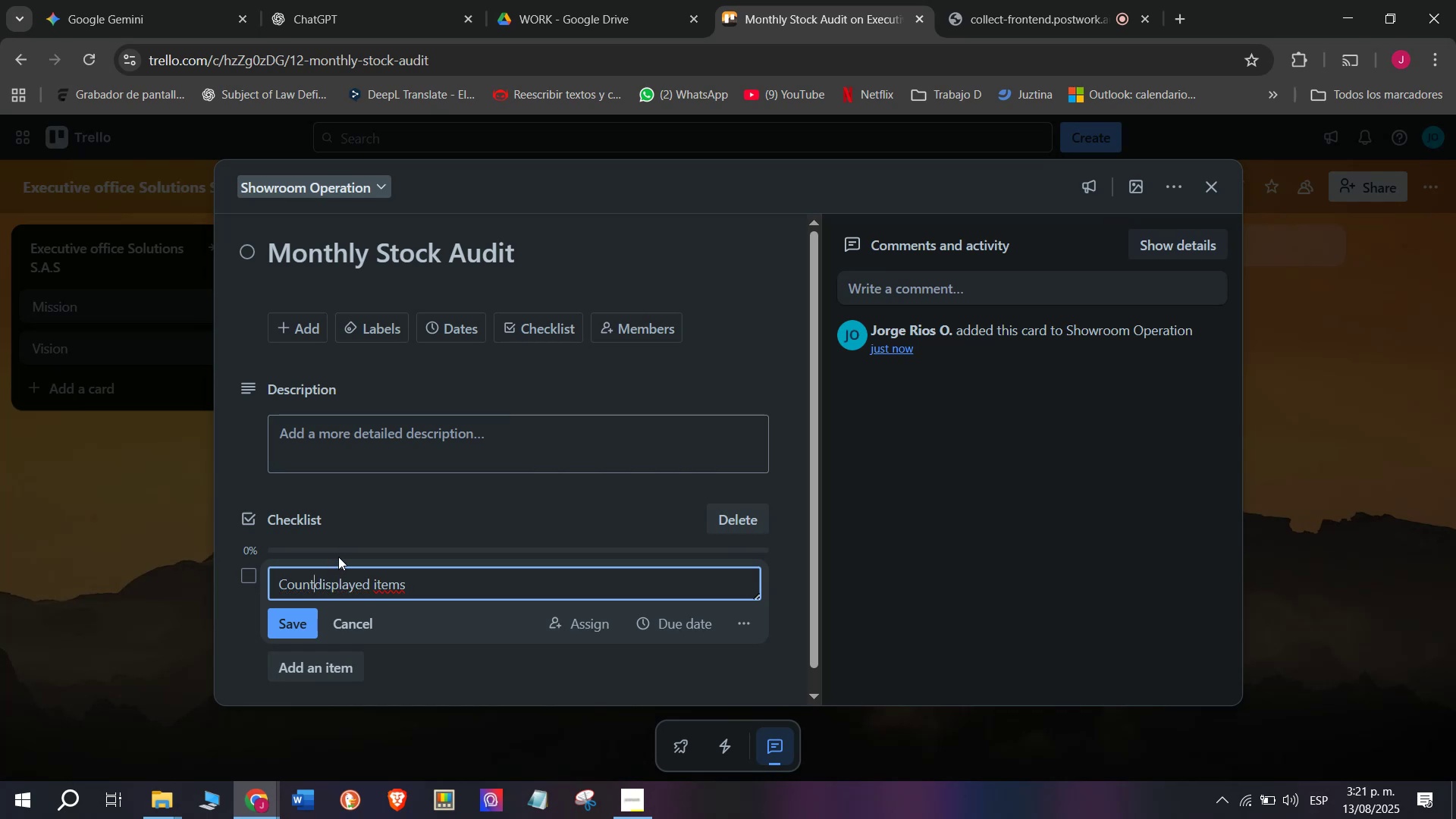 
key(Space)
 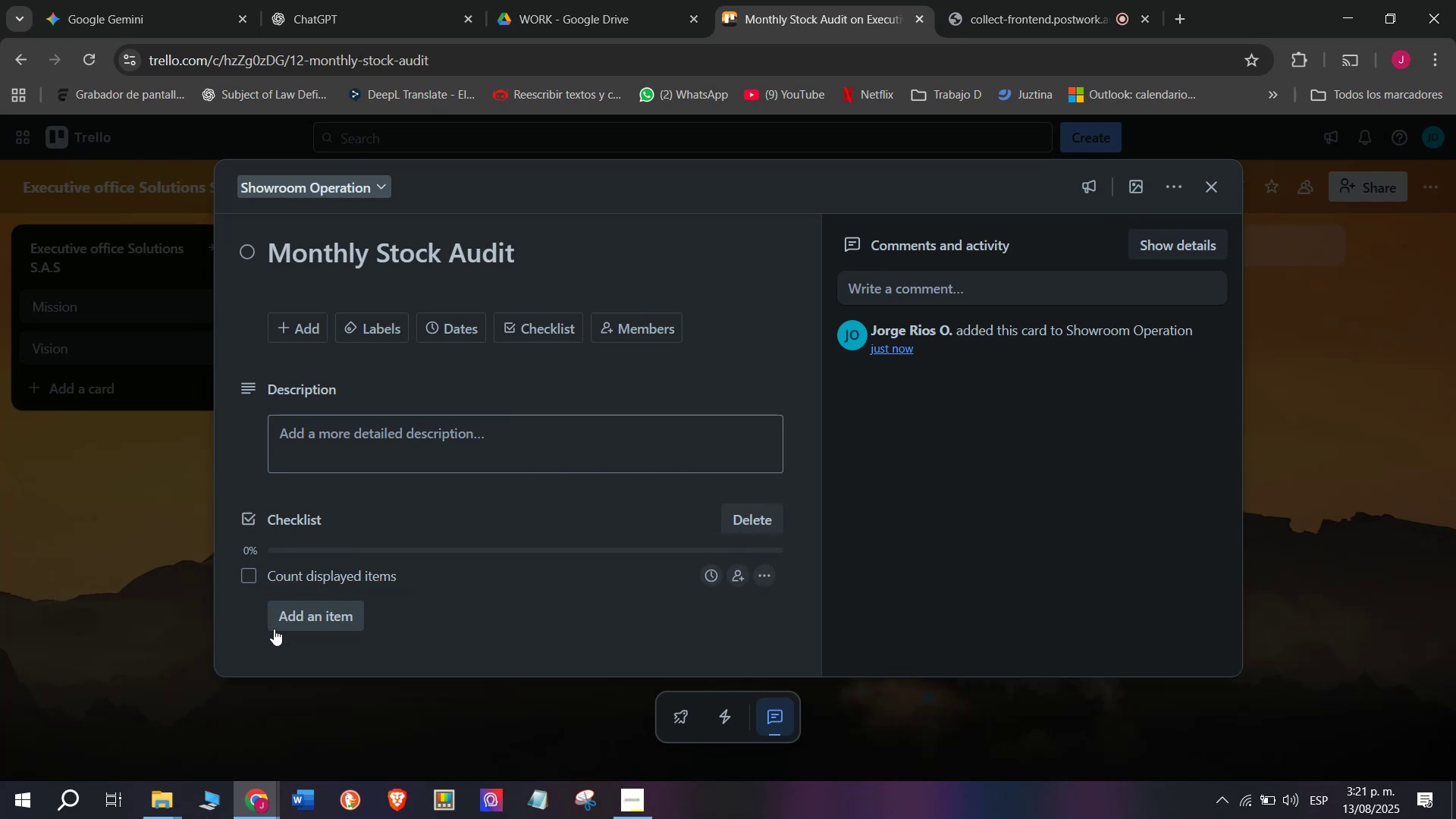 
left_click([322, 620])
 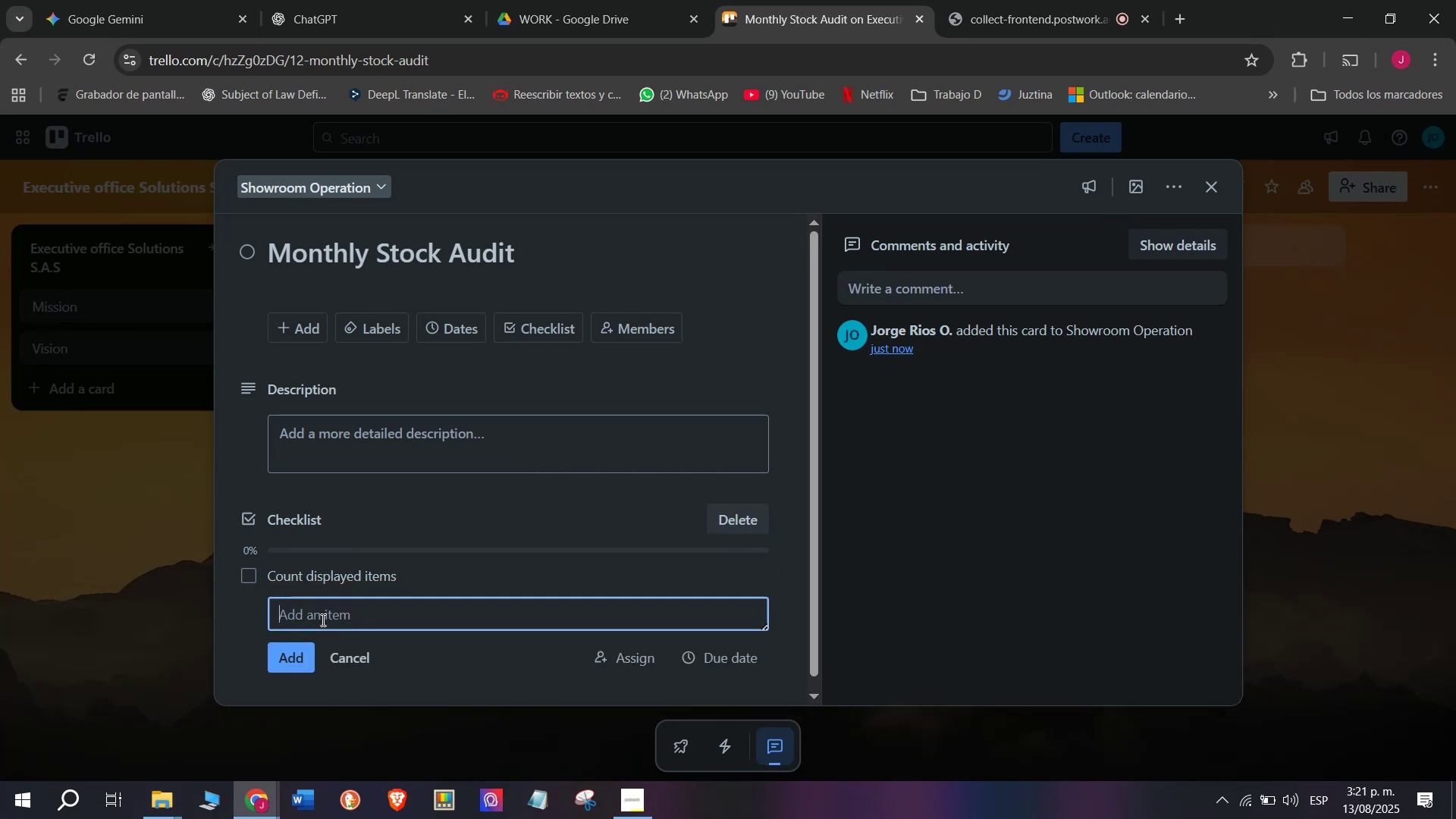 
type(Compare )
 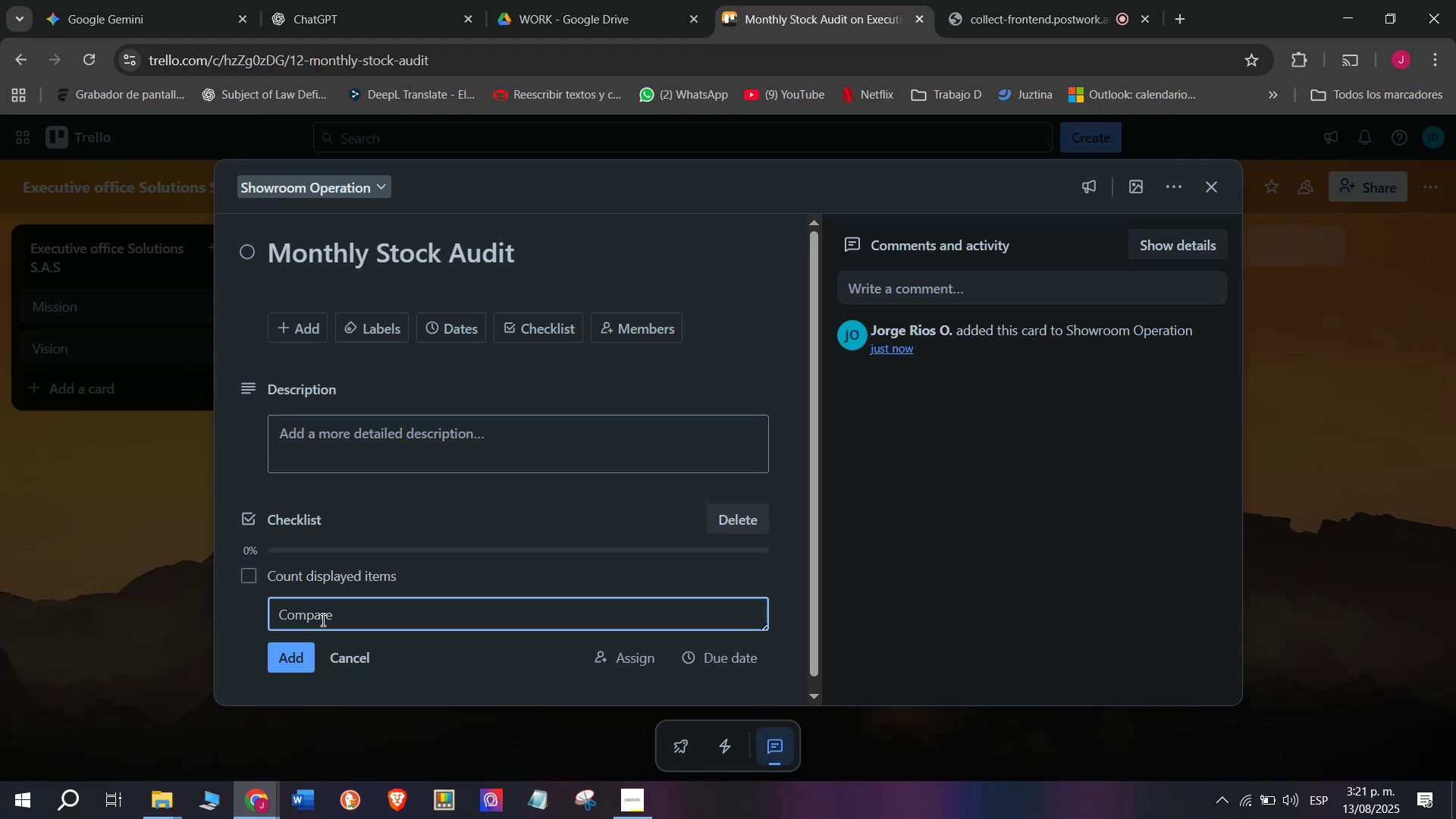 
wait(15.25)
 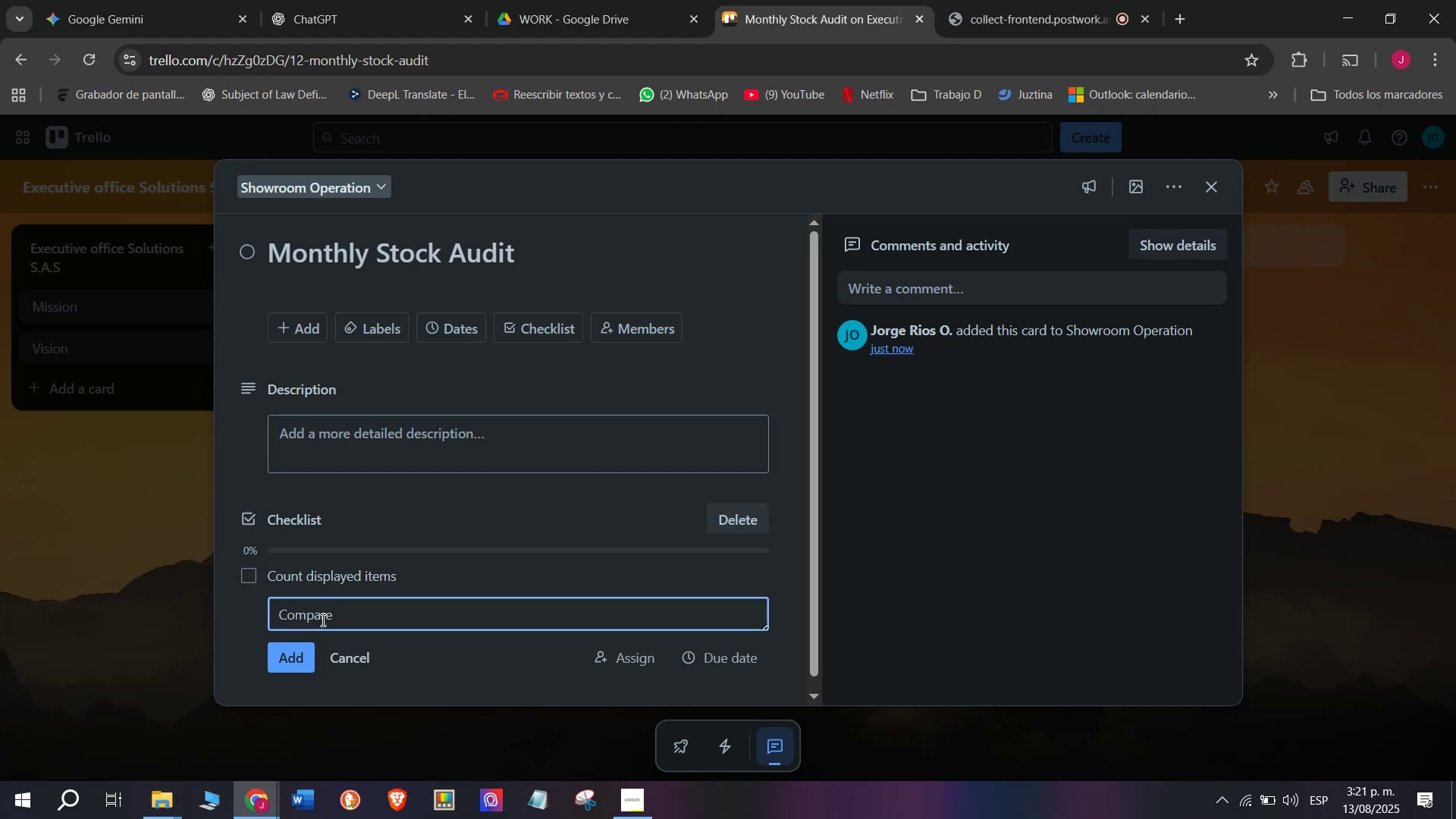 
key(CapsLock)
 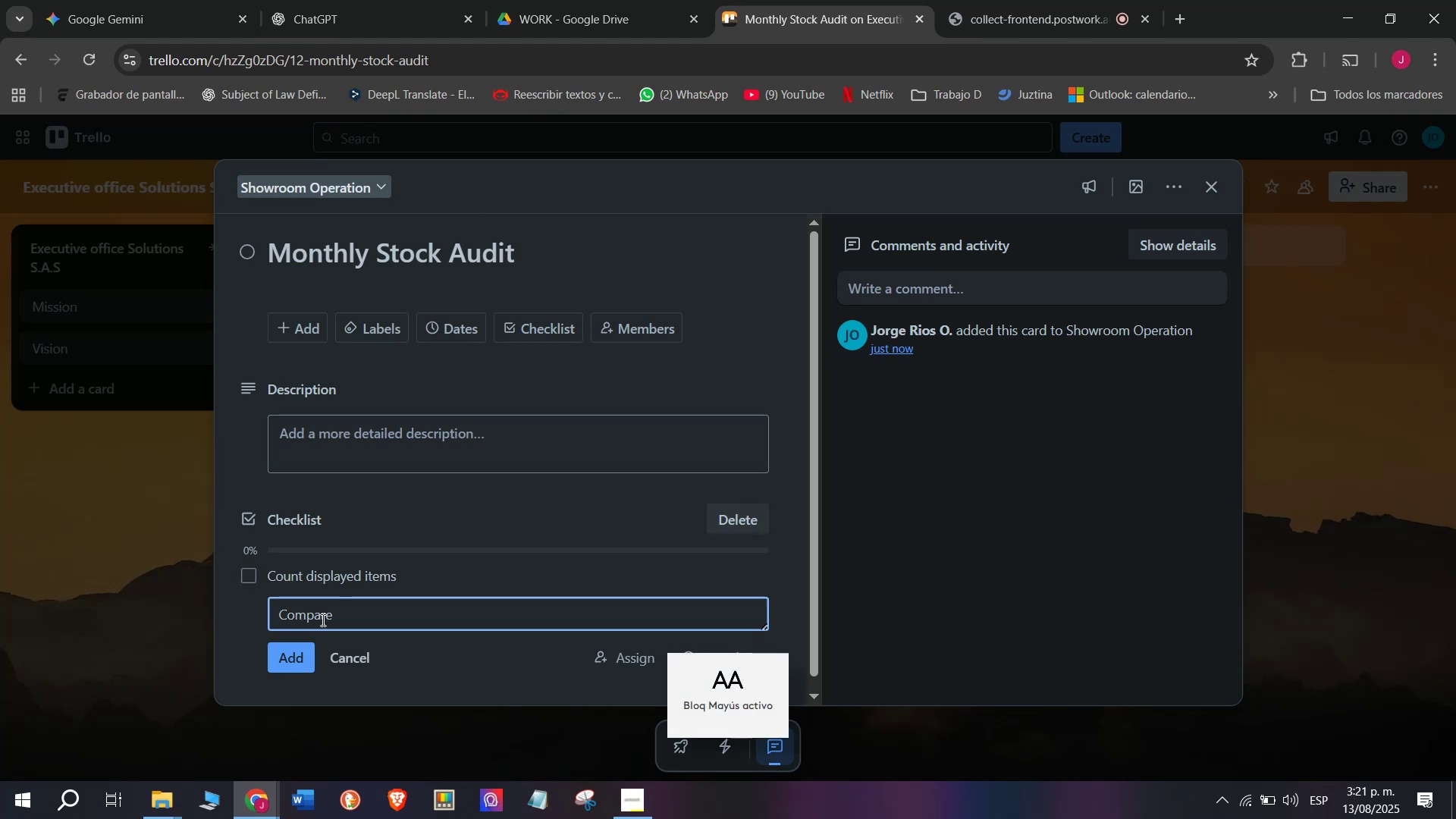 
key(CapsLock)
 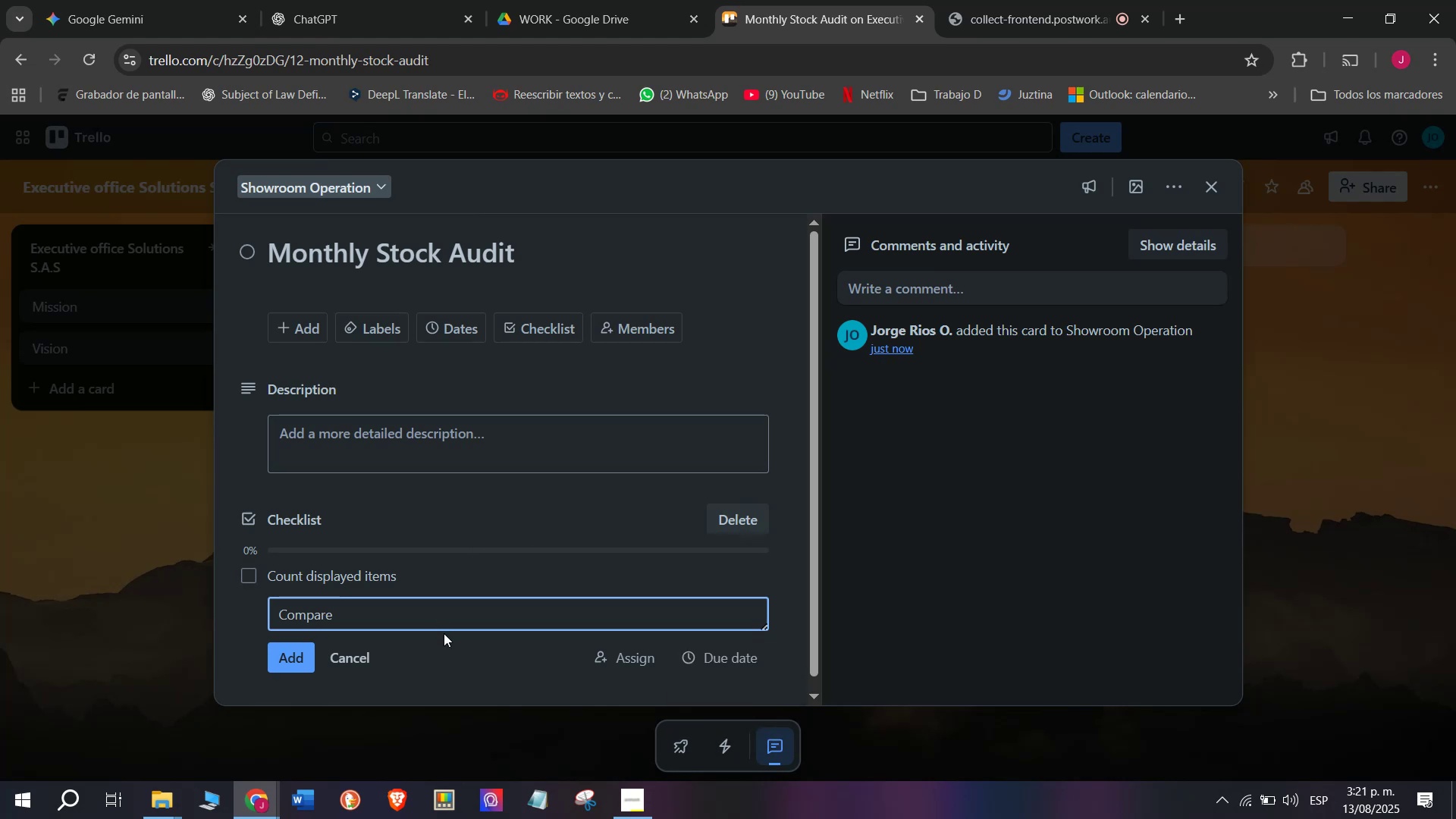 
wait(5.23)
 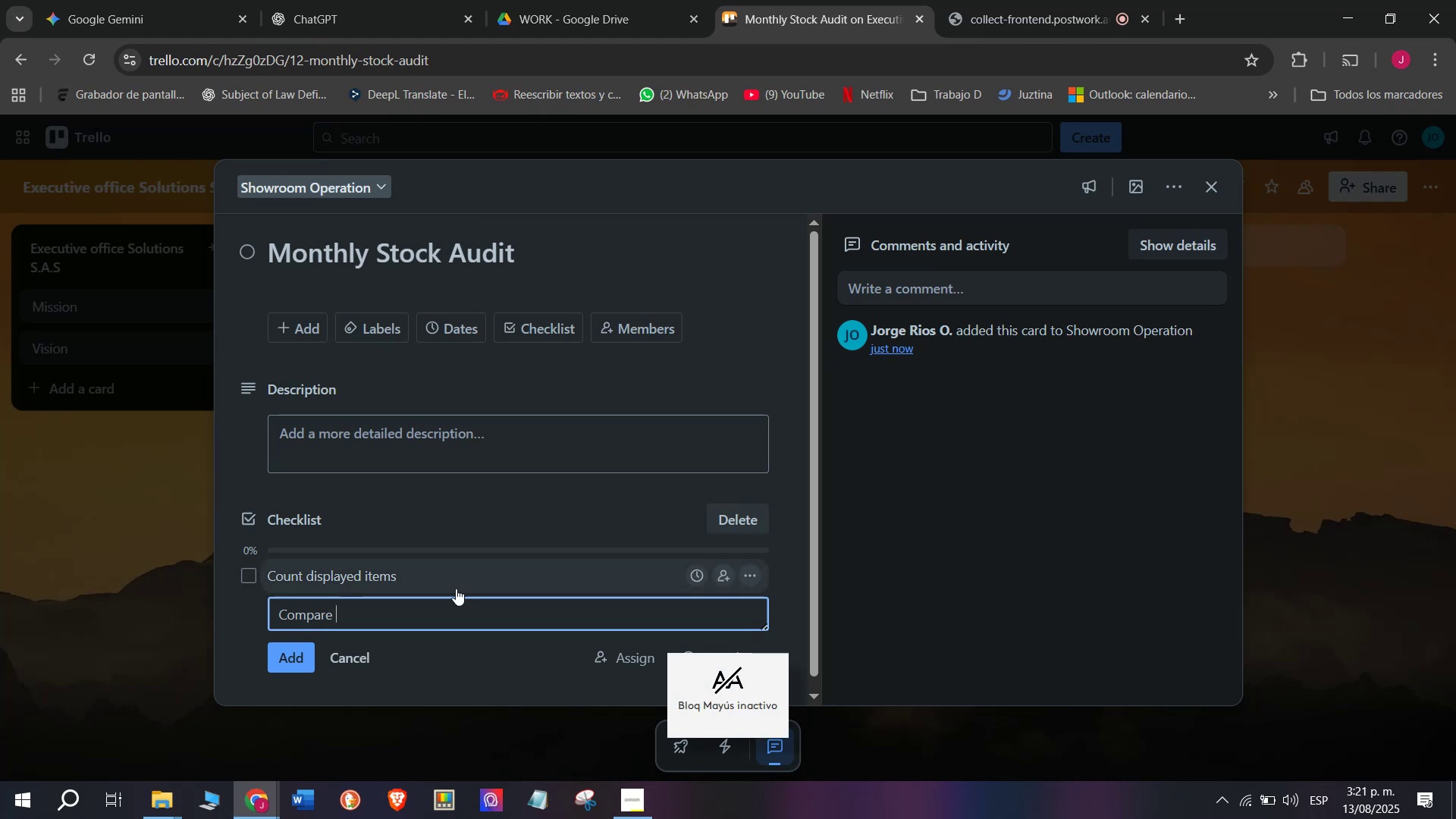 
type(with x)
key(Backspace)
type(database)
 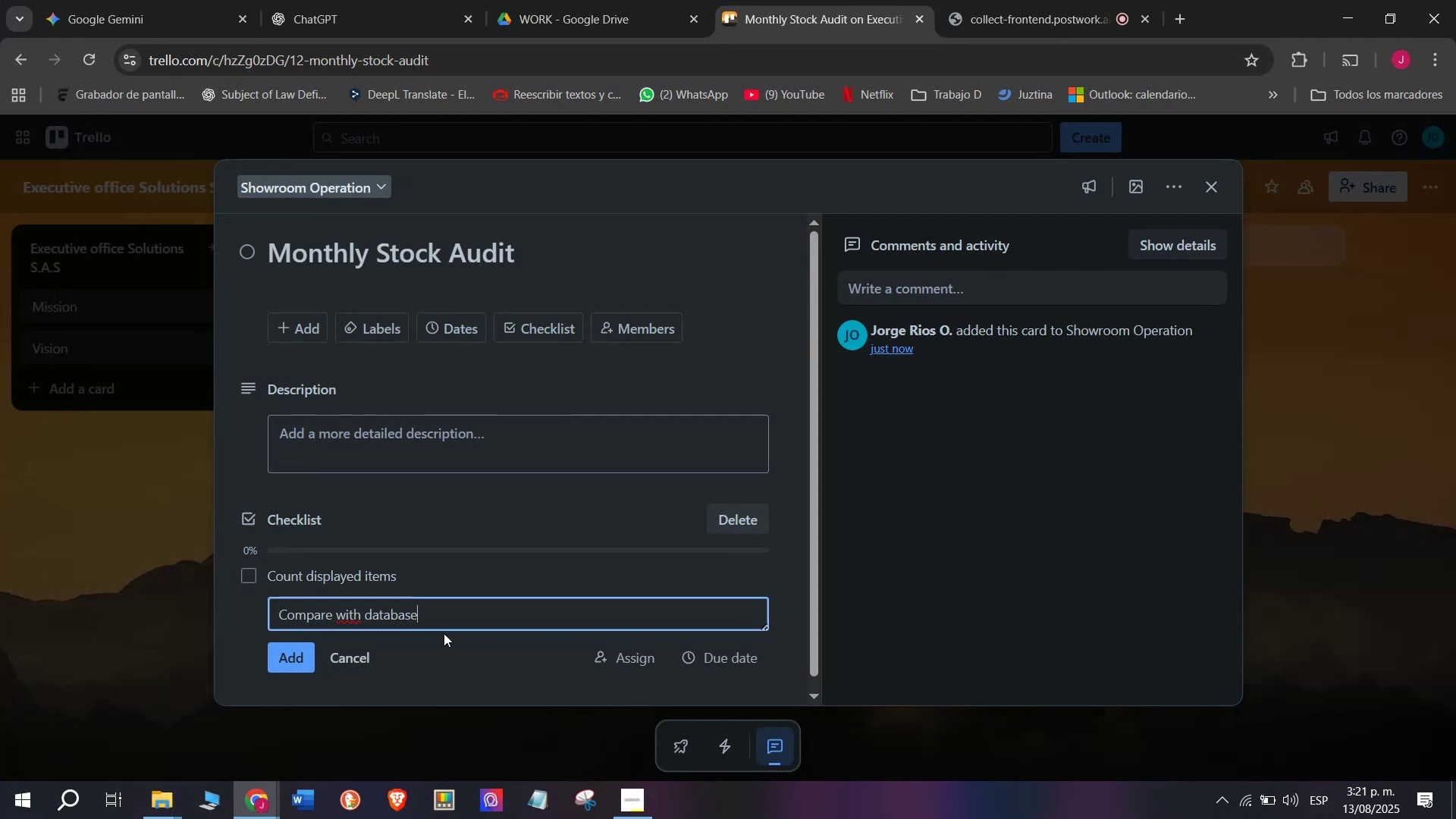 
key(Enter)
 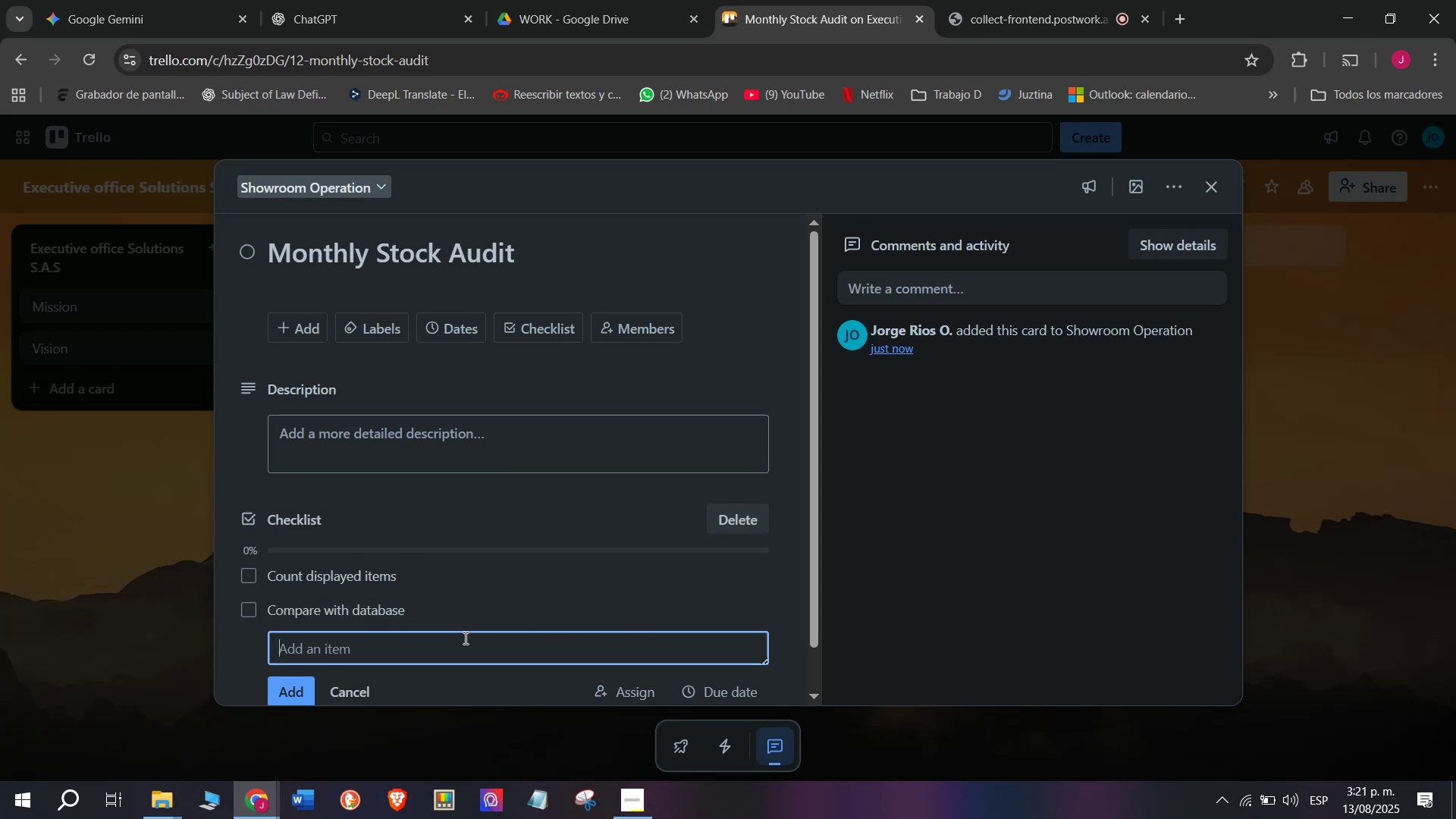 
wait(8.9)
 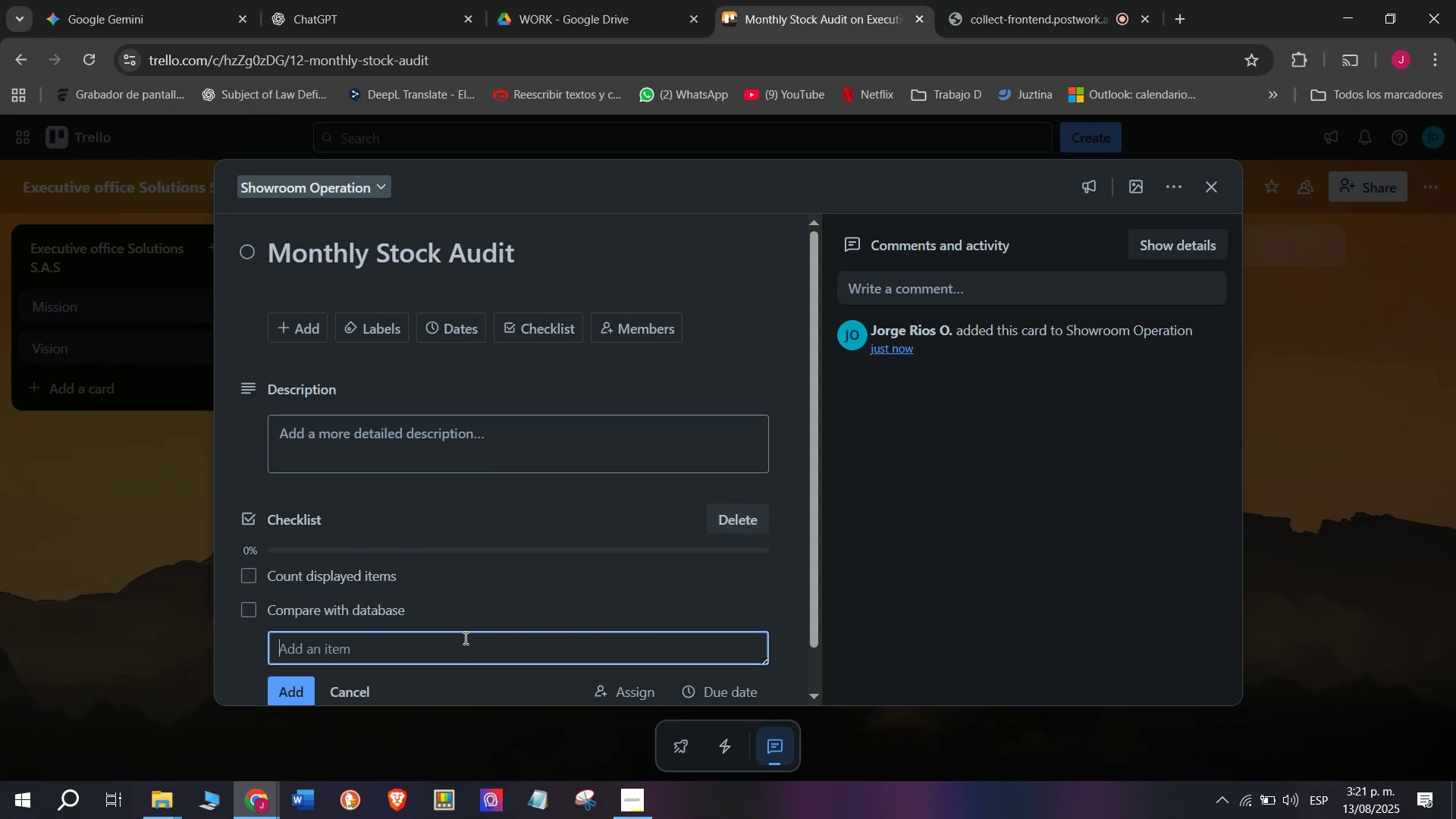 
type(Report)
 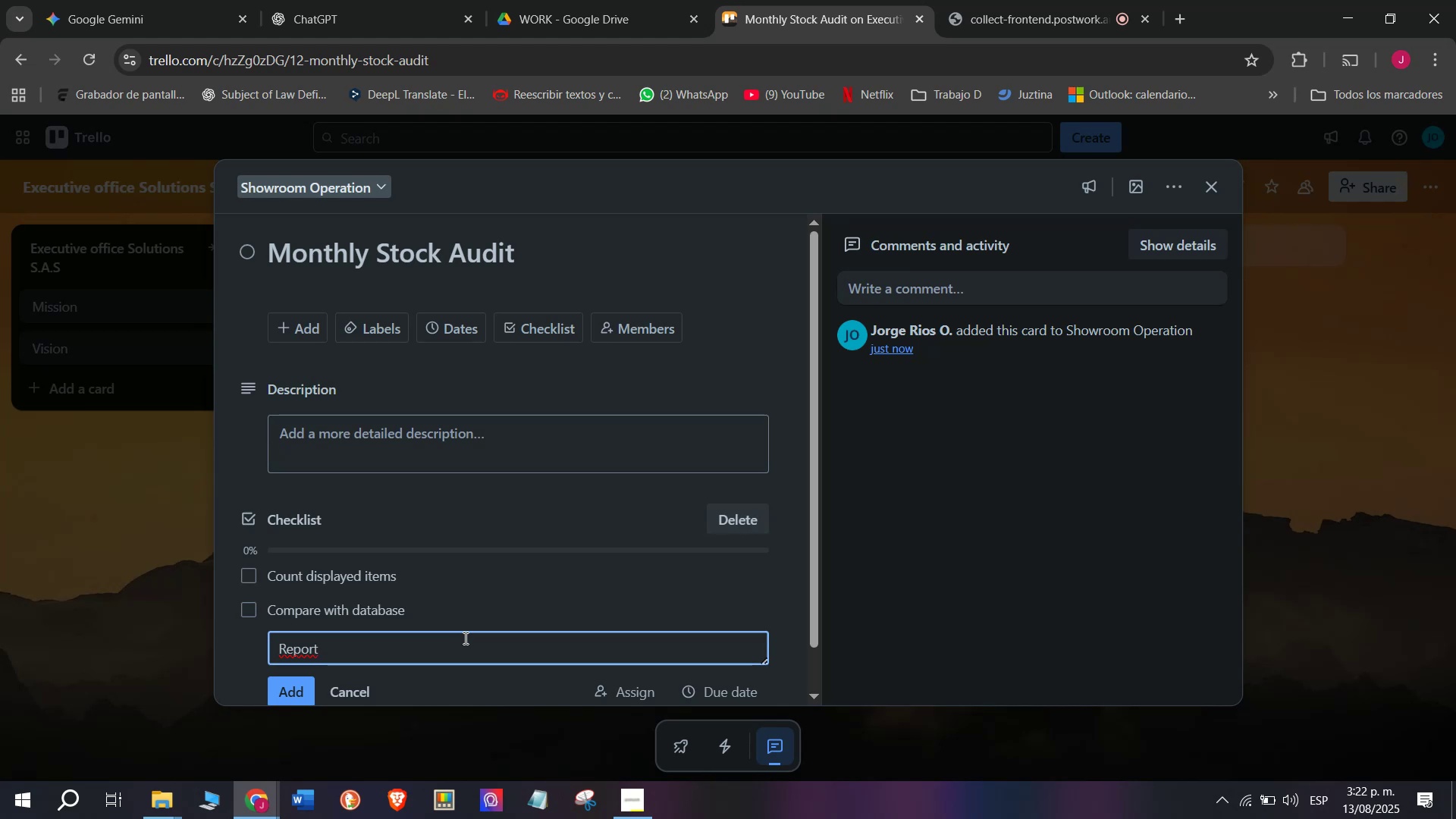 
key(Space)
 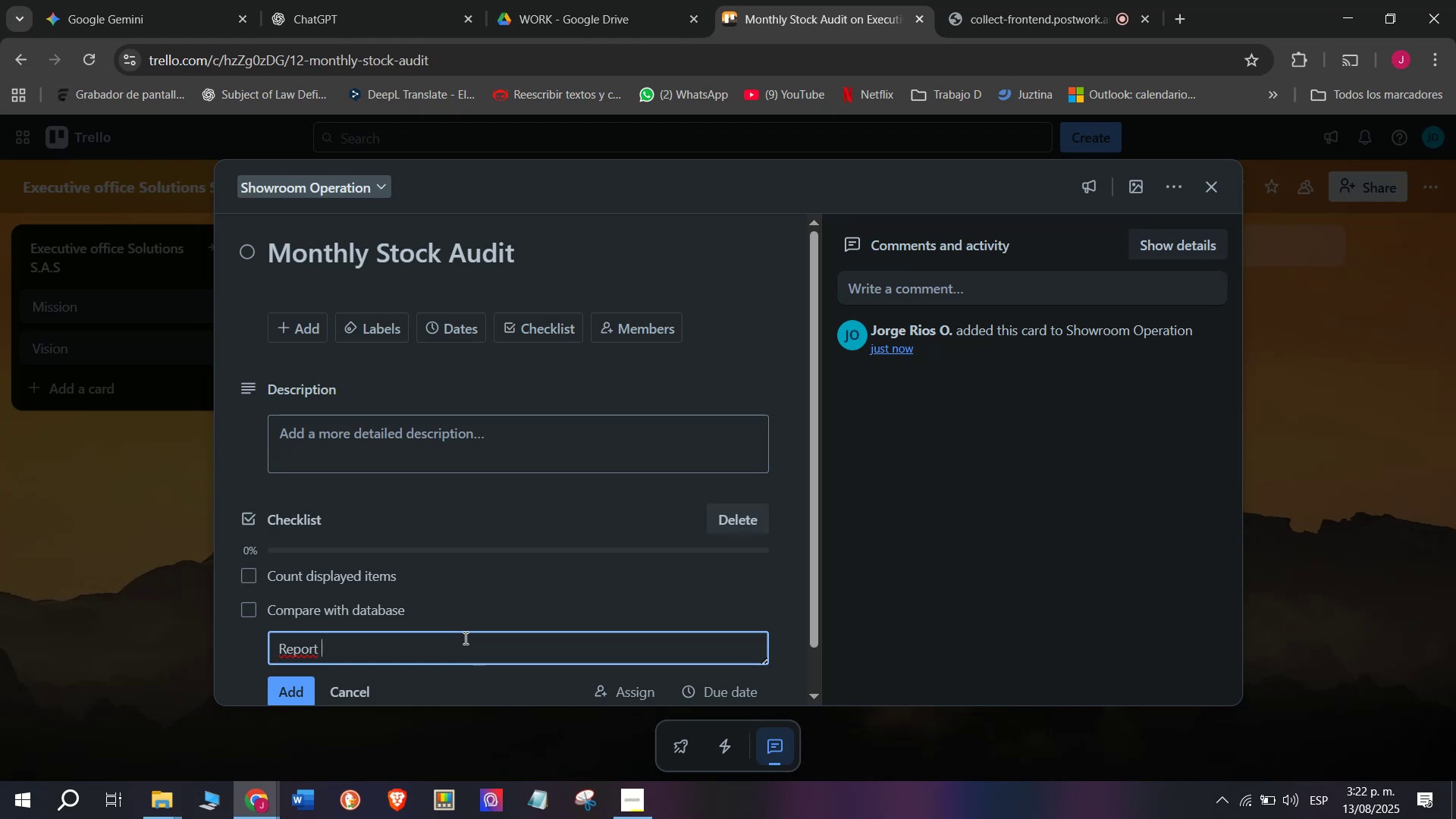 
wait(7.25)
 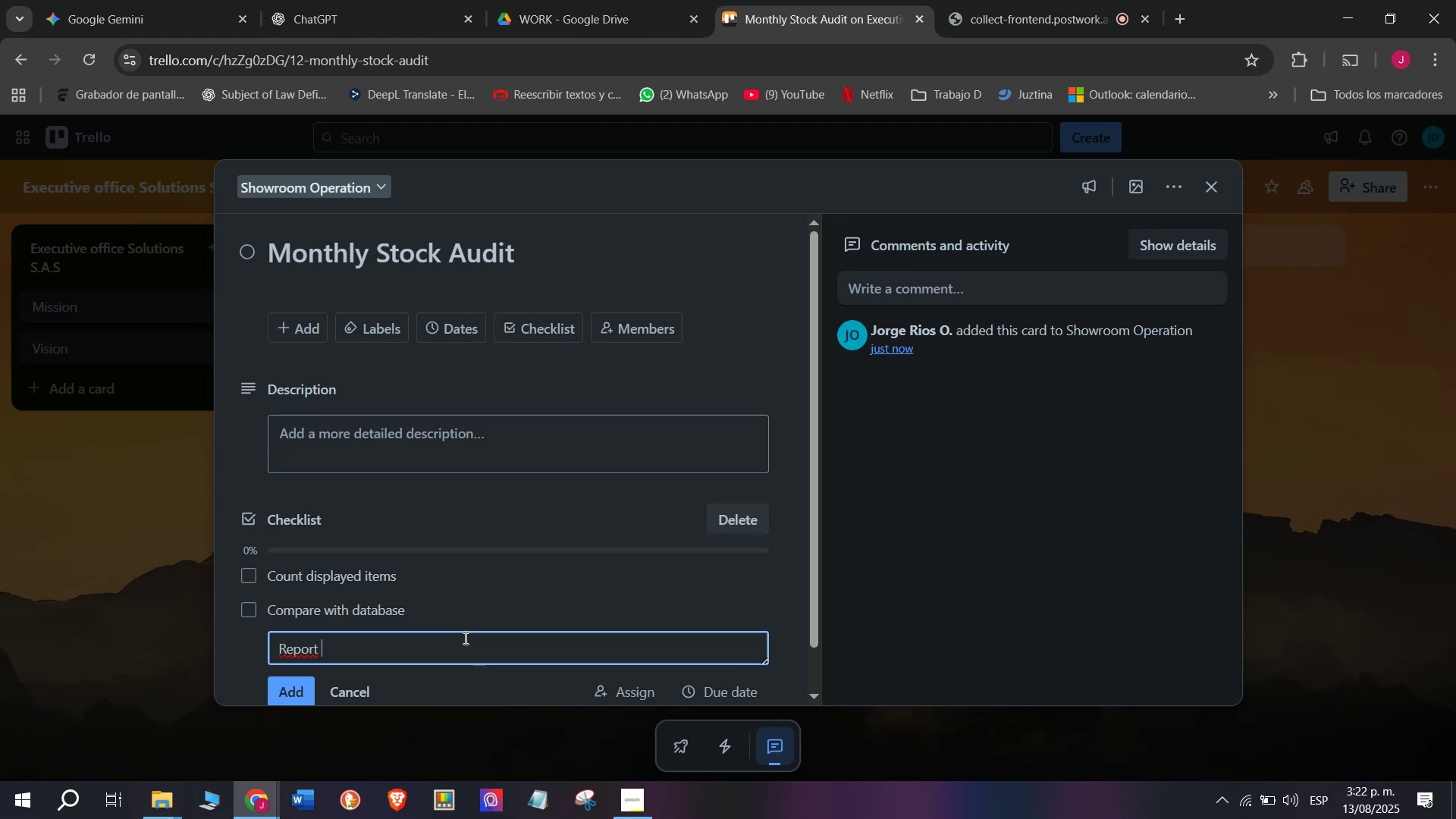 
type(discrepanciers)
key(Backspace)
key(Backspace)
type(es)
key(Backspace)
key(Backspace)
type(s)
 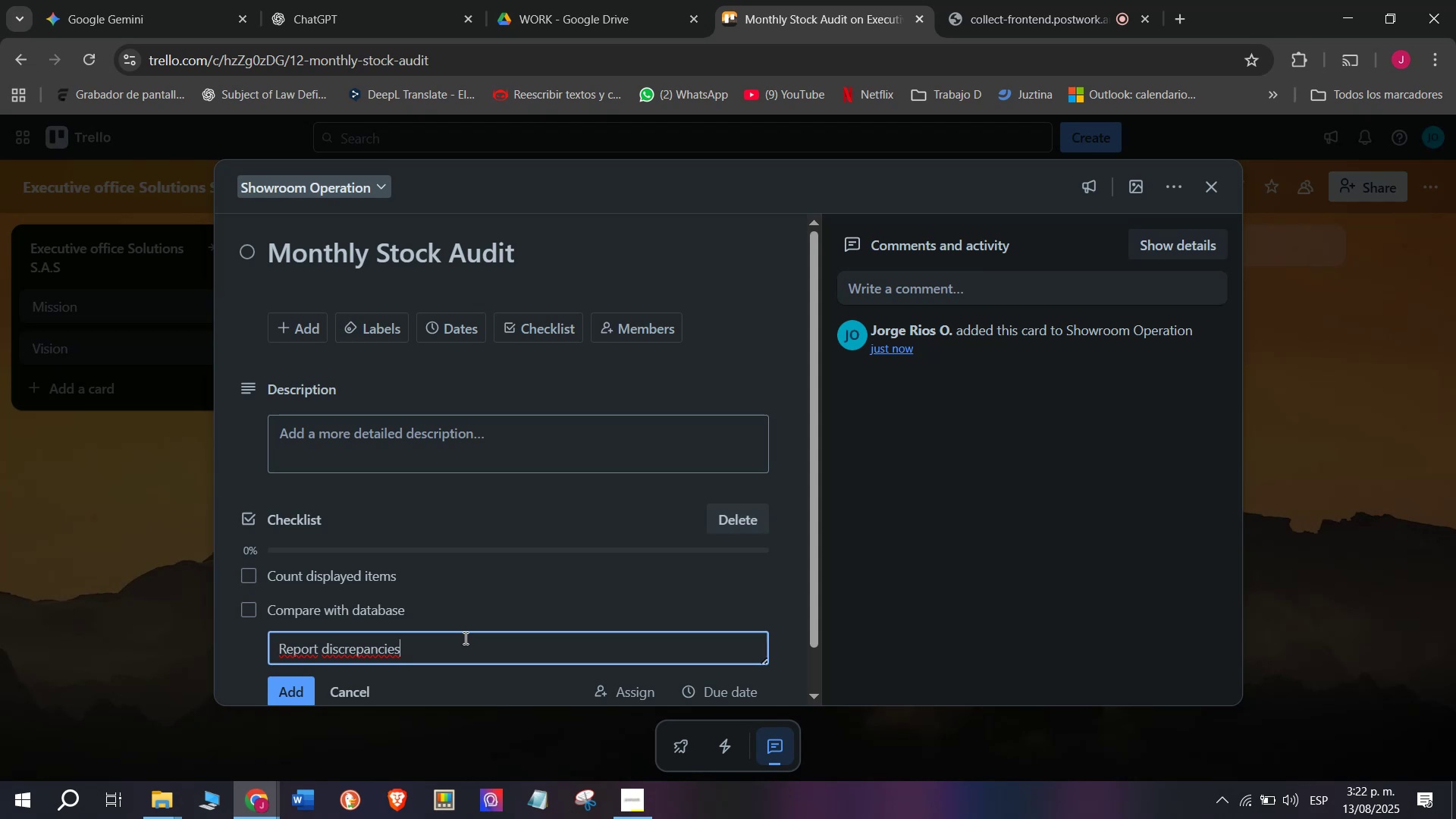 
wait(7.31)
 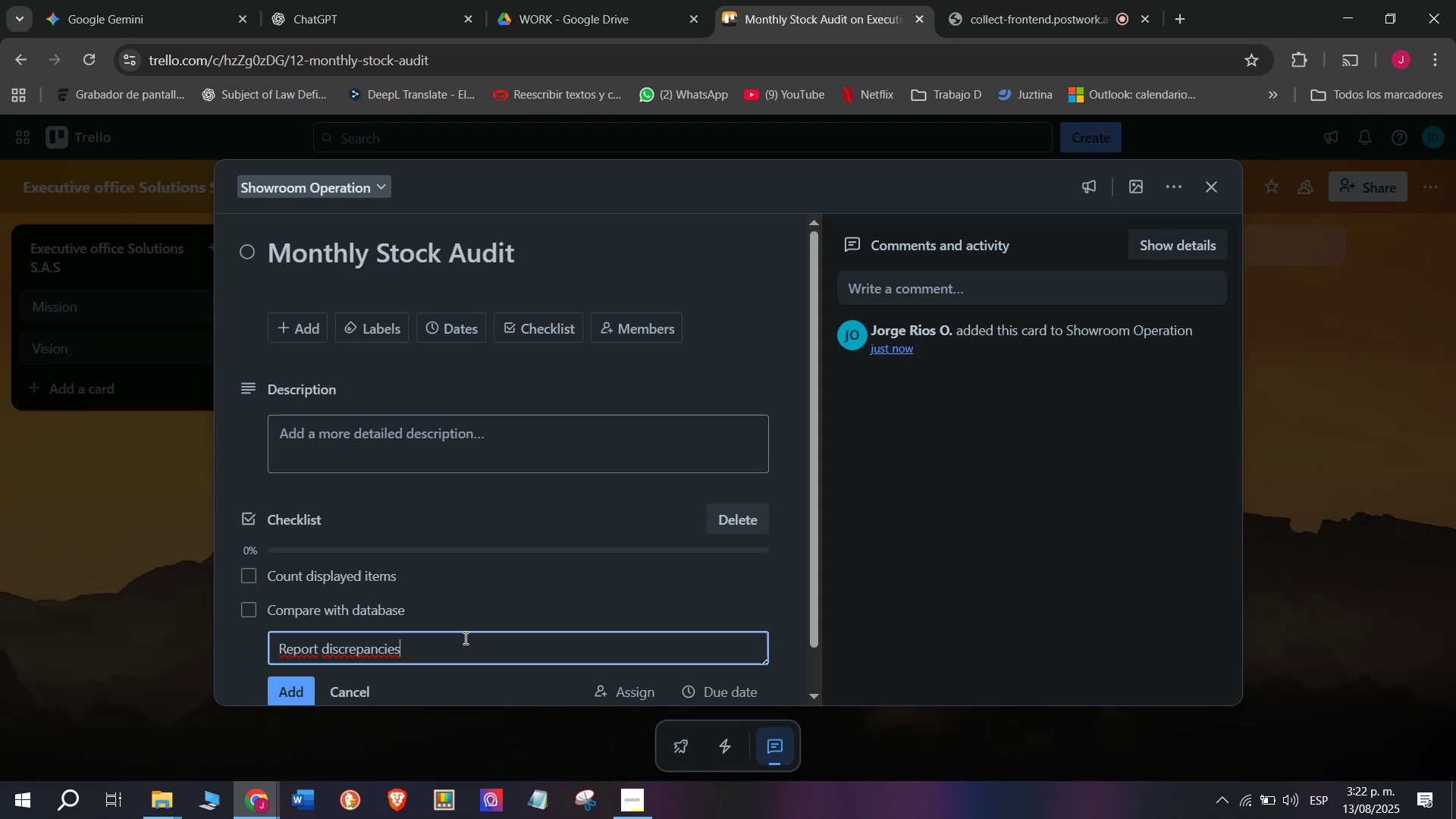 
key(Enter)
 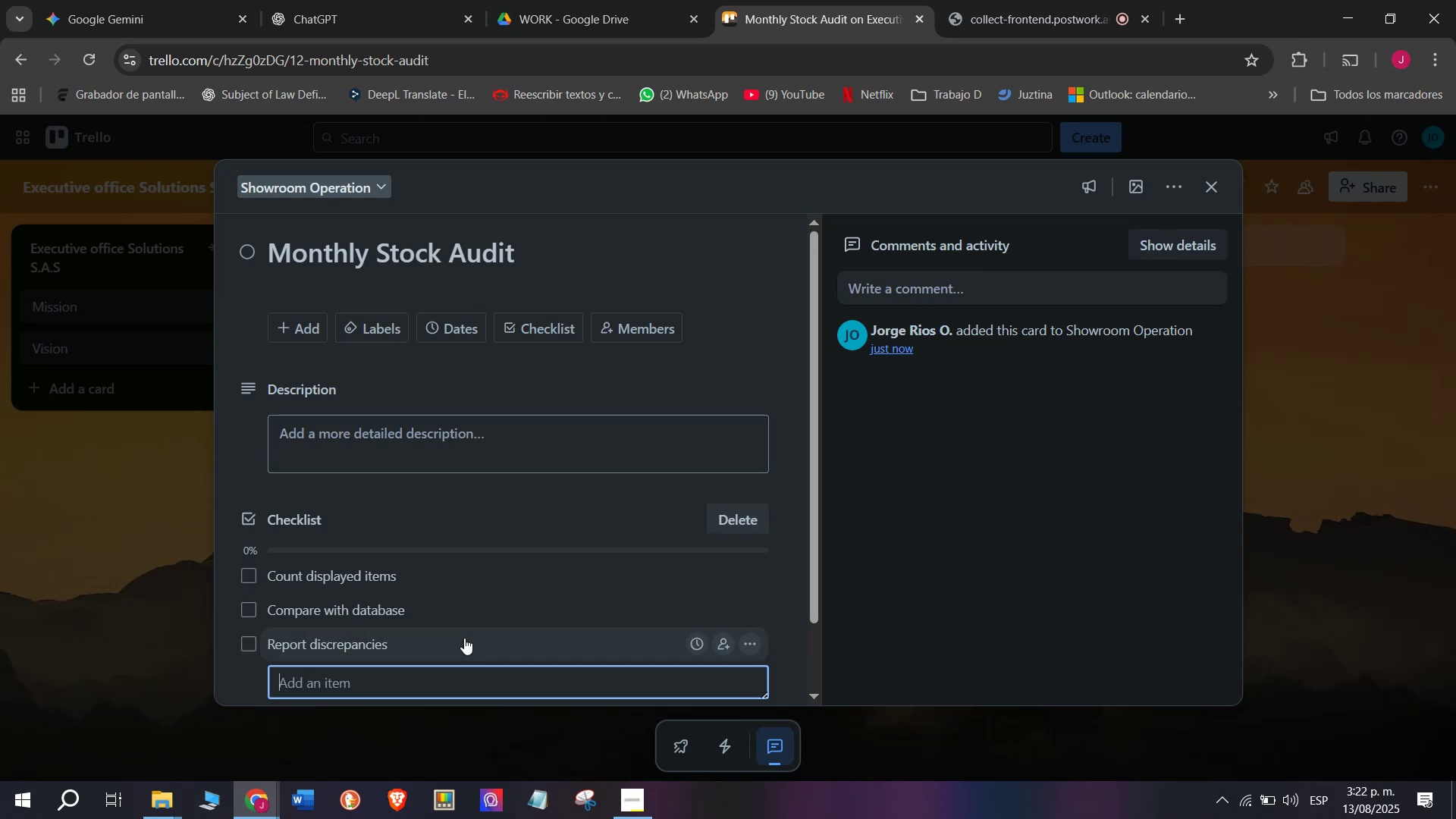 
type(Update System)
 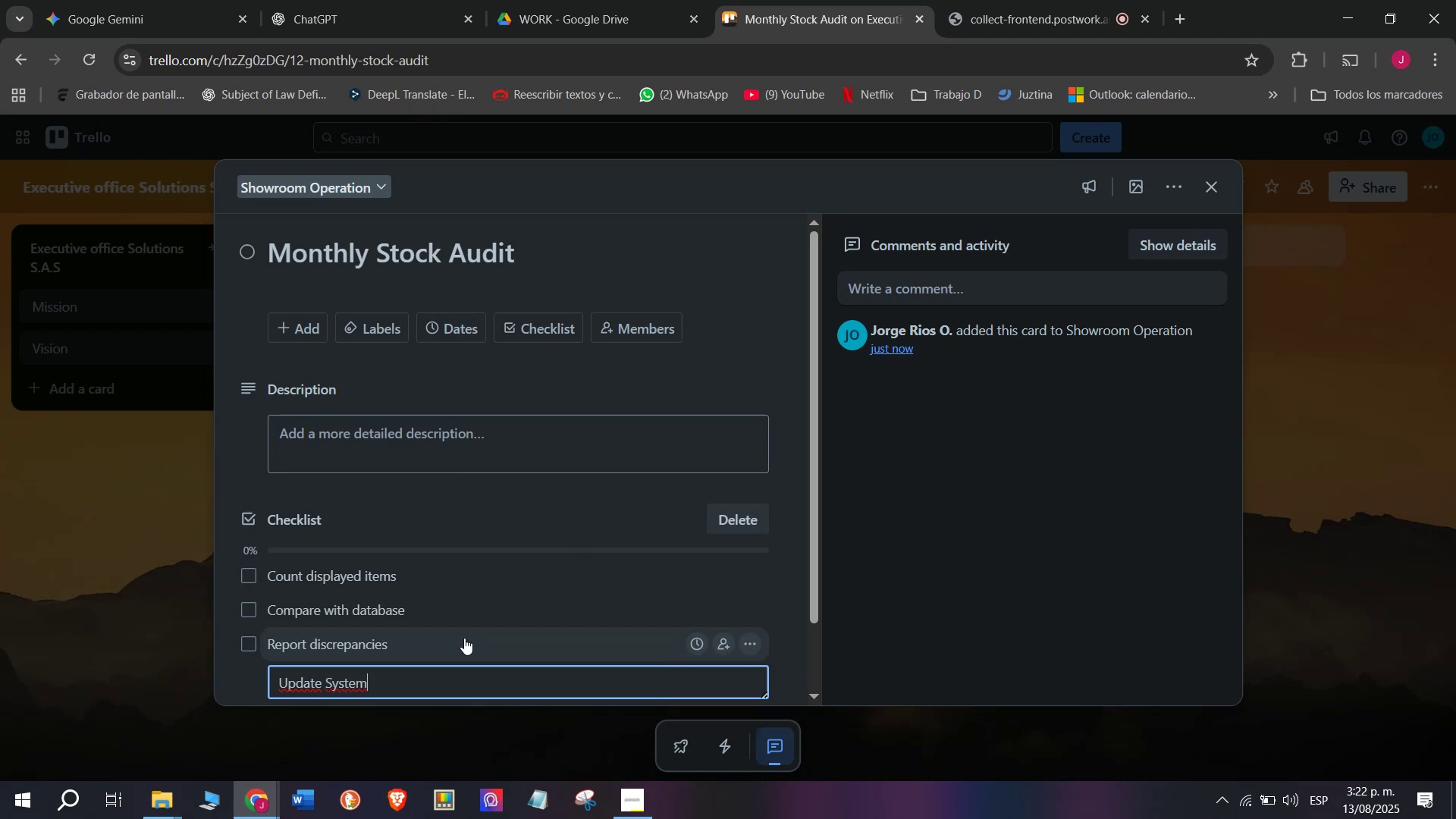 
key(Enter)
 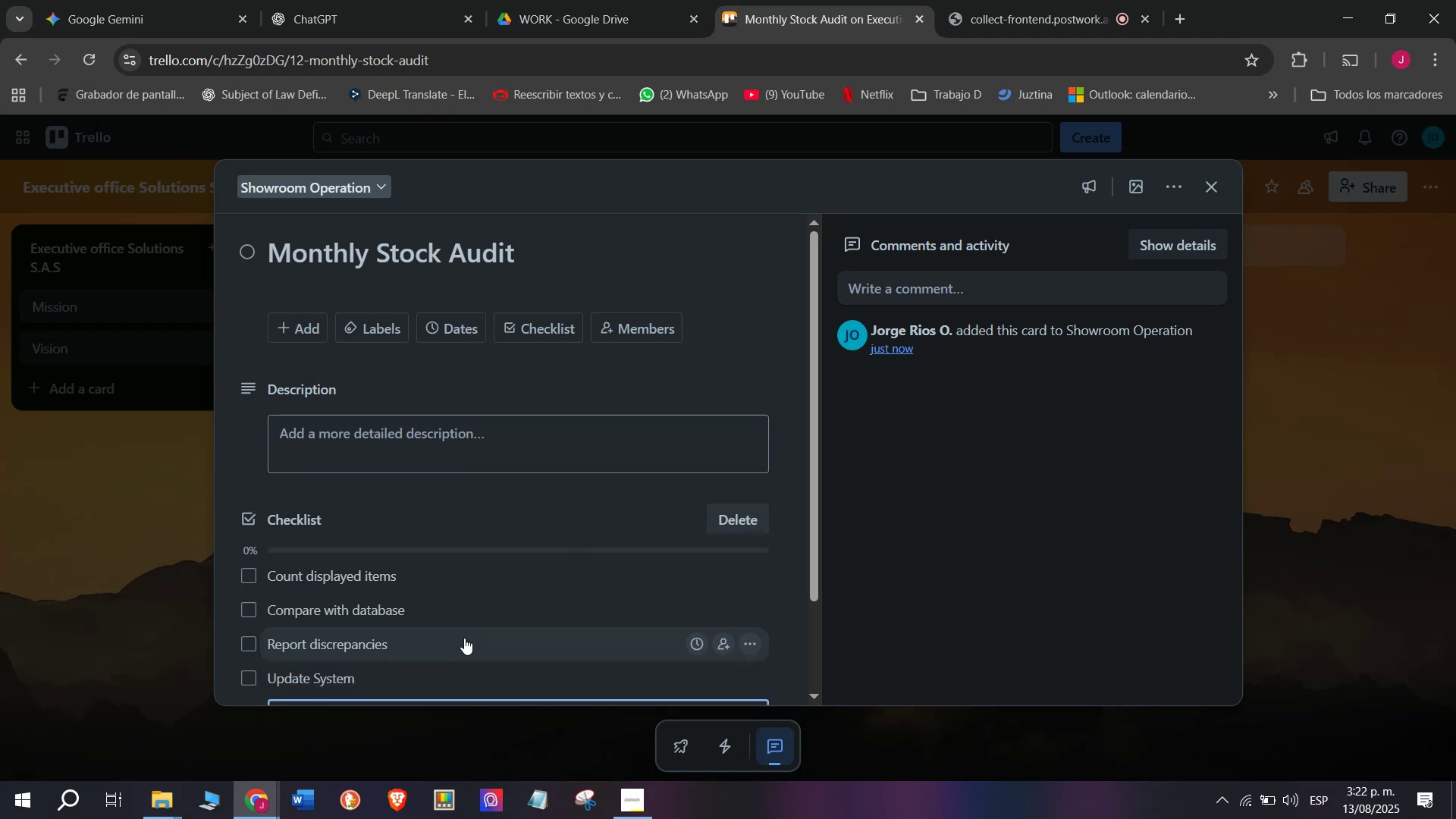 
type(Prepare restock)
 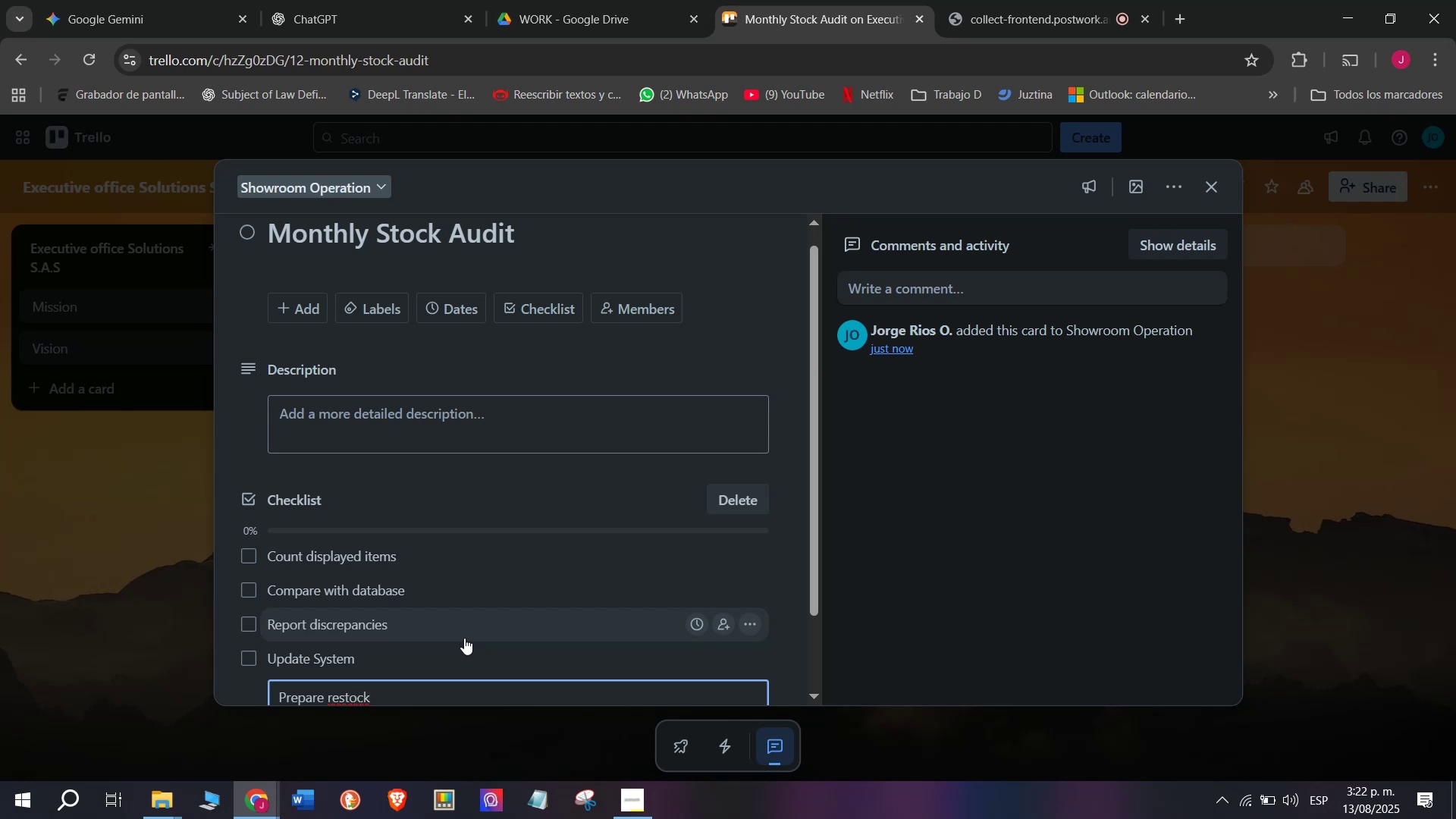 
type( list)
 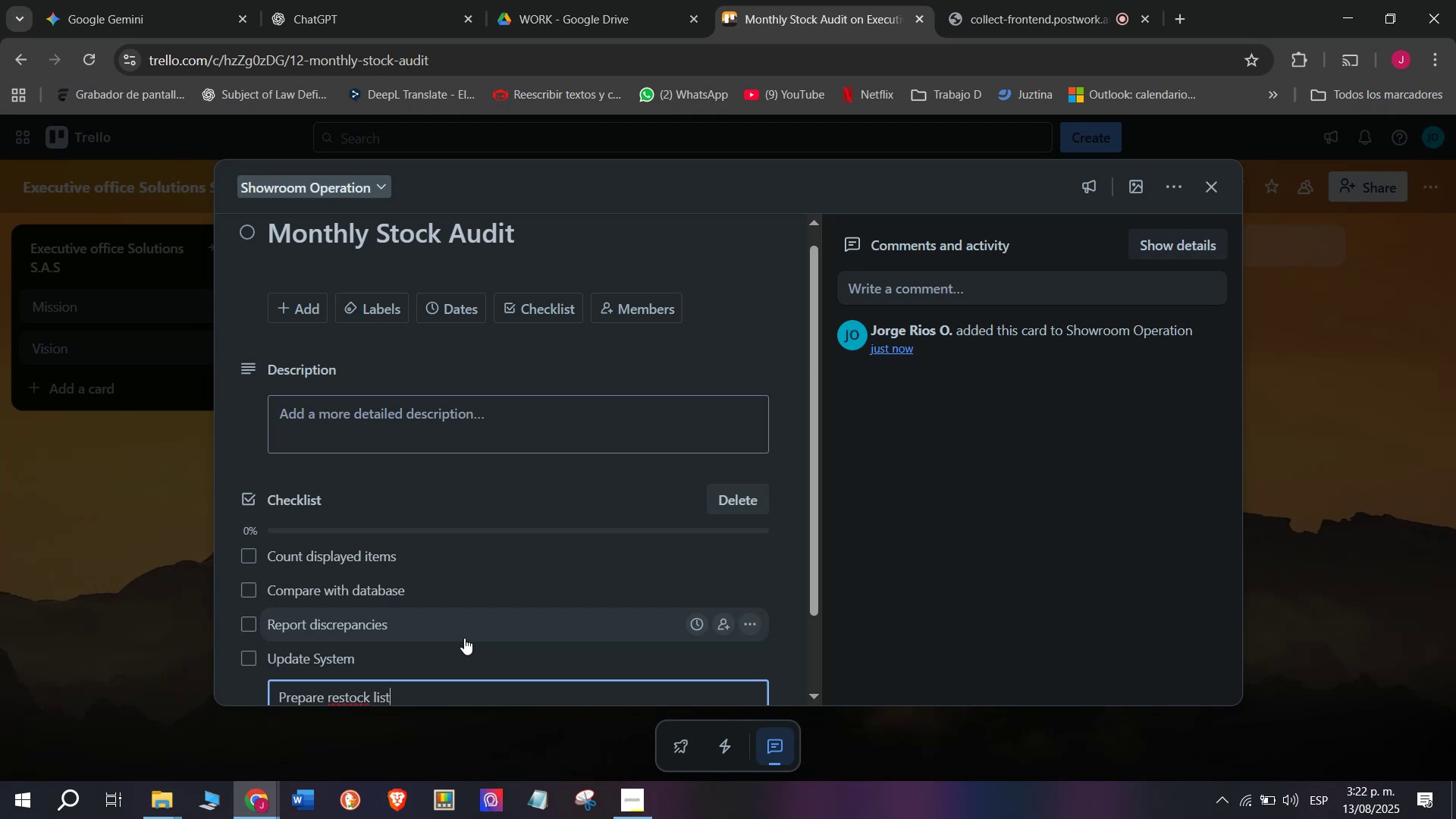 
key(Enter)
 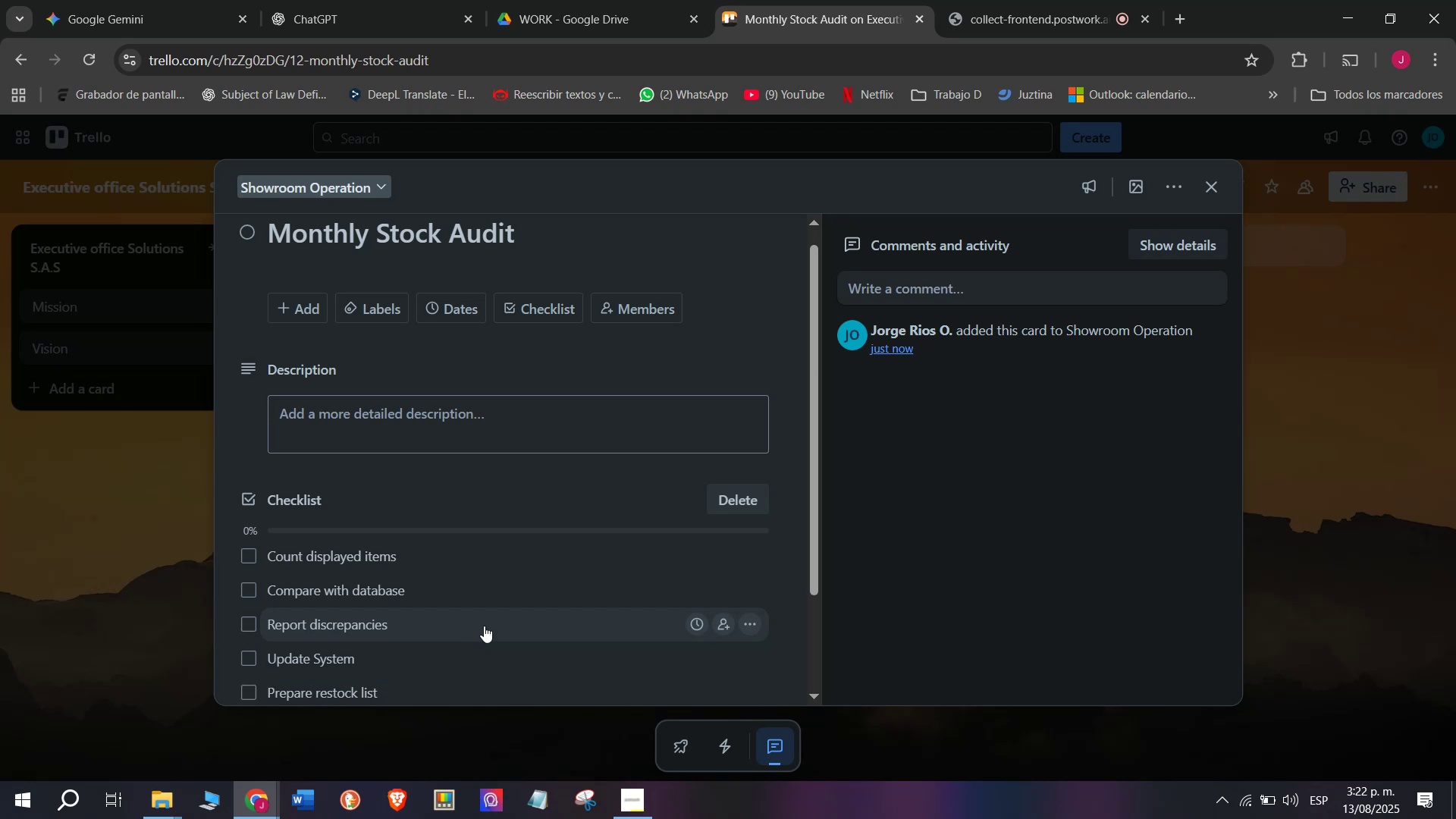 
scroll: coordinate [481, 629], scroll_direction: down, amount: 5.0
 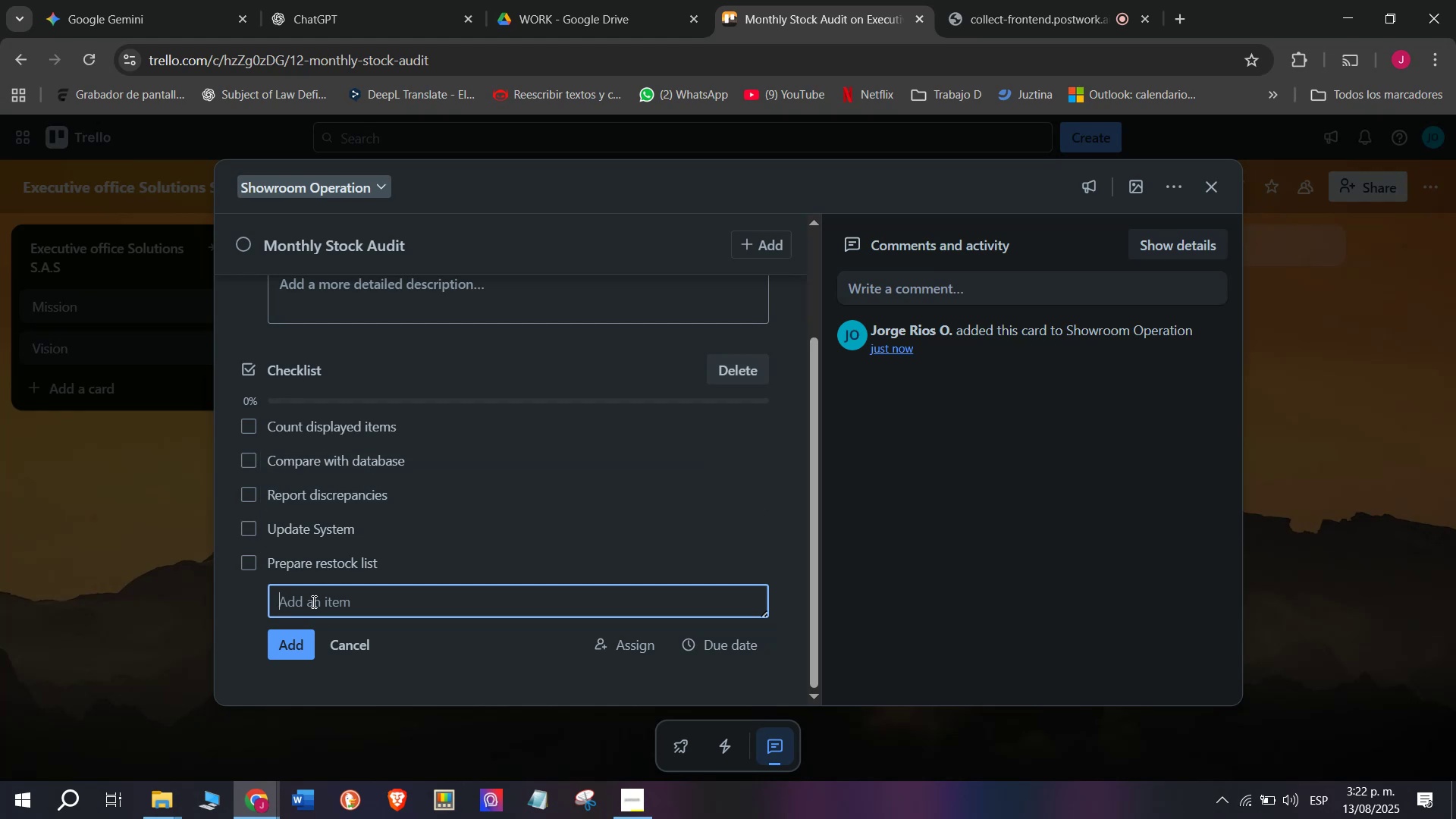 
type(Send request to wart)
key(Backspace)
type(ehouse)
 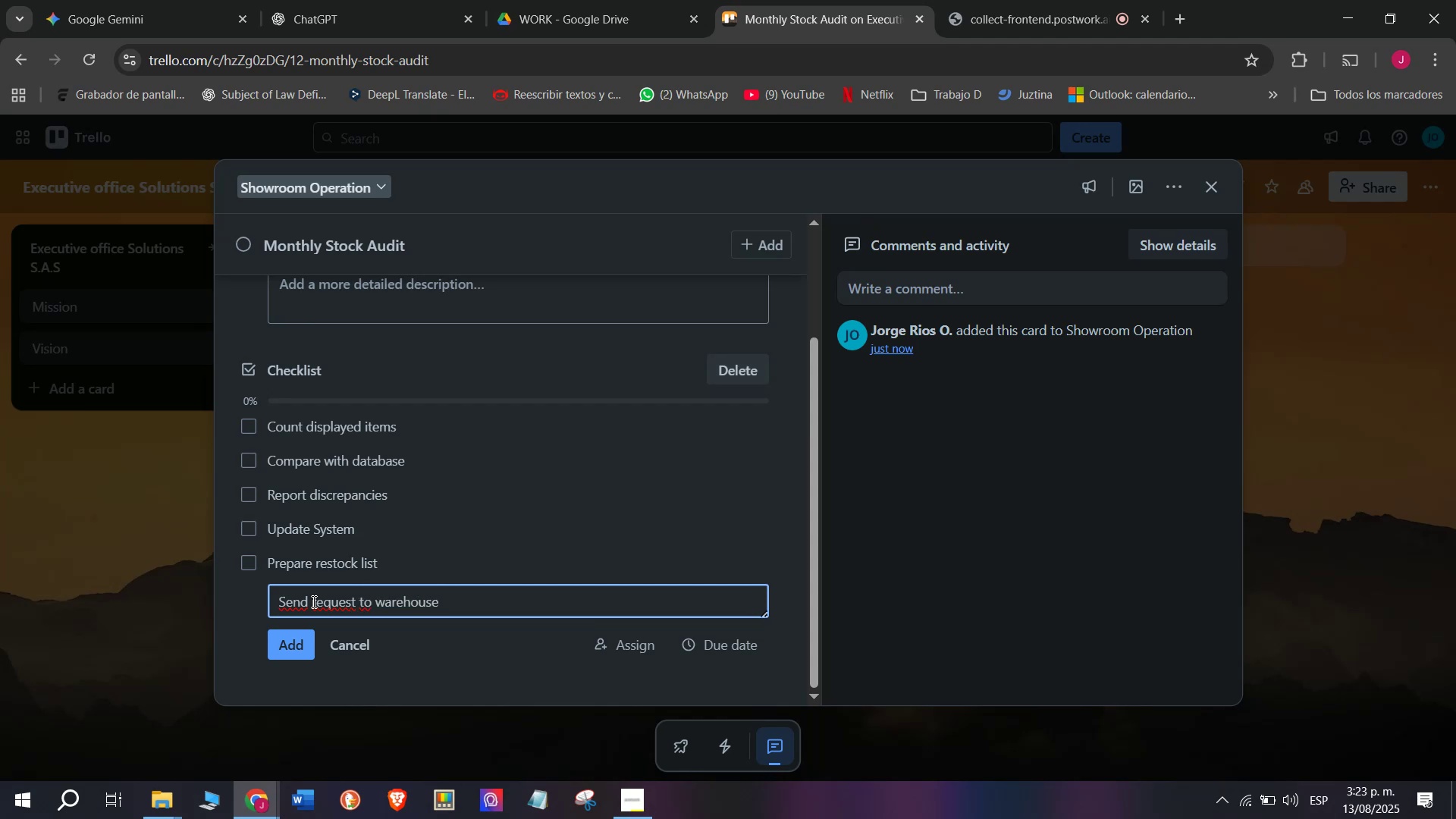 
key(Enter)
 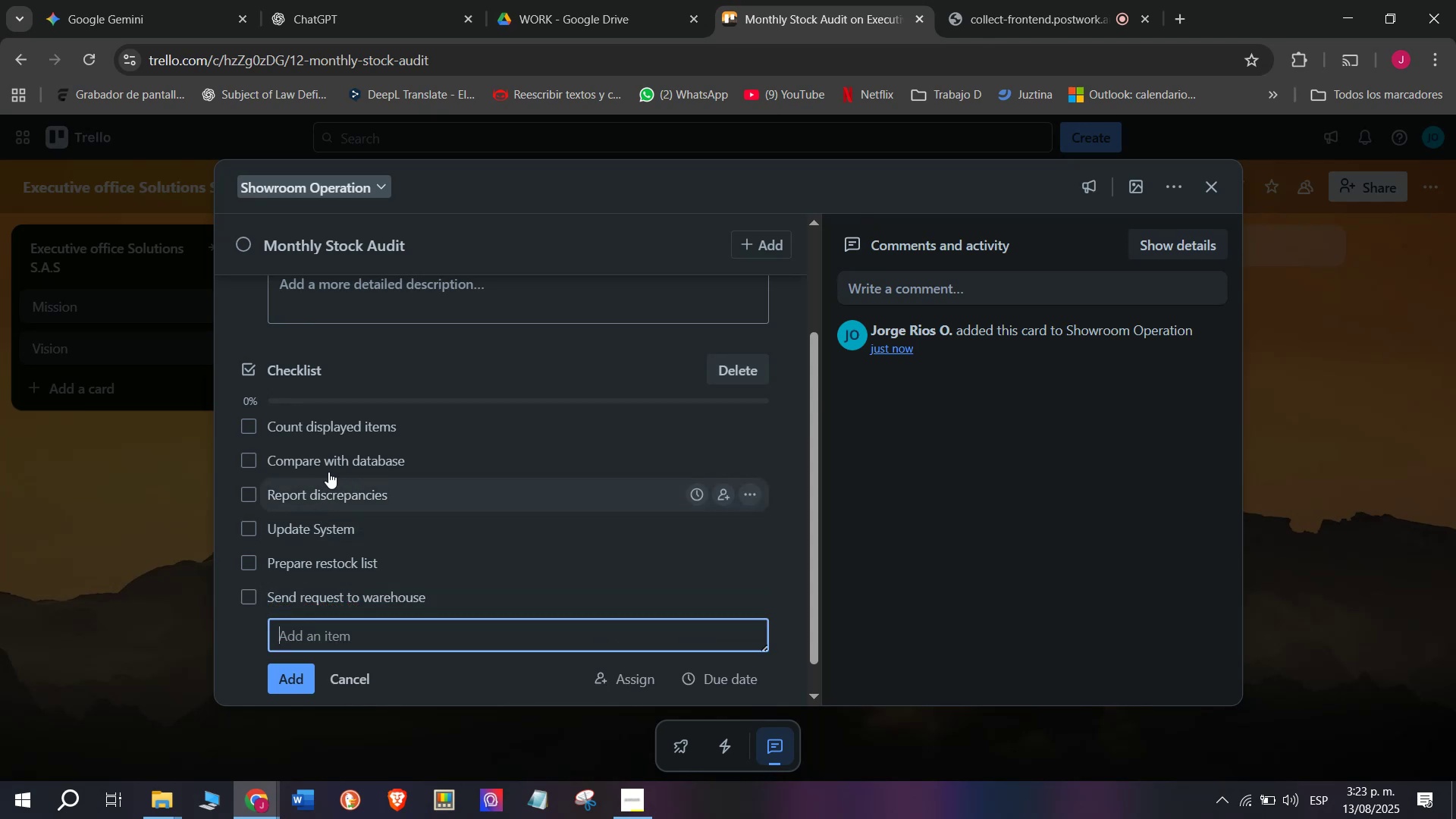 
scroll: coordinate [349, 444], scroll_direction: up, amount: 4.0
 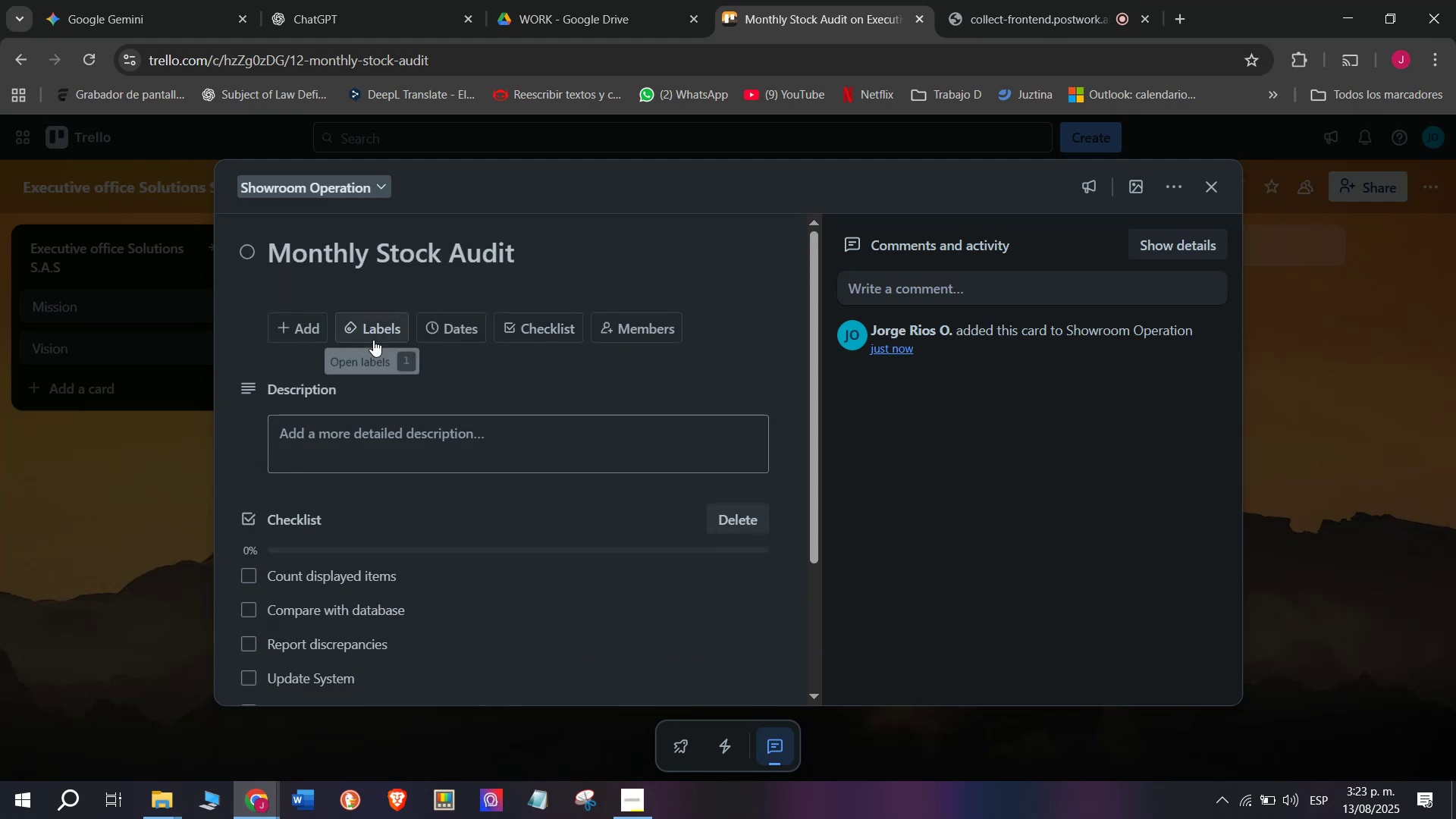 
left_click([383, 315])
 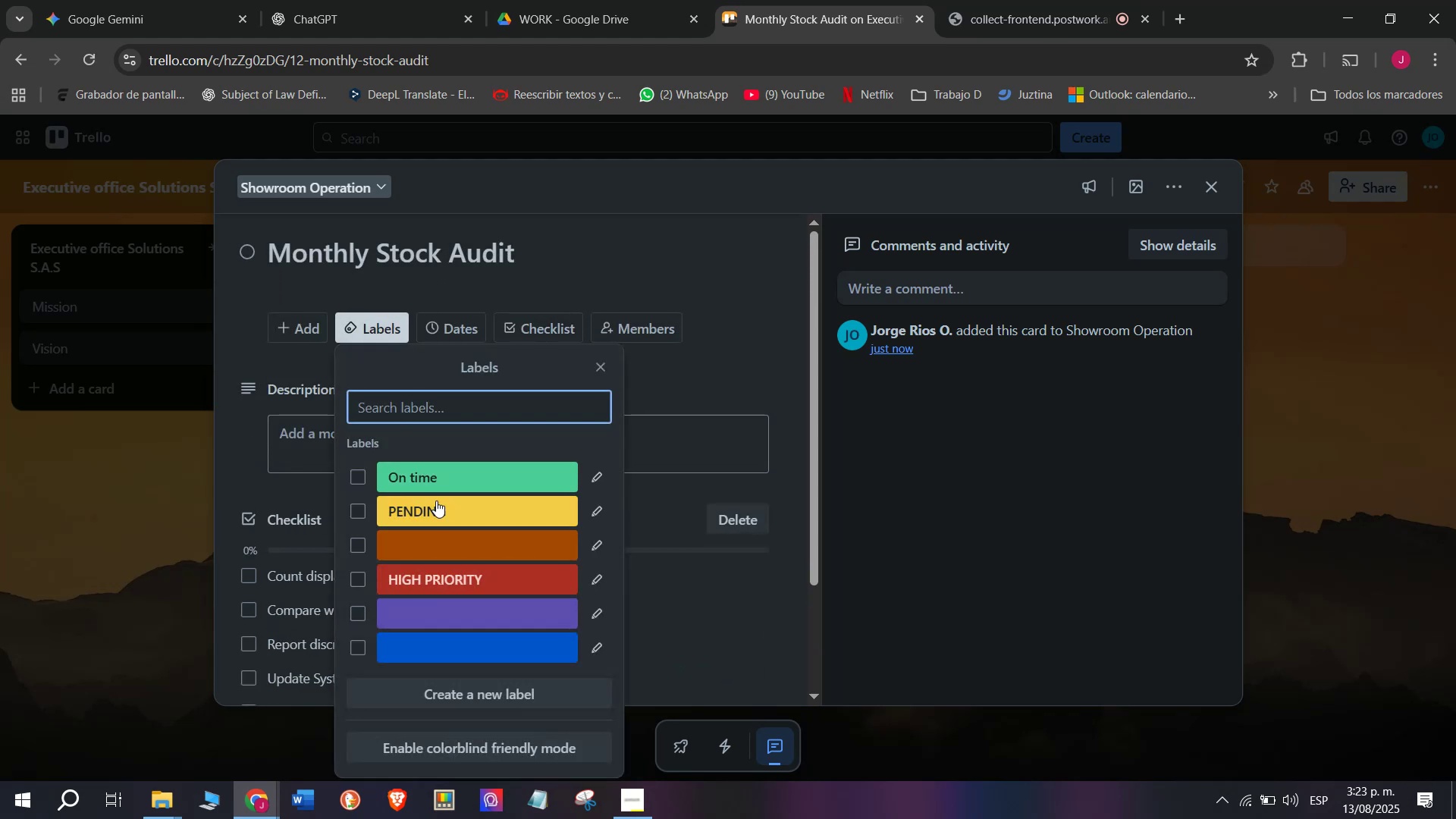 
left_click([436, 500])
 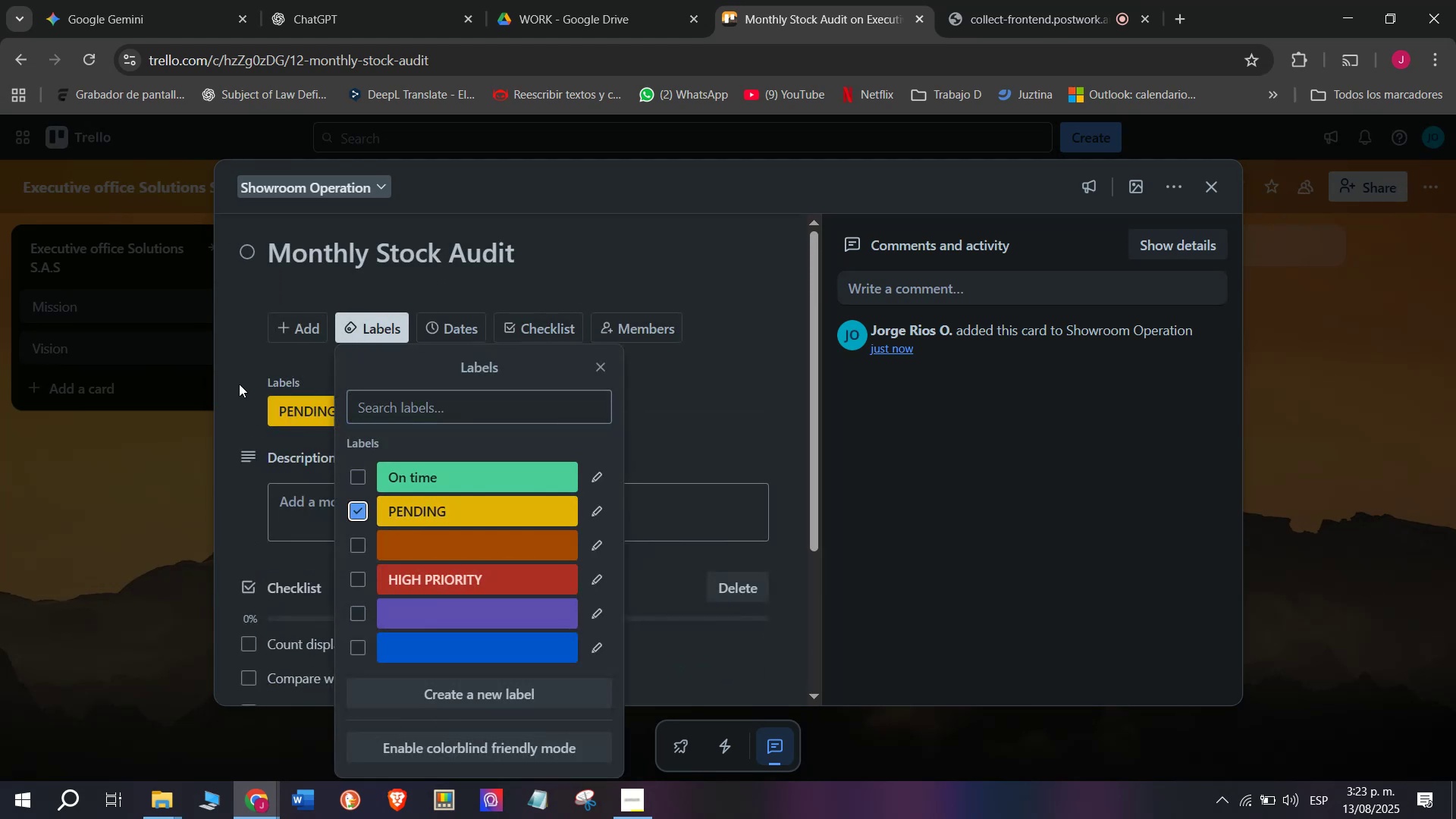 
left_click([239, 383])
 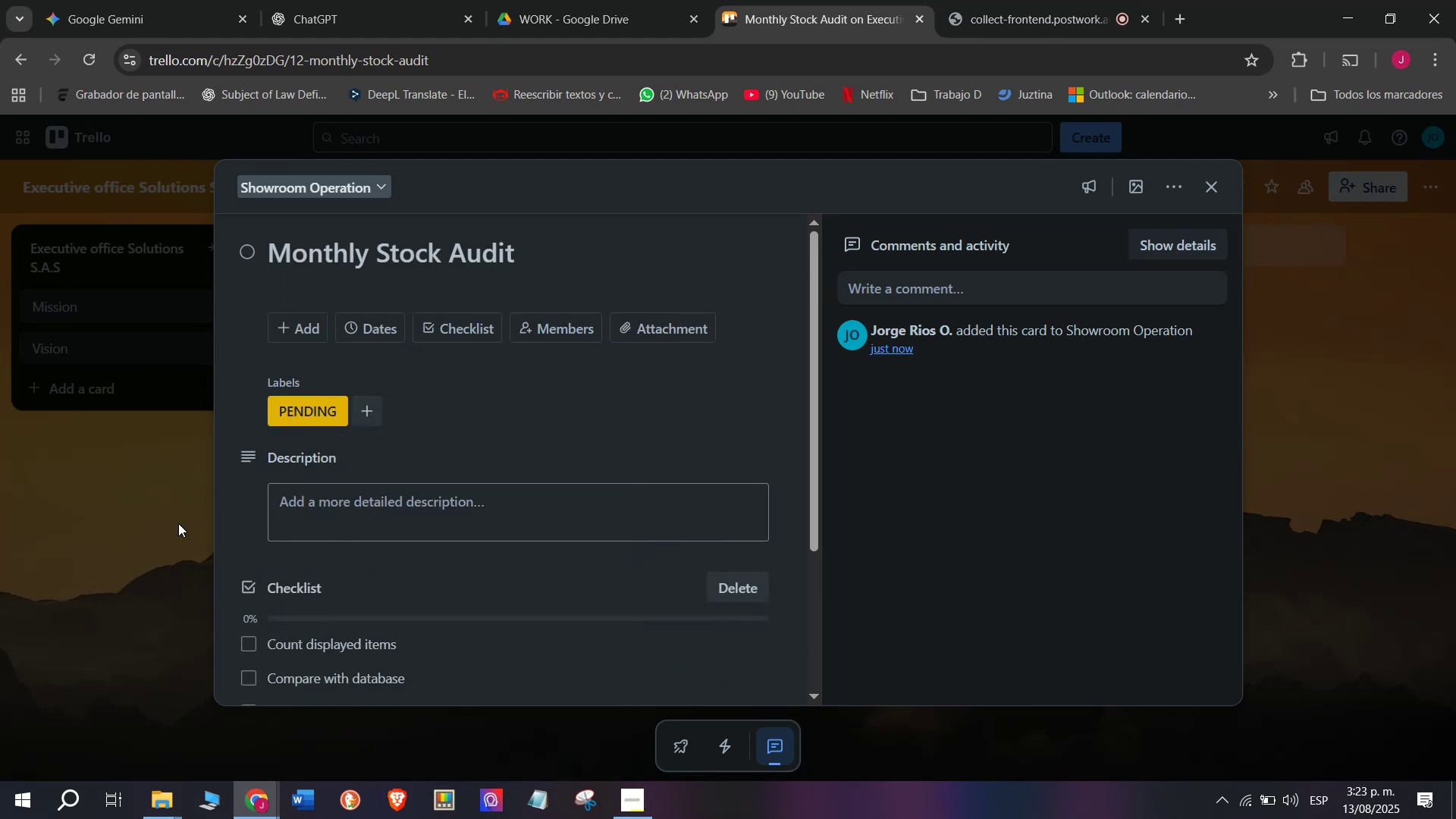 
left_click([163, 521])
 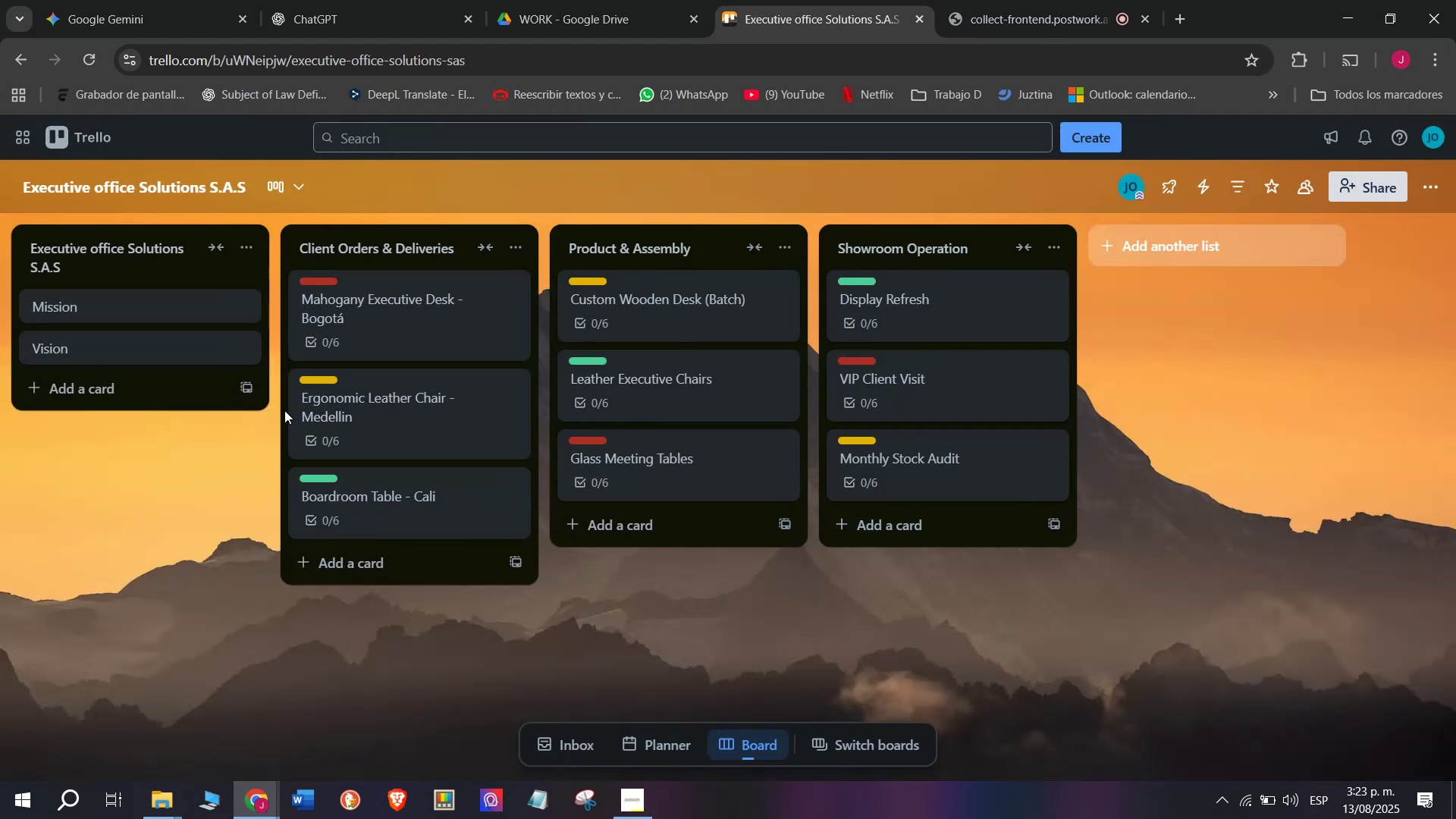 
left_click([1040, 0])
 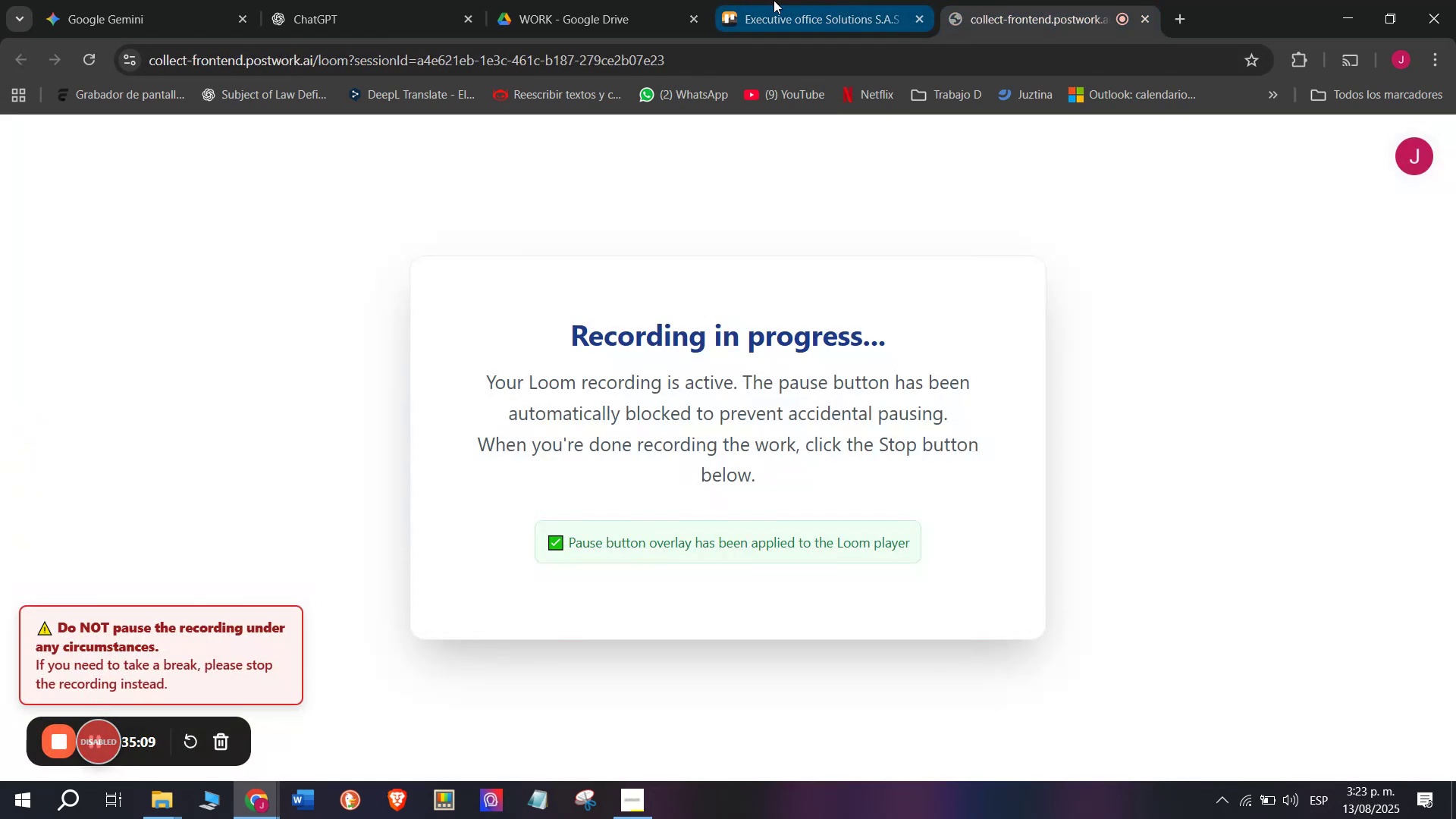 
left_click([774, 0])
 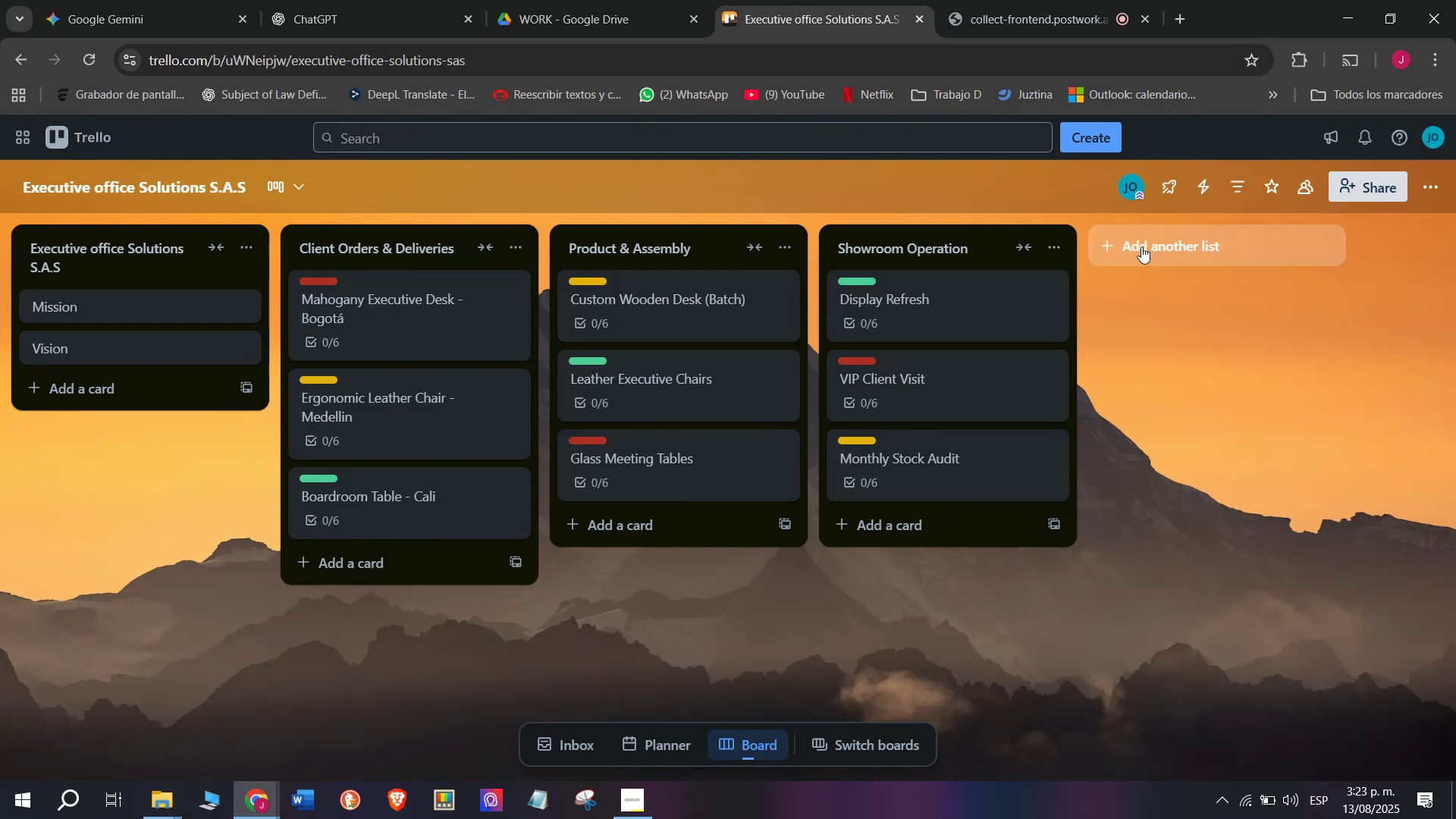 
left_click([1166, 232])
 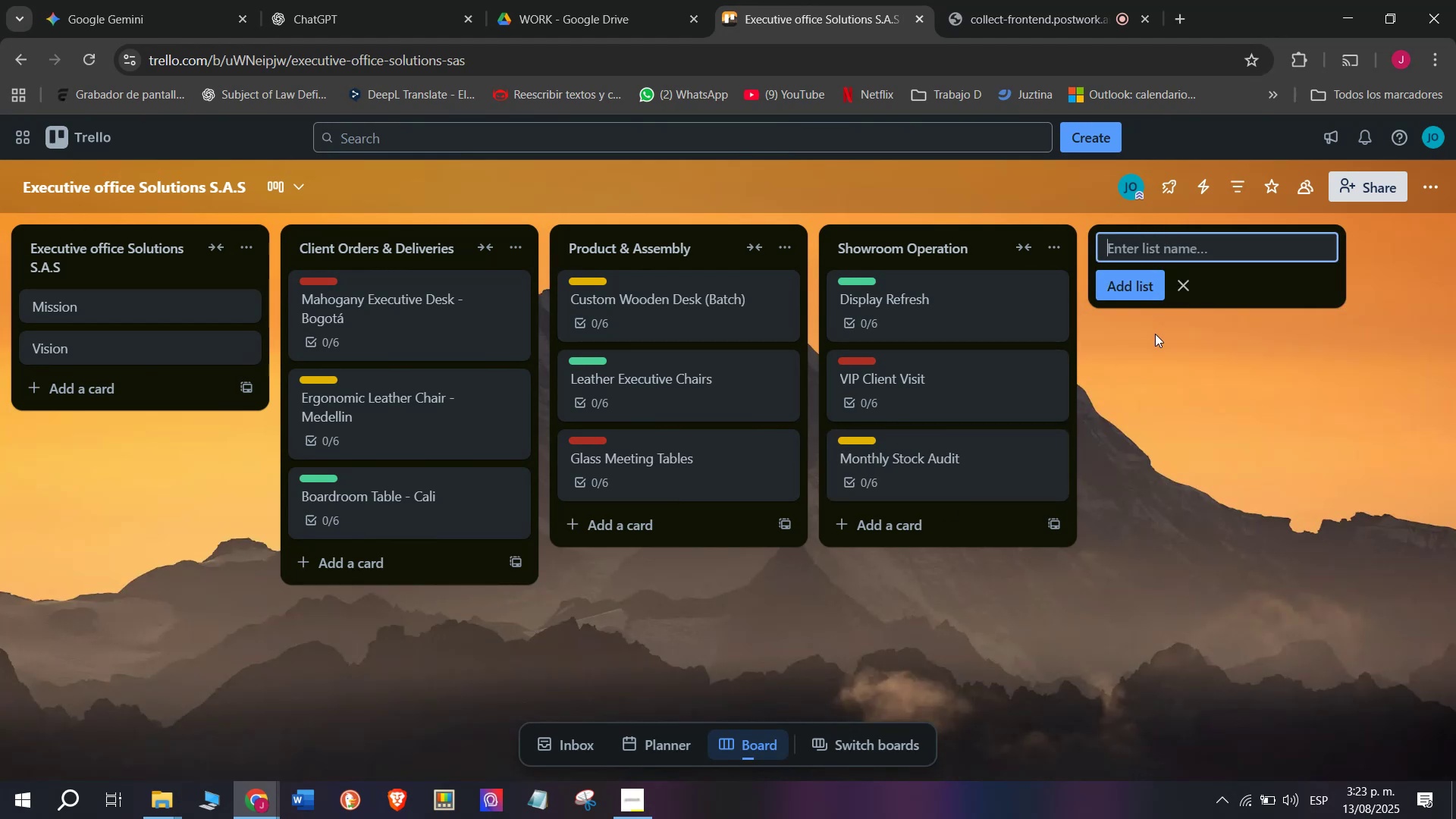 
type(Marketing Campaing)
 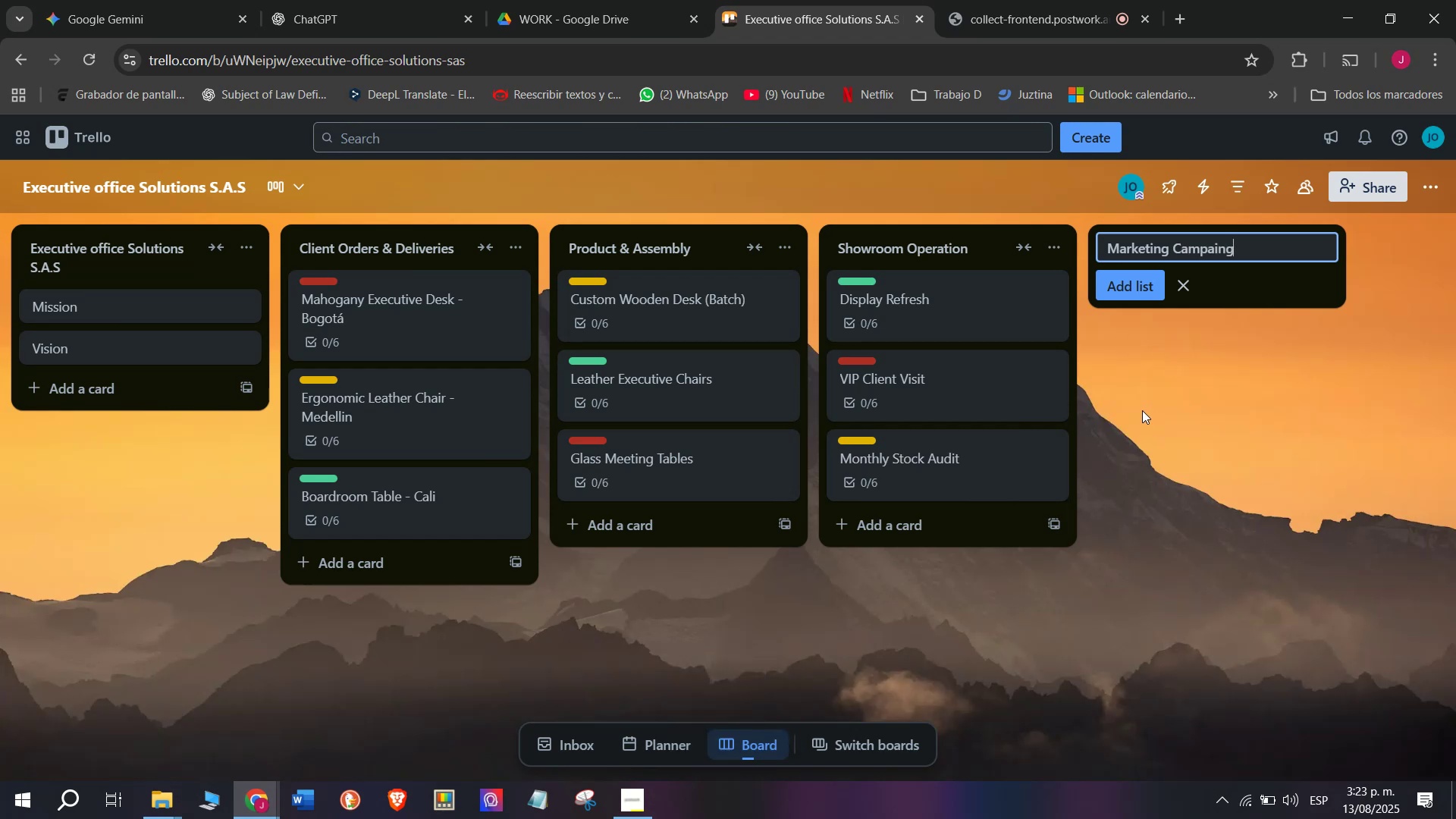 
key(Backspace)
key(Backspace)
type(gns)
 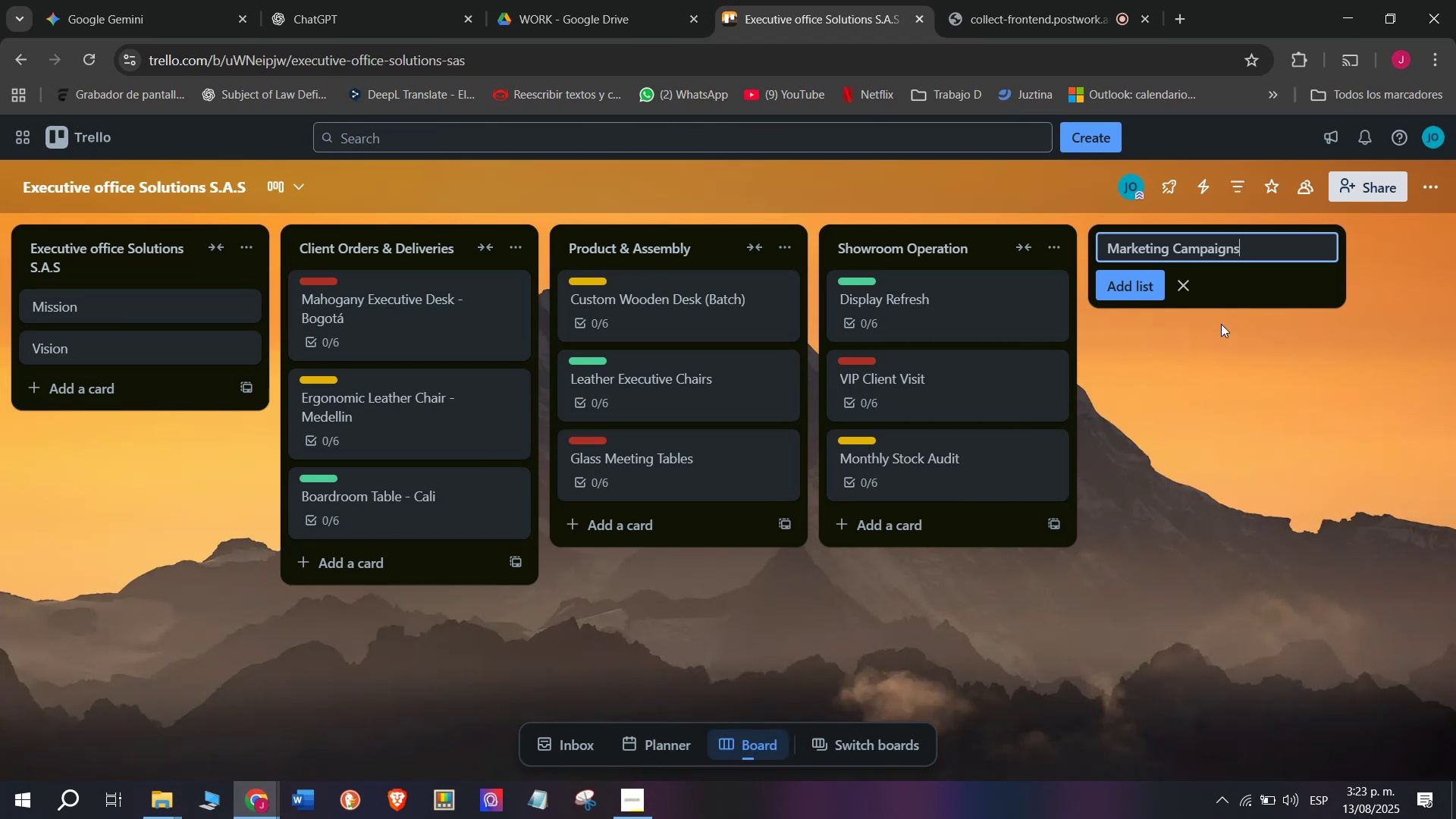 
key(Enter)
 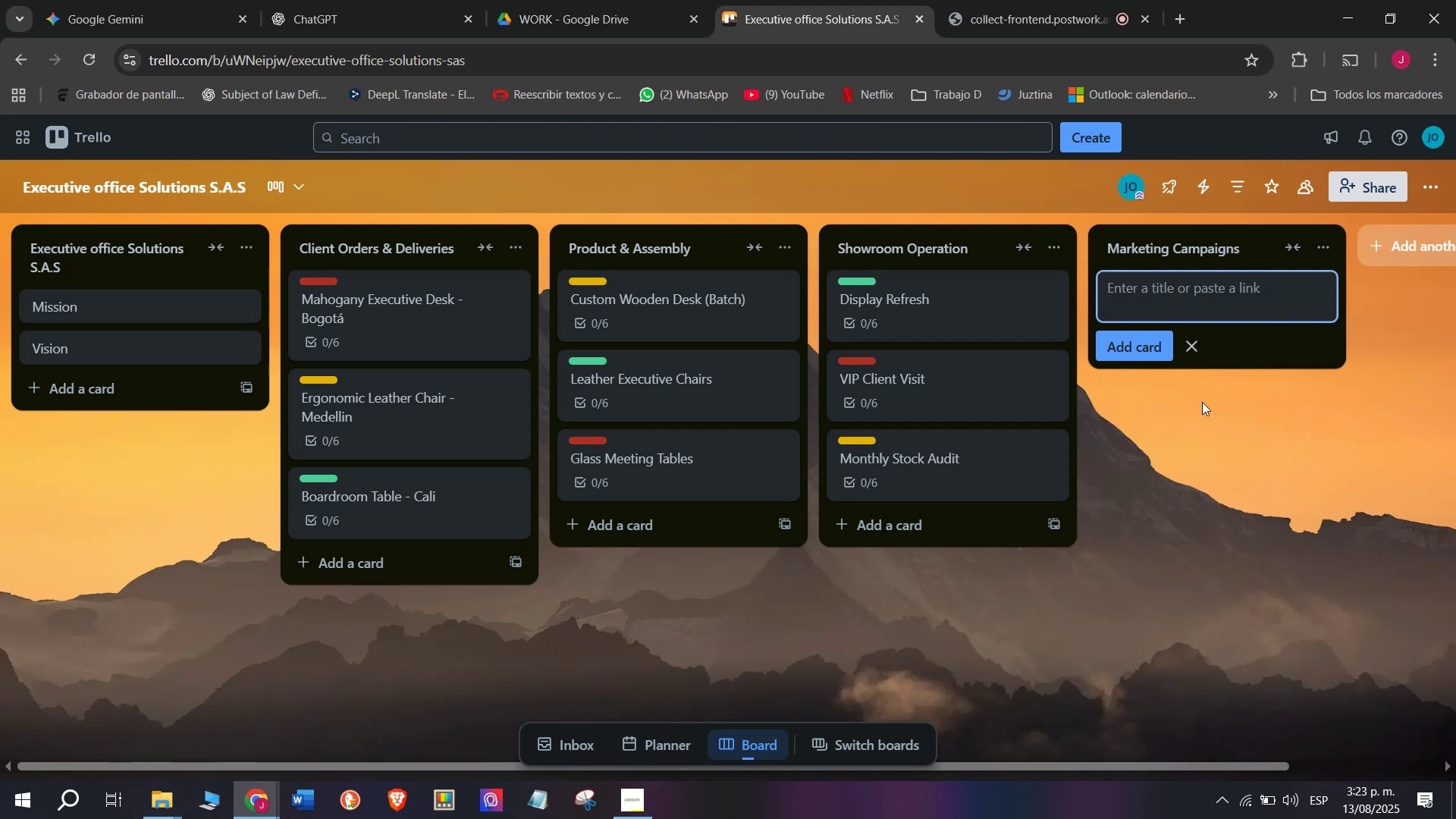 
type(Exce)
key(Backspace)
key(Backspace)
type(e)
key(Backspace)
type(ecutoive)
 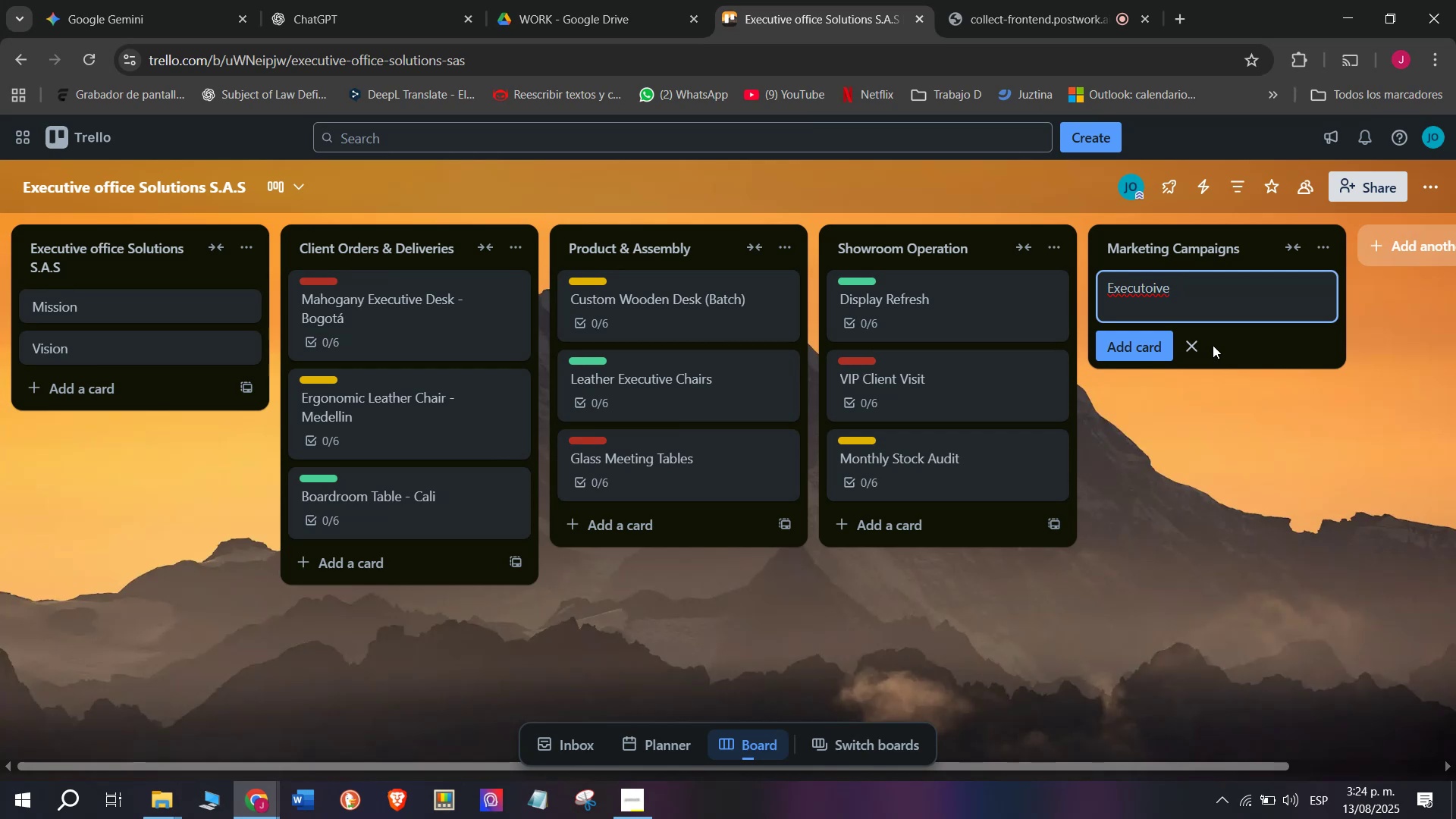 
wait(18.78)
 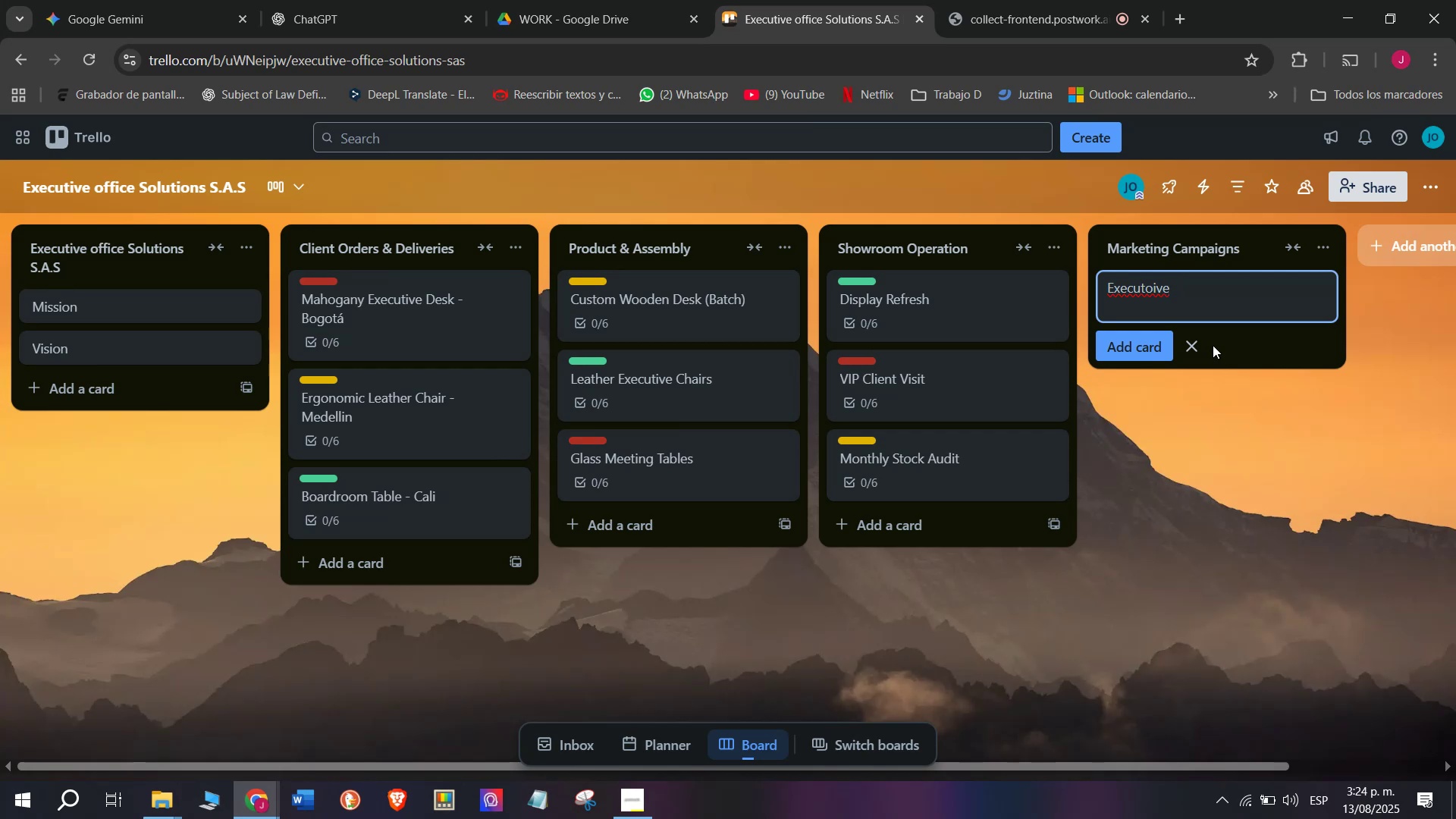 
key(Backspace)
key(Backspace)
key(Backspace)
key(Backspace)
type(ive)
 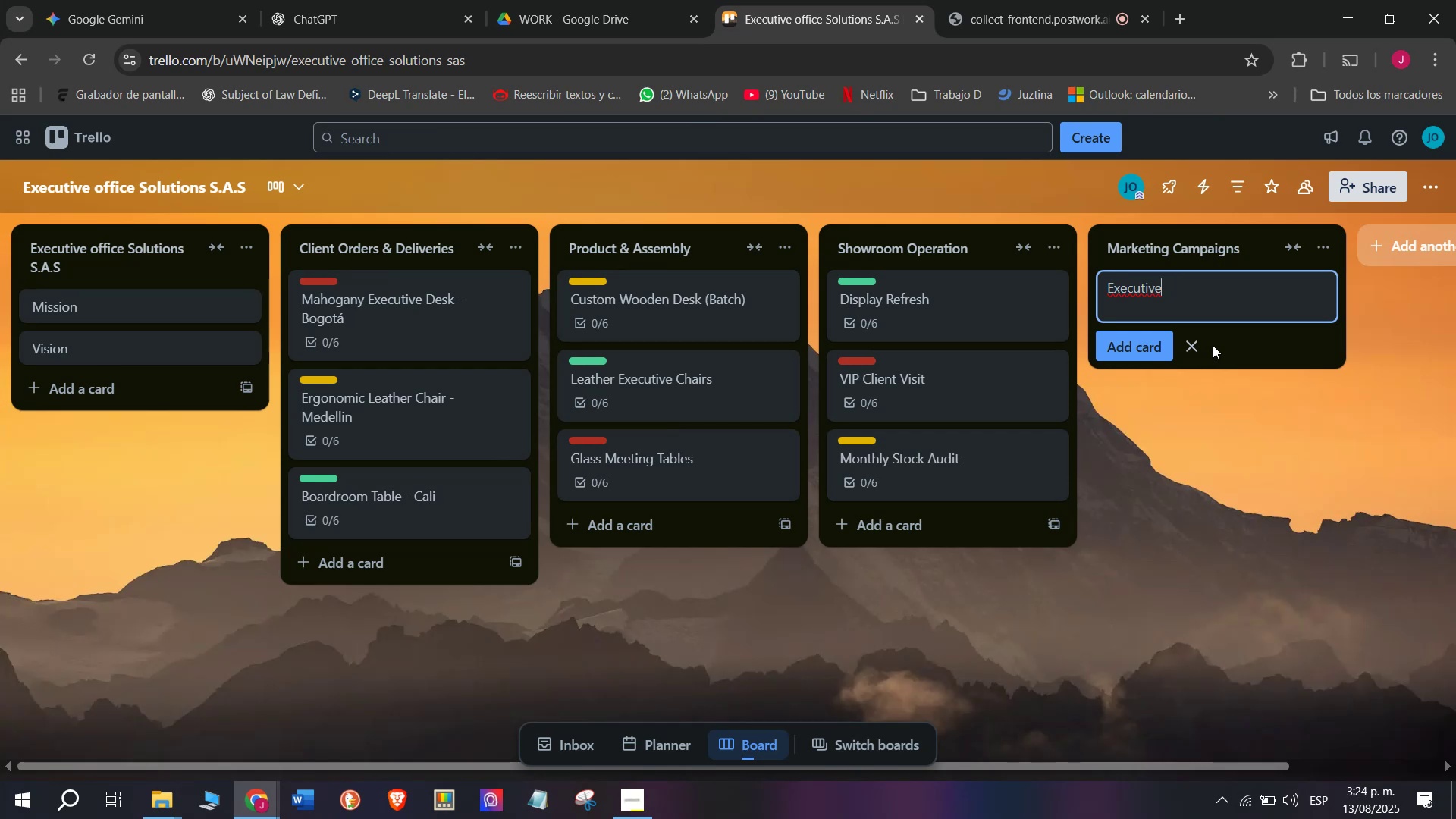 
wait(9.59)
 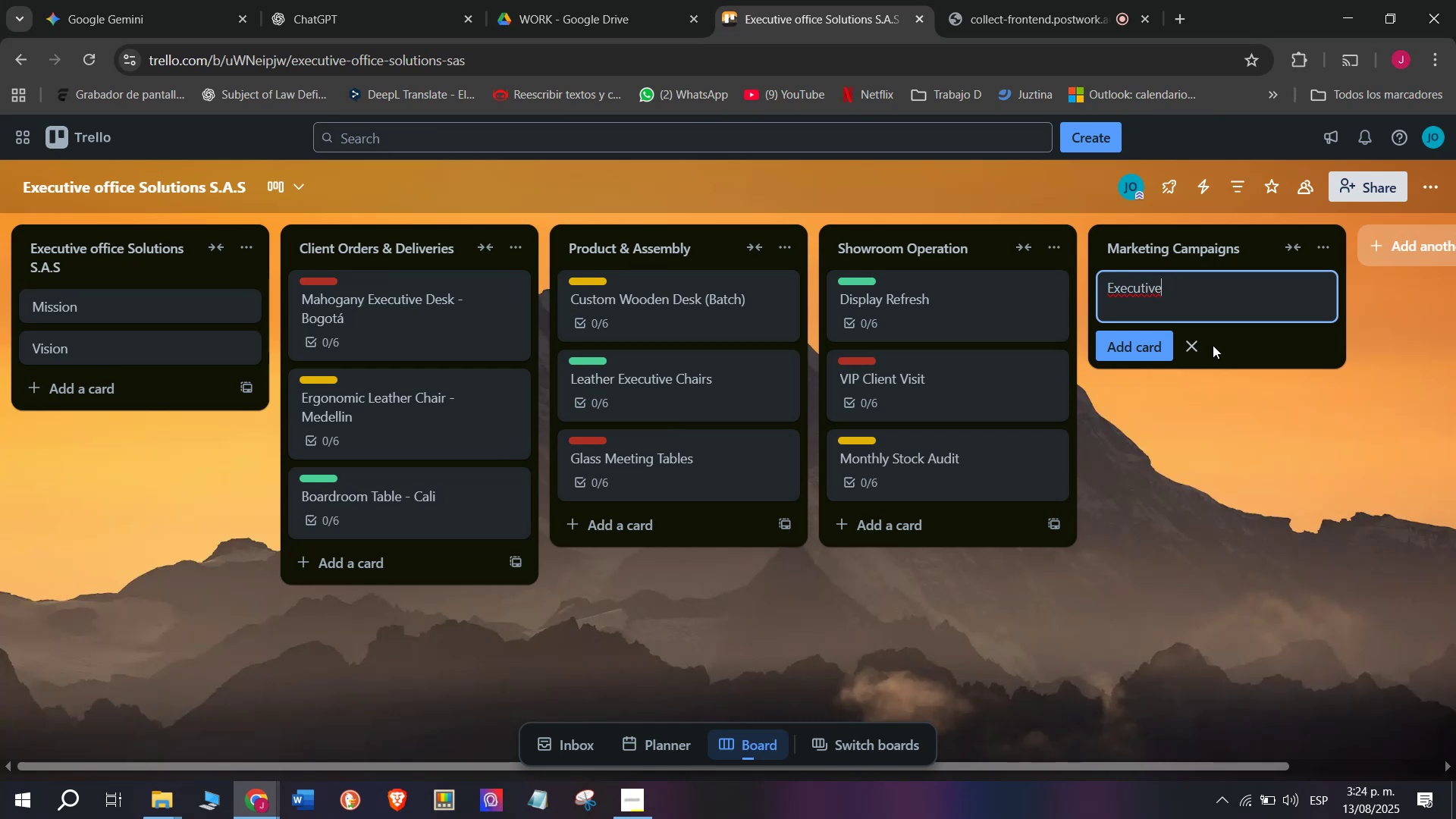 
type( Upda)
key(Backspace)
key(Backspace)
type(grade )
 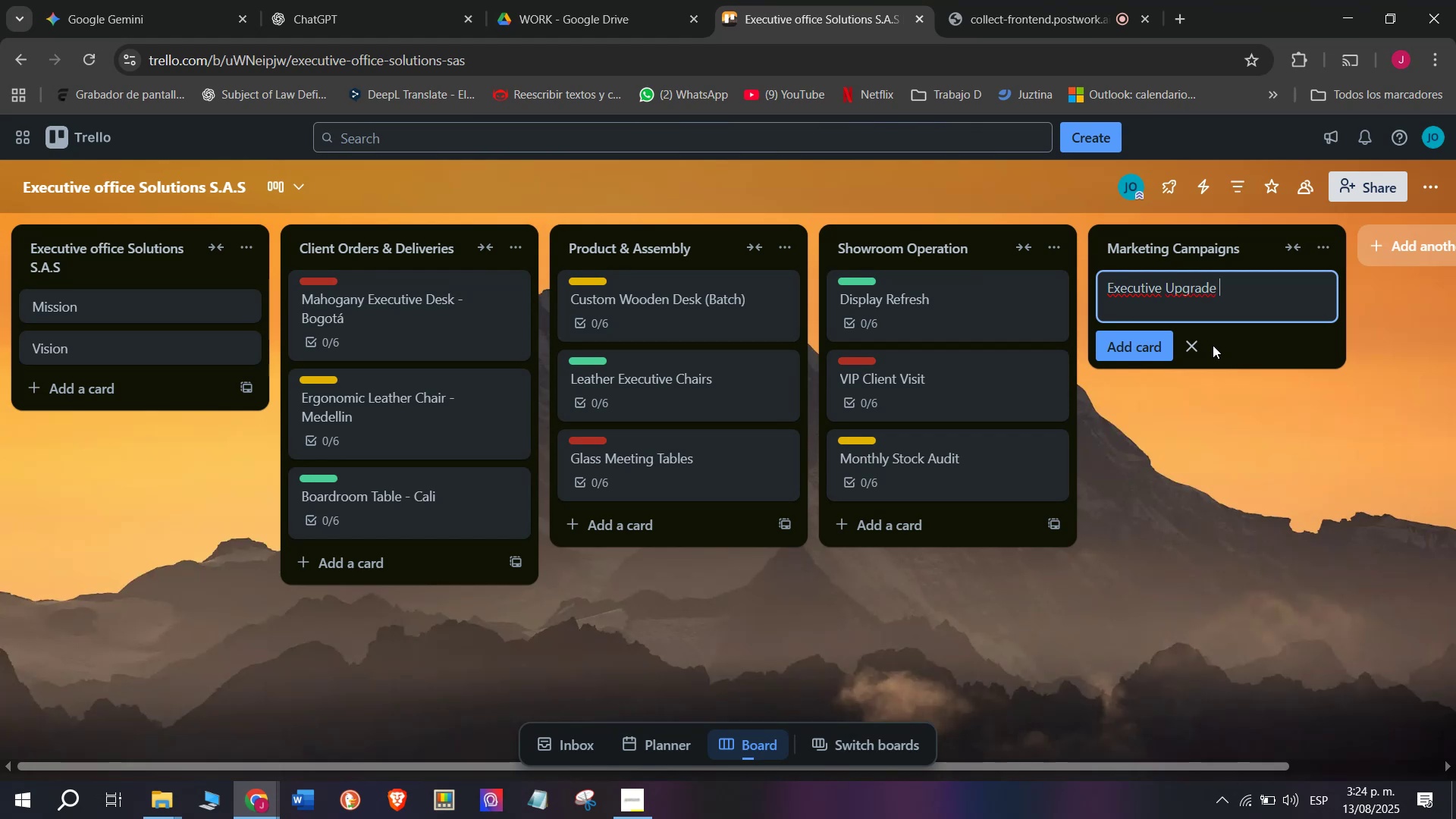 
type(Week)
 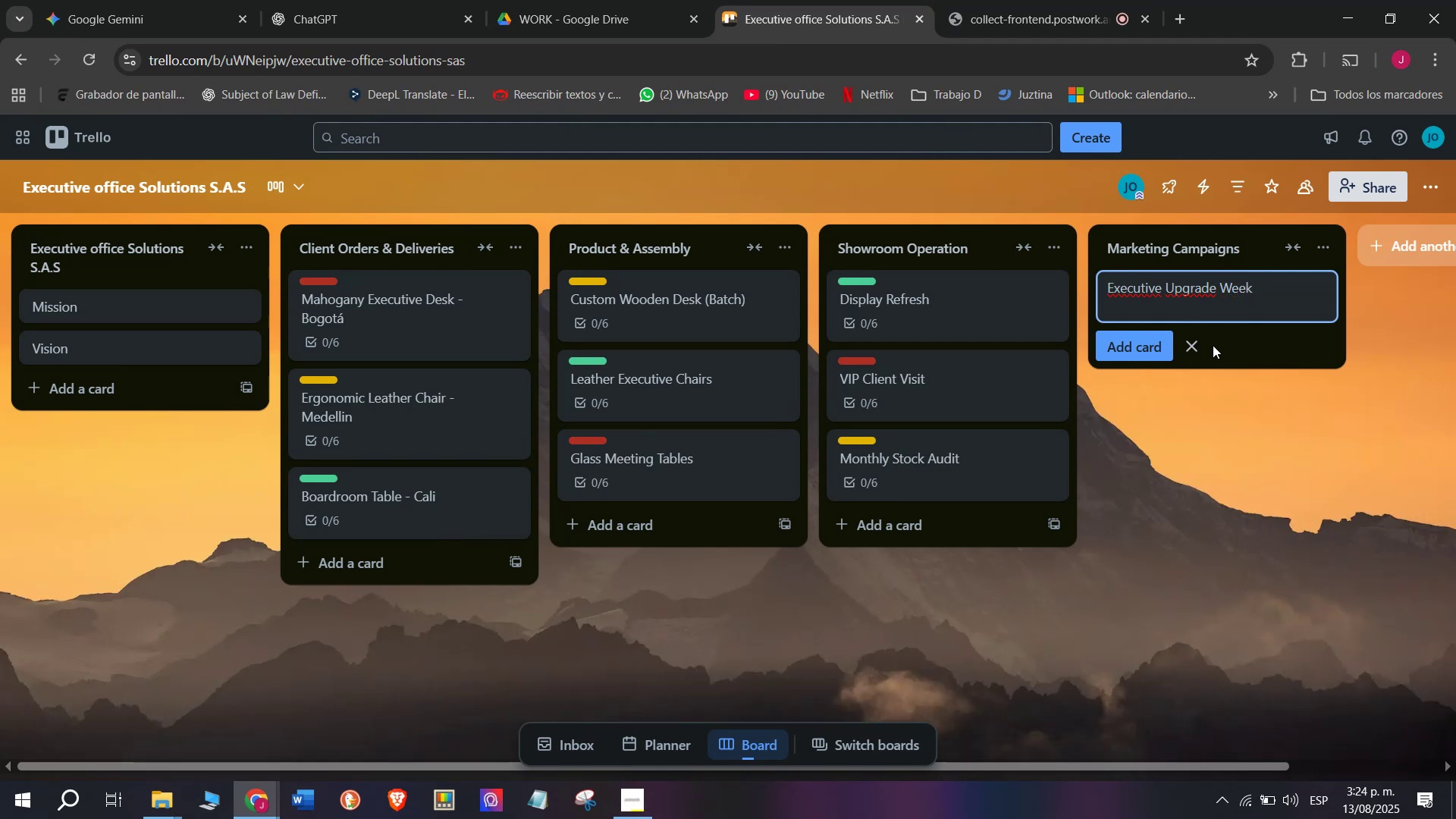 
key(Enter)
 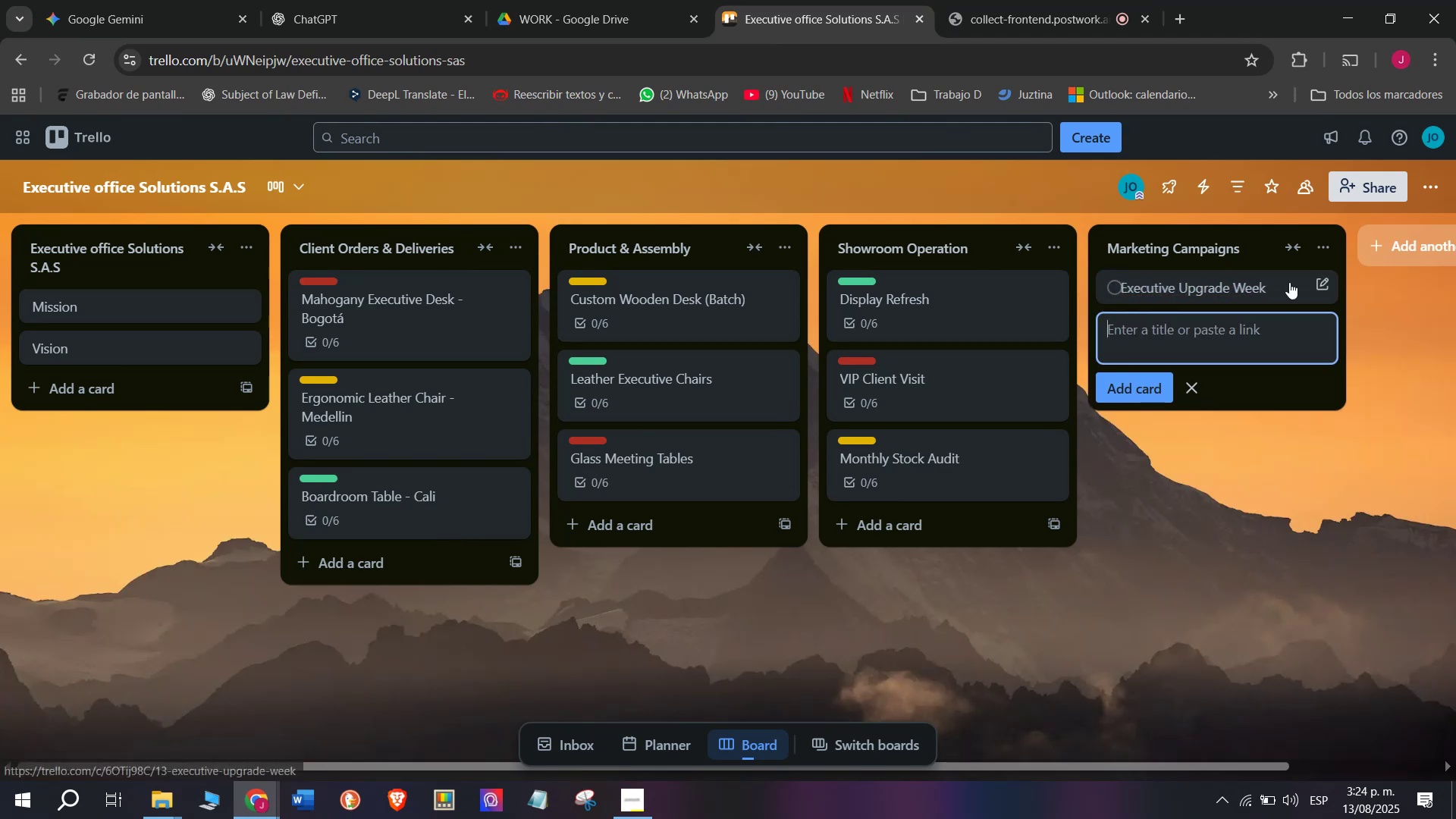 
left_click([1254, 287])
 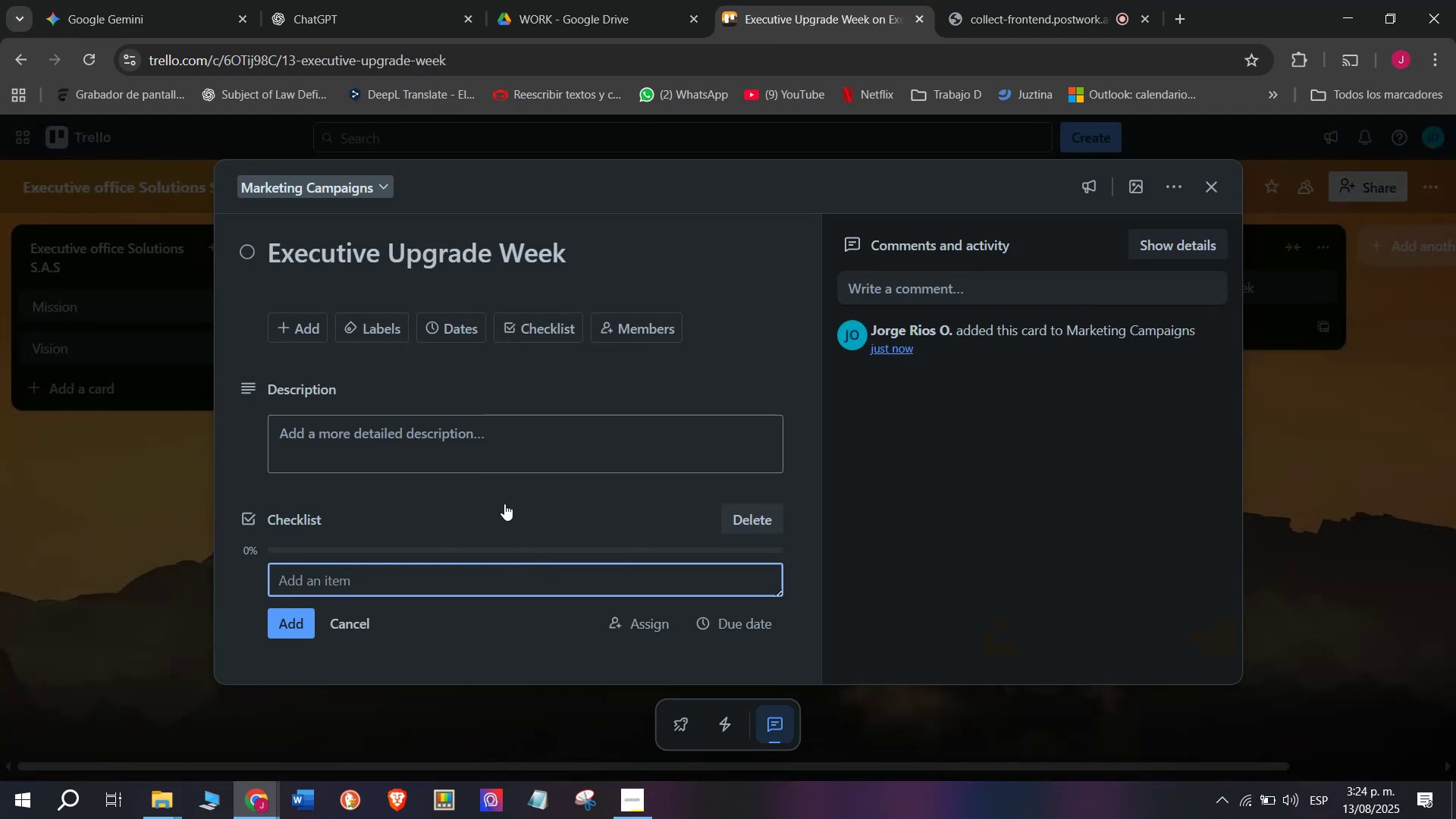 
wait(5.11)
 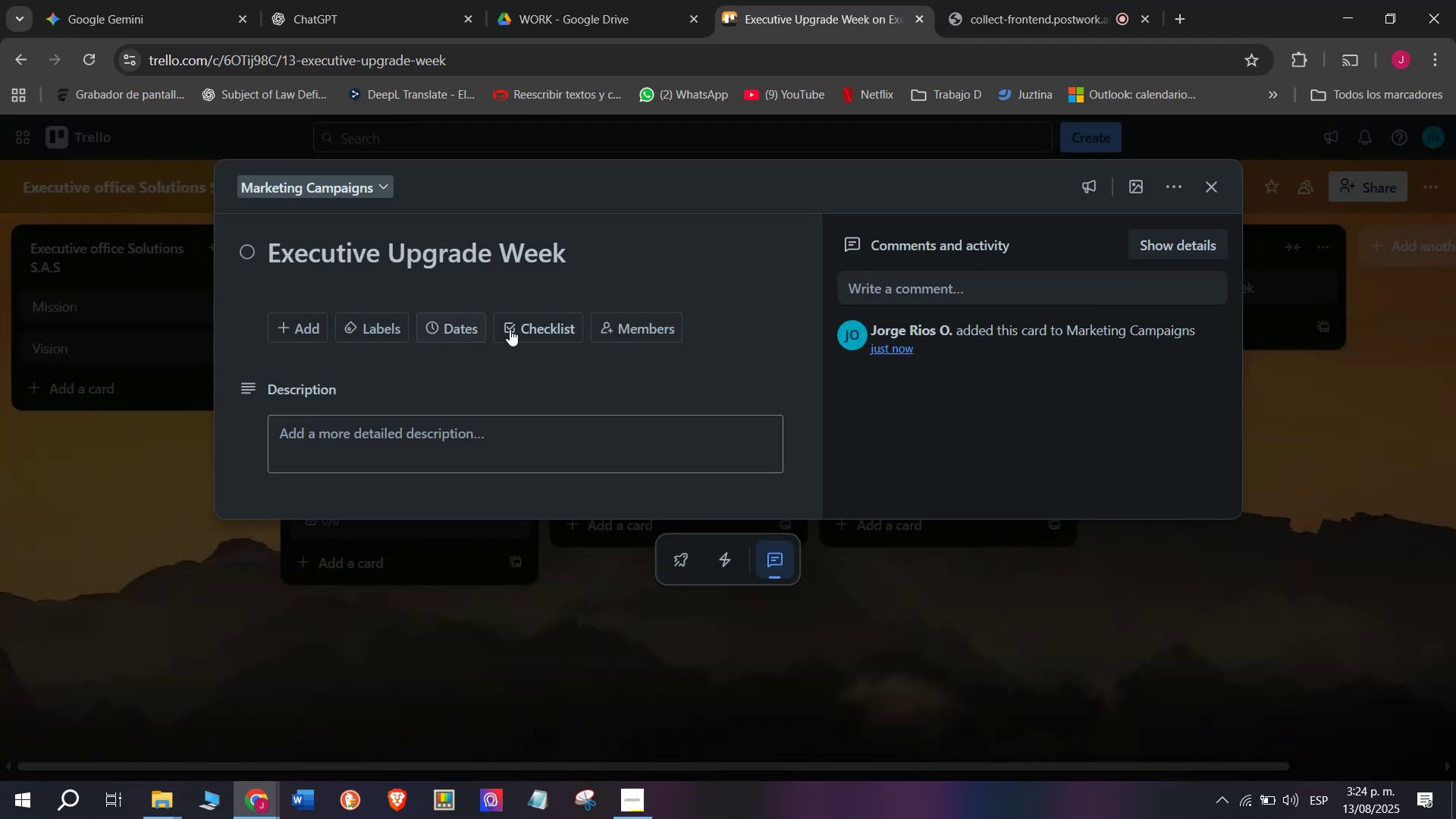 
type(Prepare difital)
key(Backspace)
key(Backspace)
key(Backspace)
key(Backspace)
key(Backspace)
type(gital brochures)
 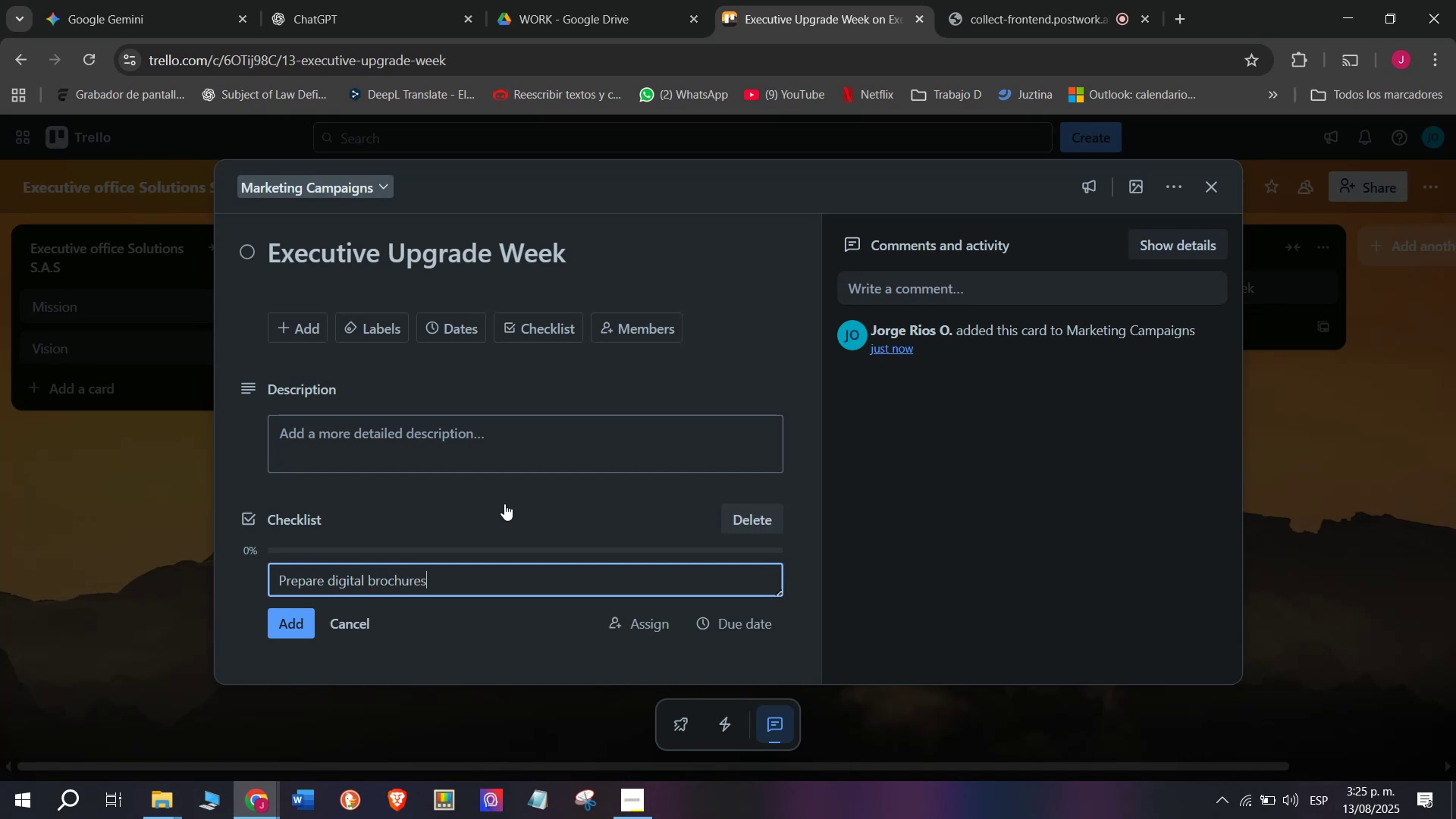 
key(Enter)
 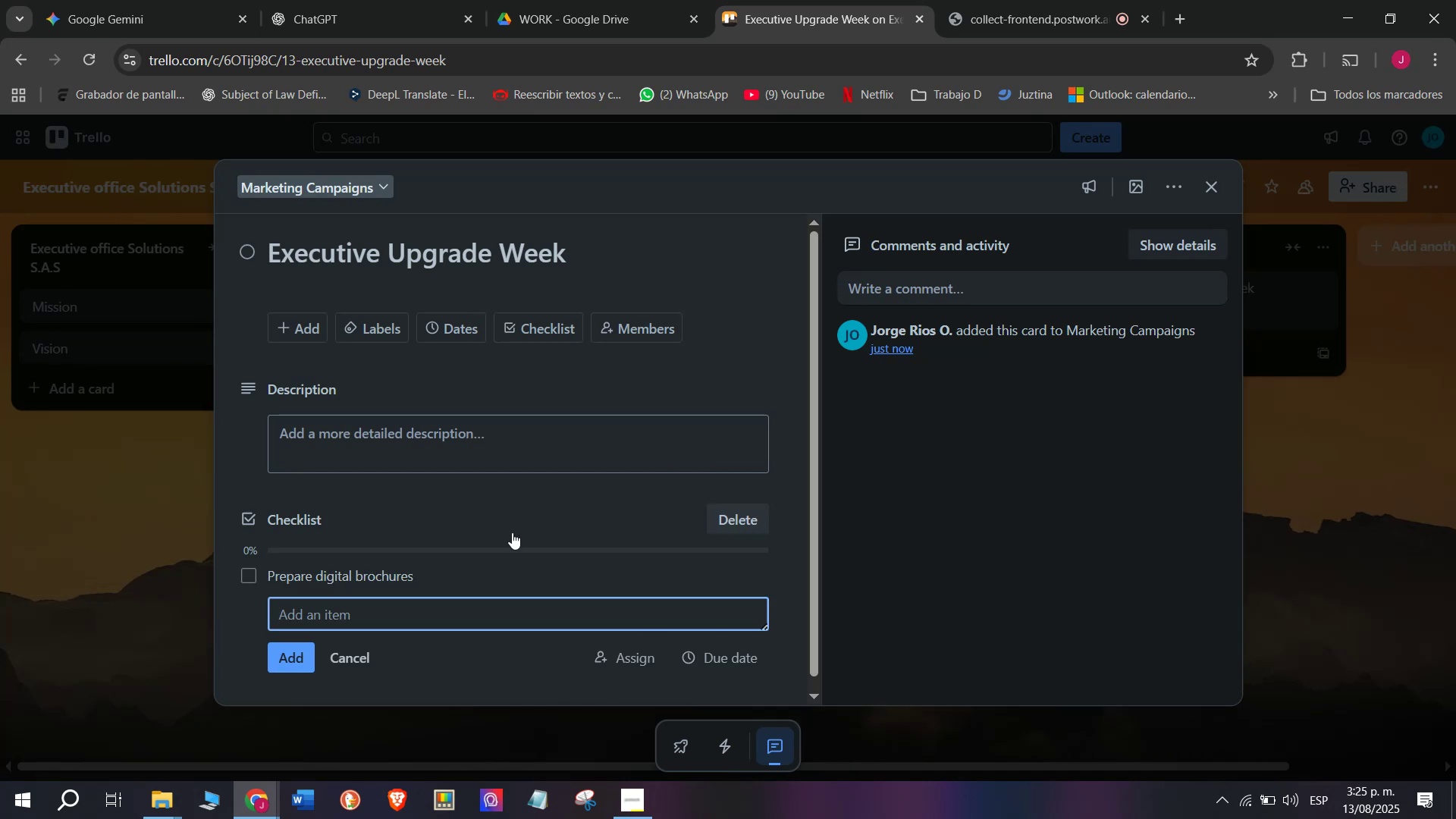 
type(Launch ads on lo)
key(Backspace)
key(Backspace)
type(Linkedim)
key(Backspace)
type(n)
 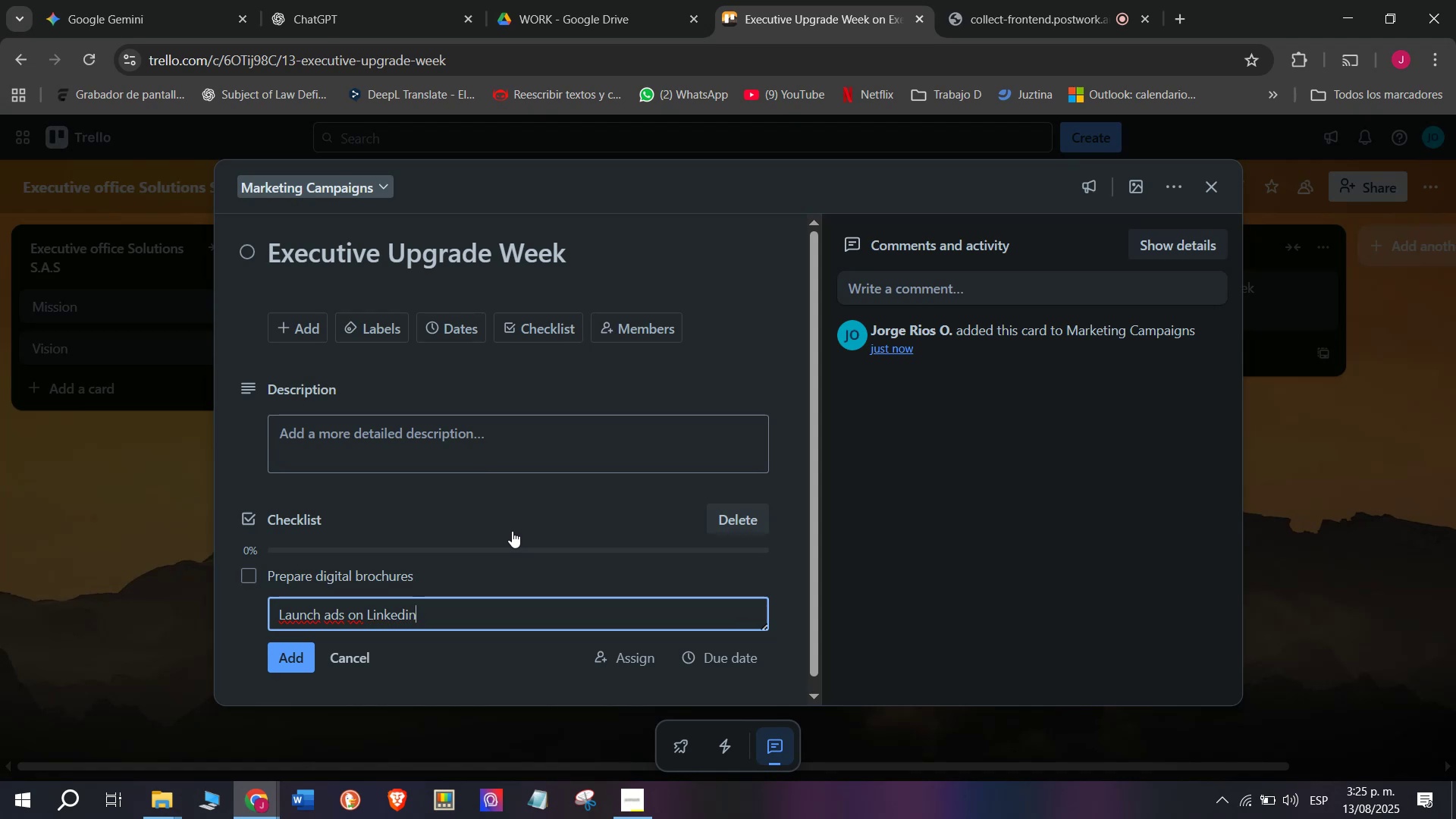 
key(Enter)
 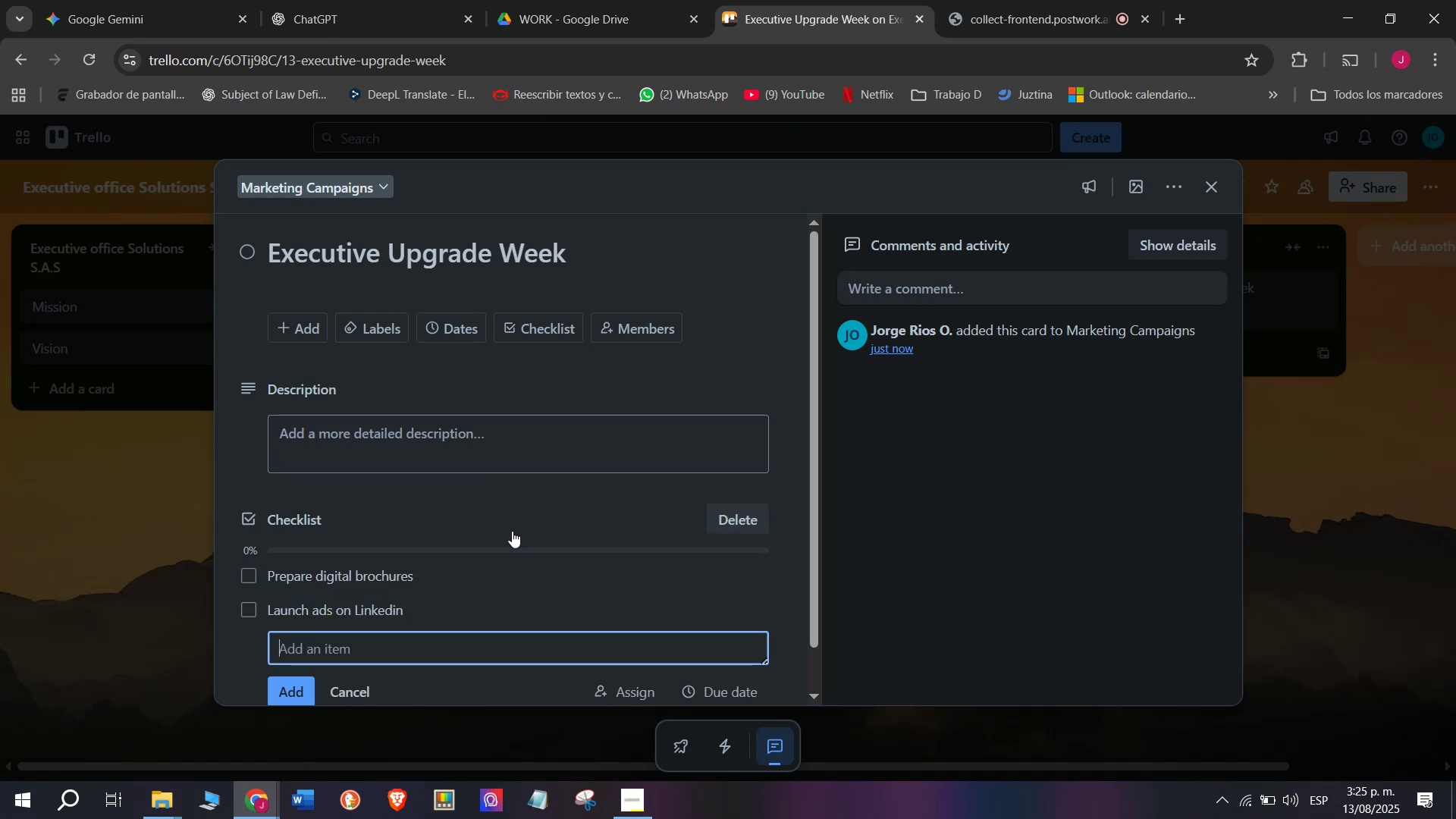 
type(Offer special)
key(Backspace)
type( )
key(Backspace)
type(l)
 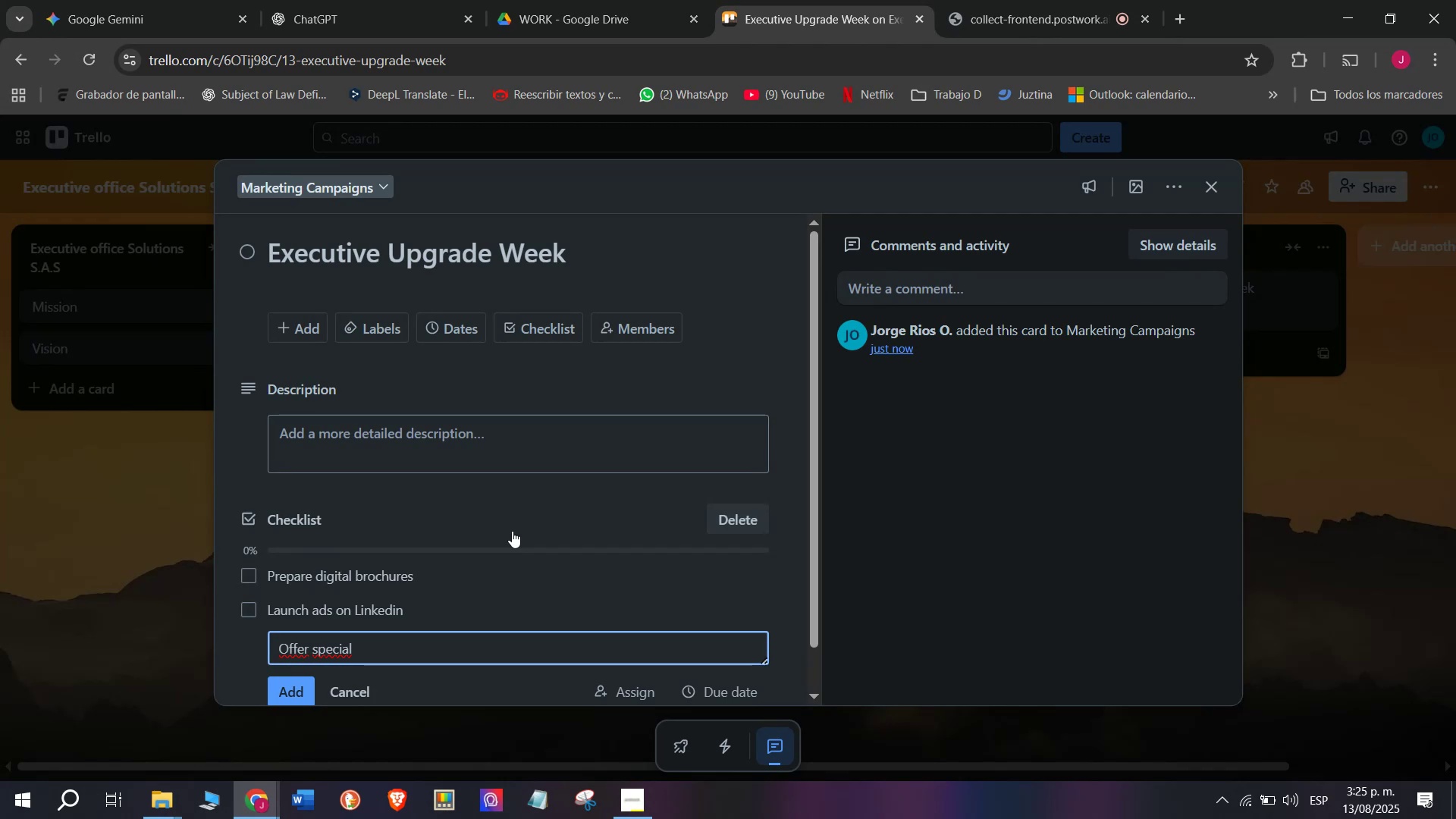 
wait(15.3)
 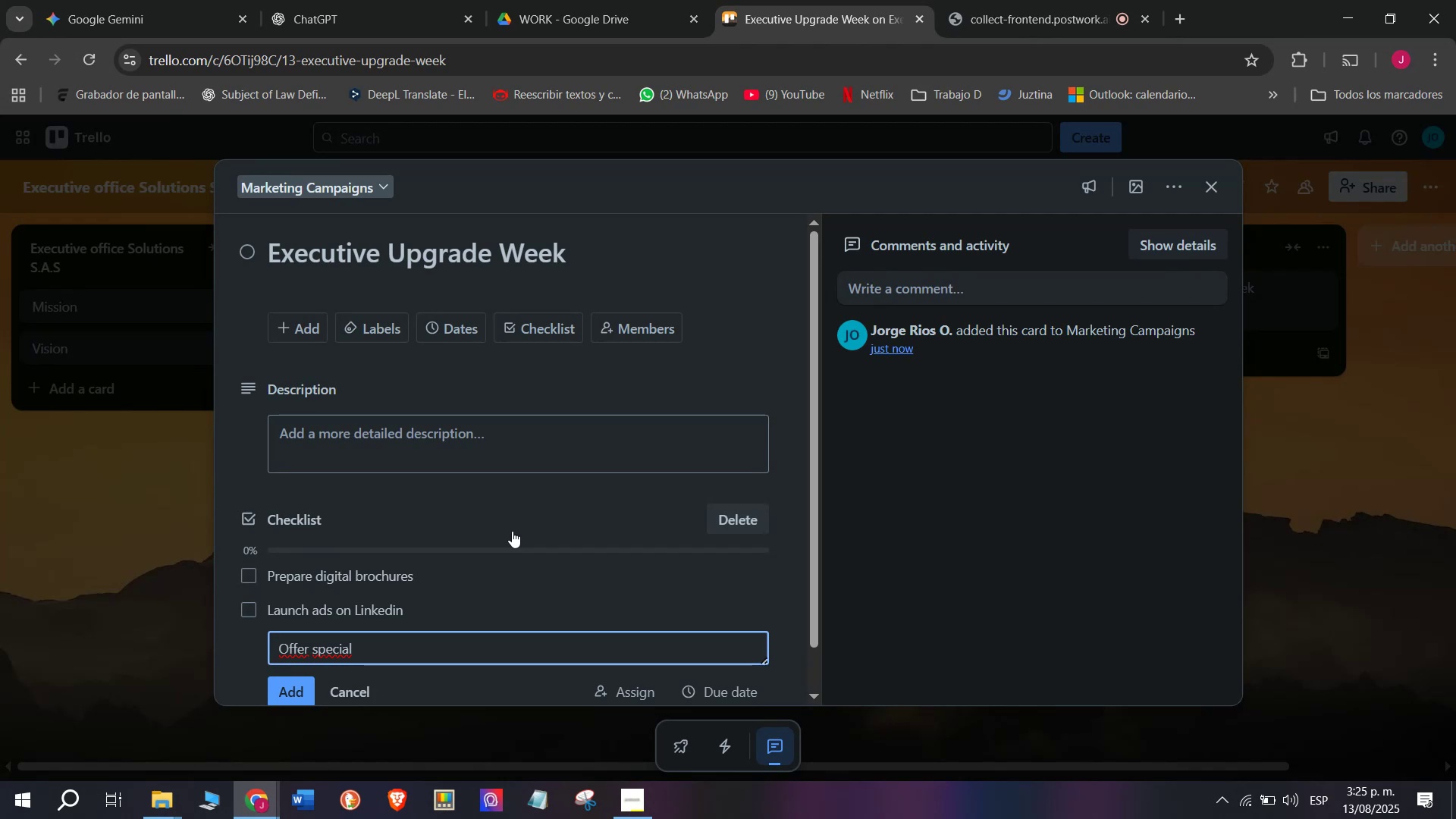 
key(Space)
 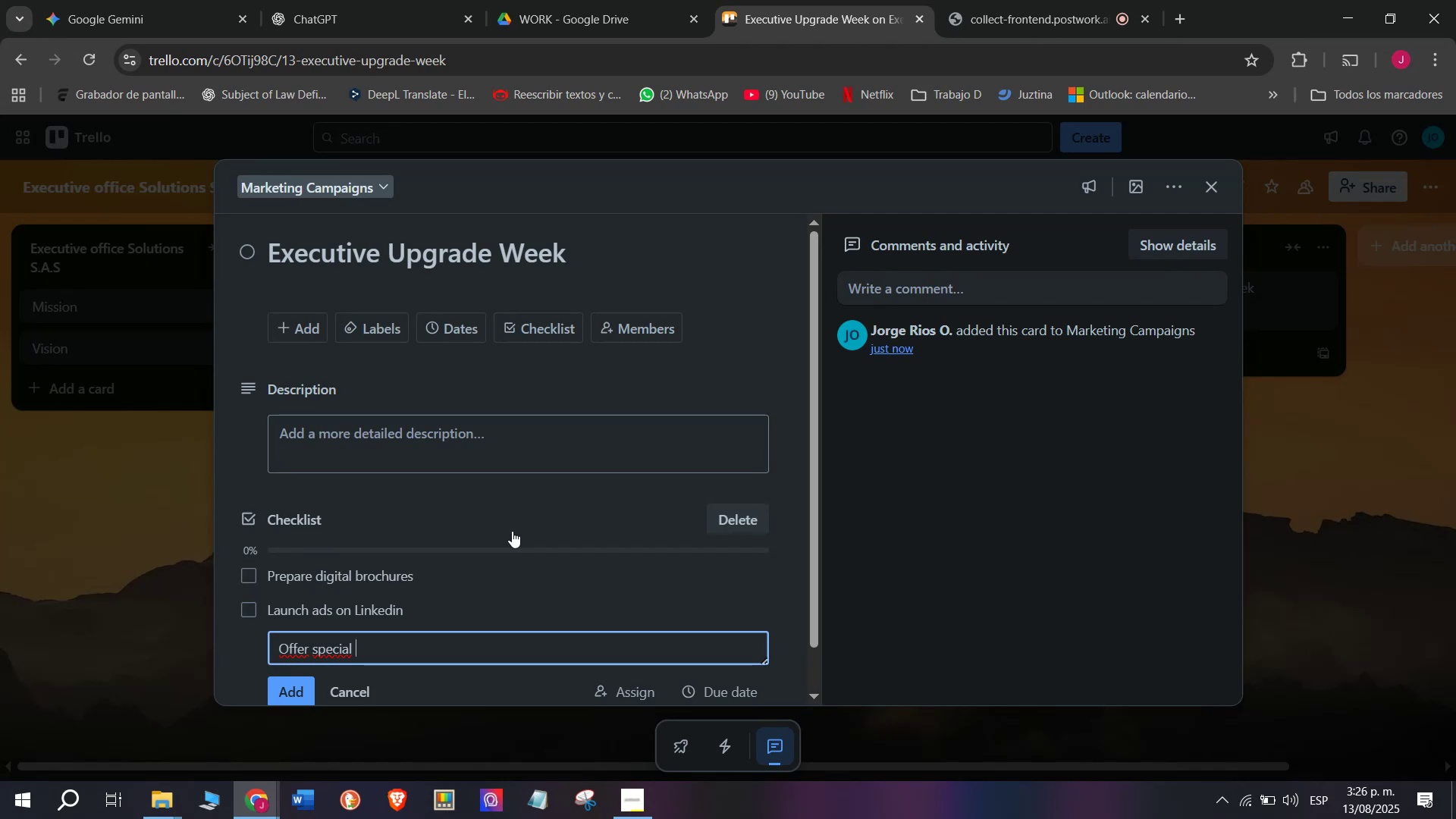 
type(discounts)
 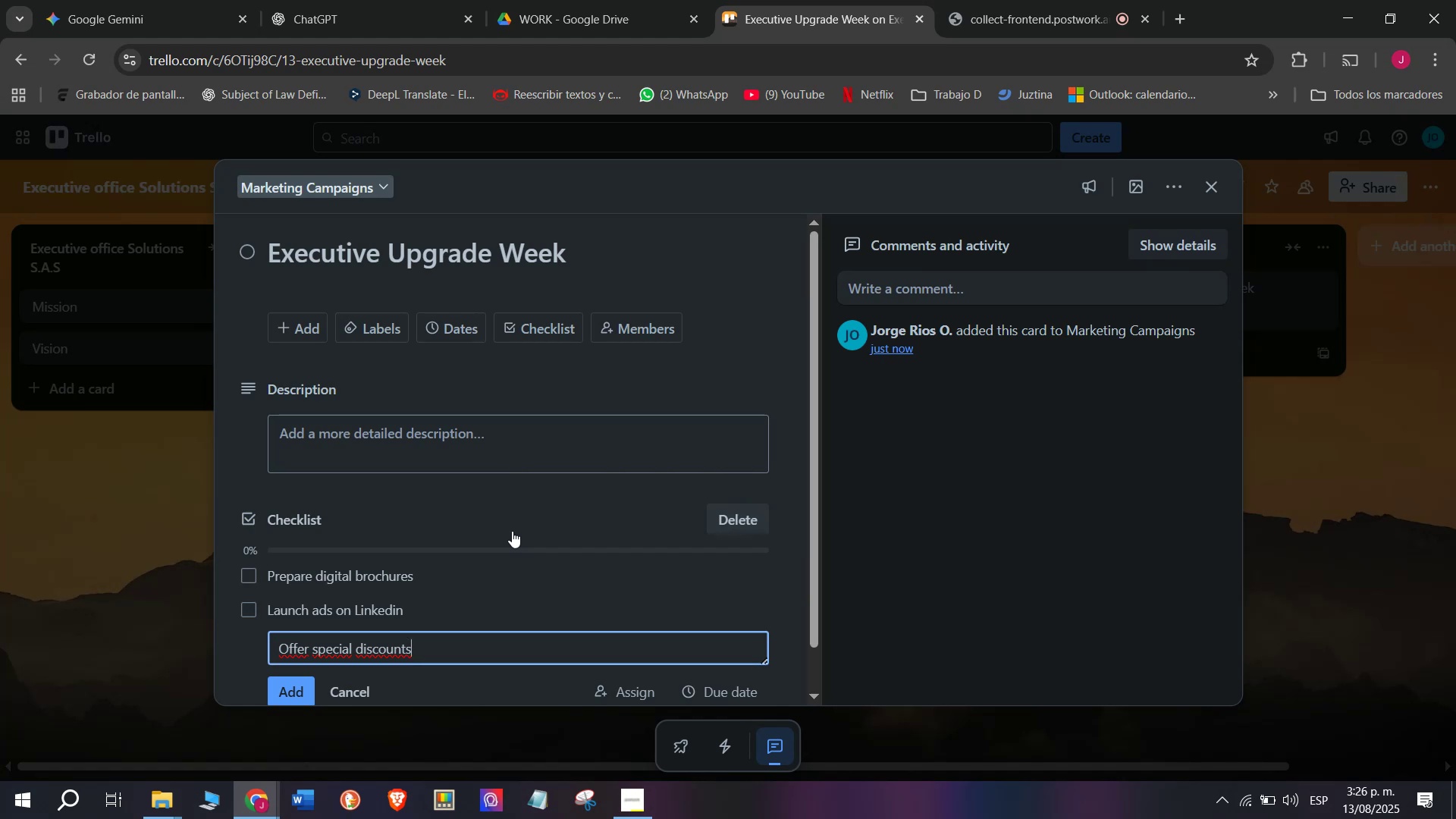 
wait(14.78)
 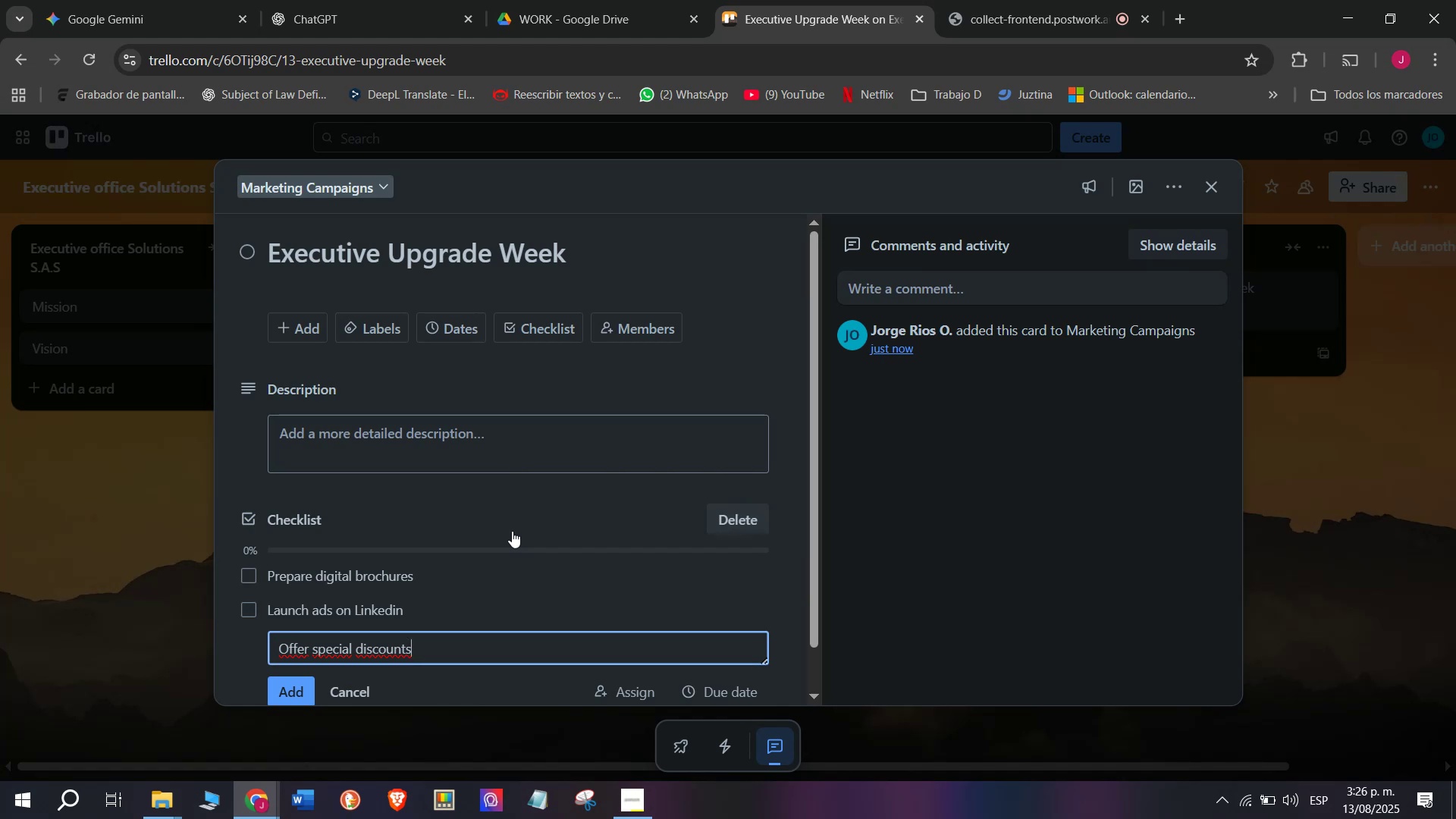 
key(Enter)
 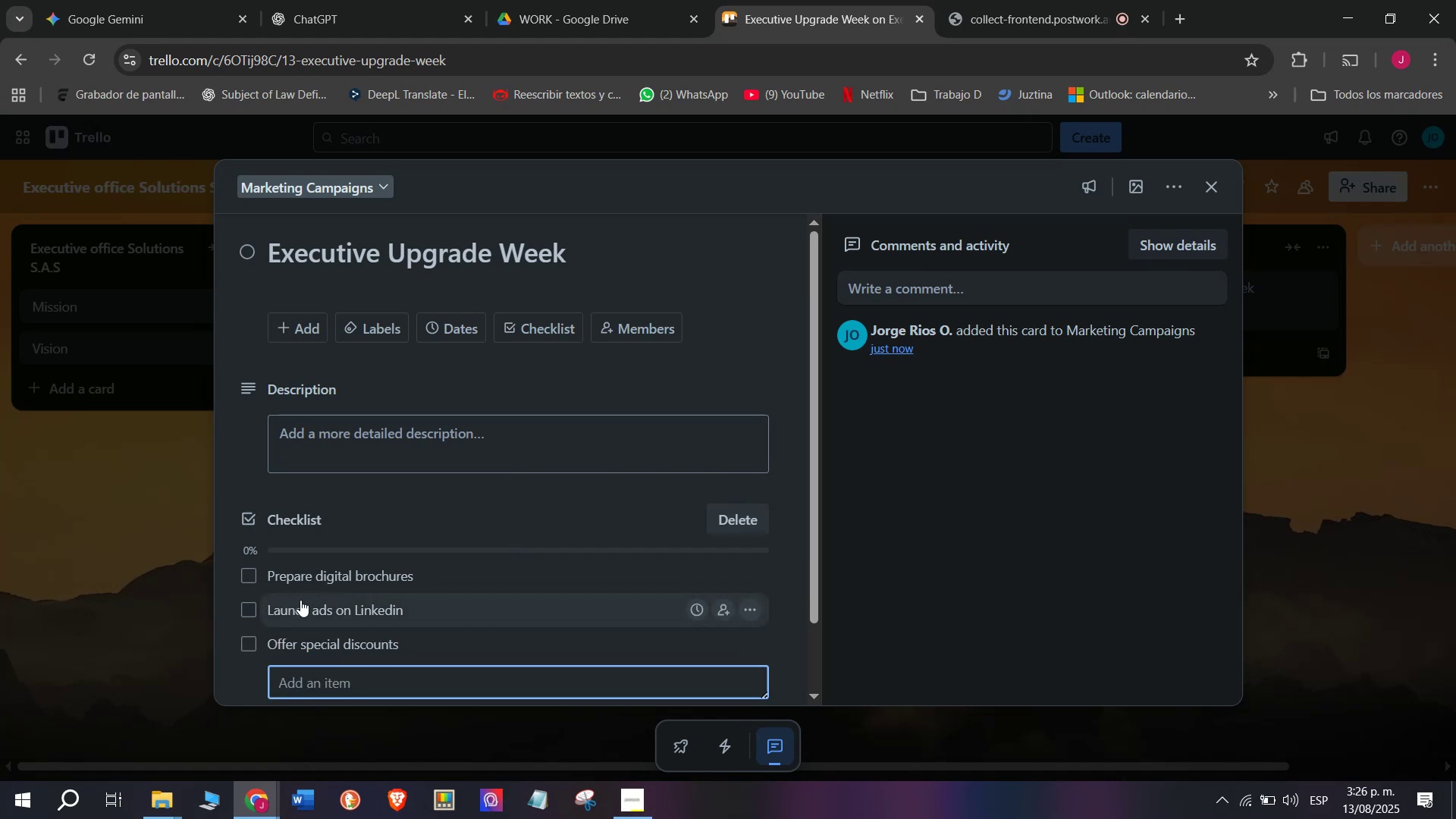 
type(Track inqu)
 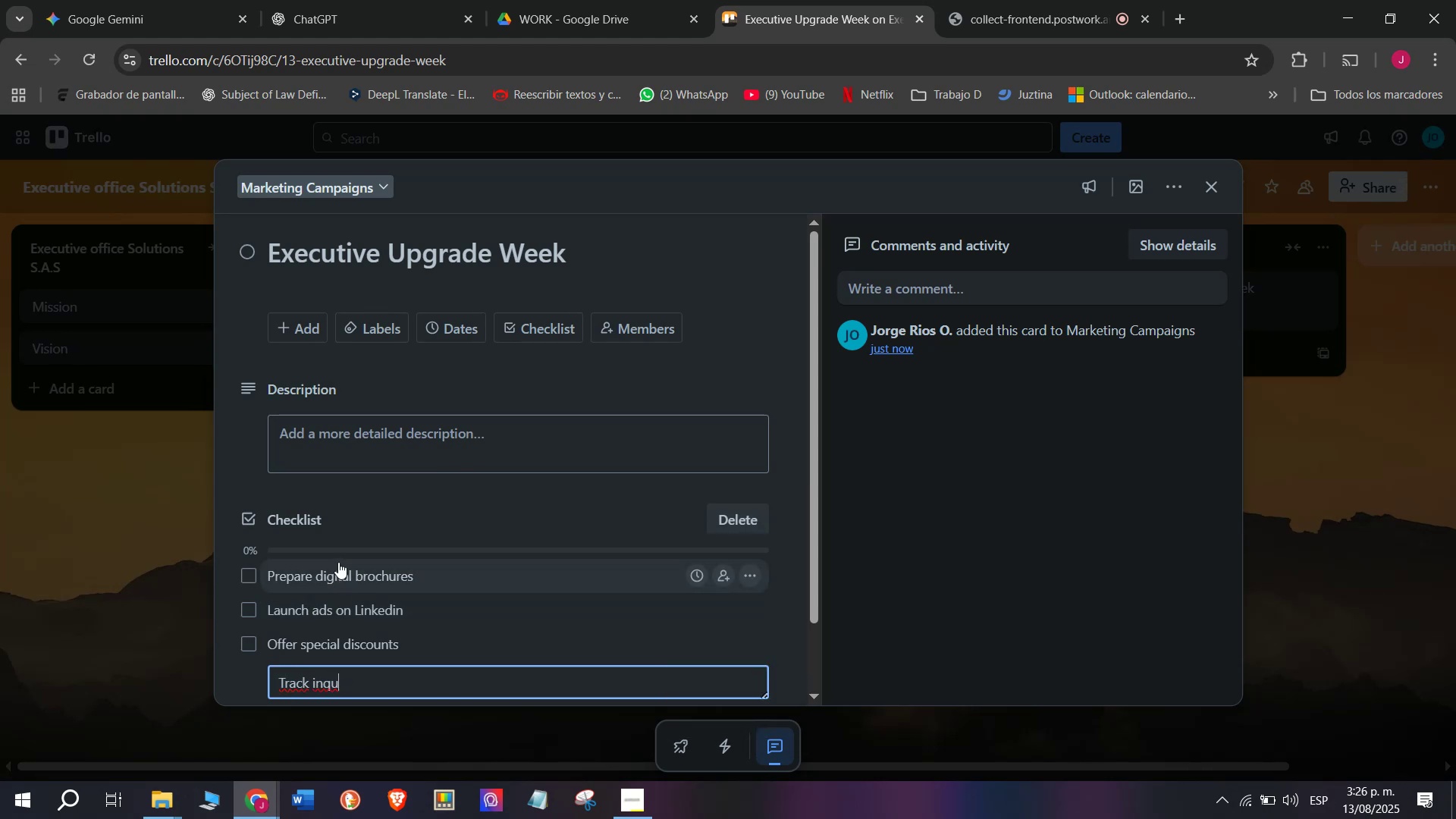 
key(I)
 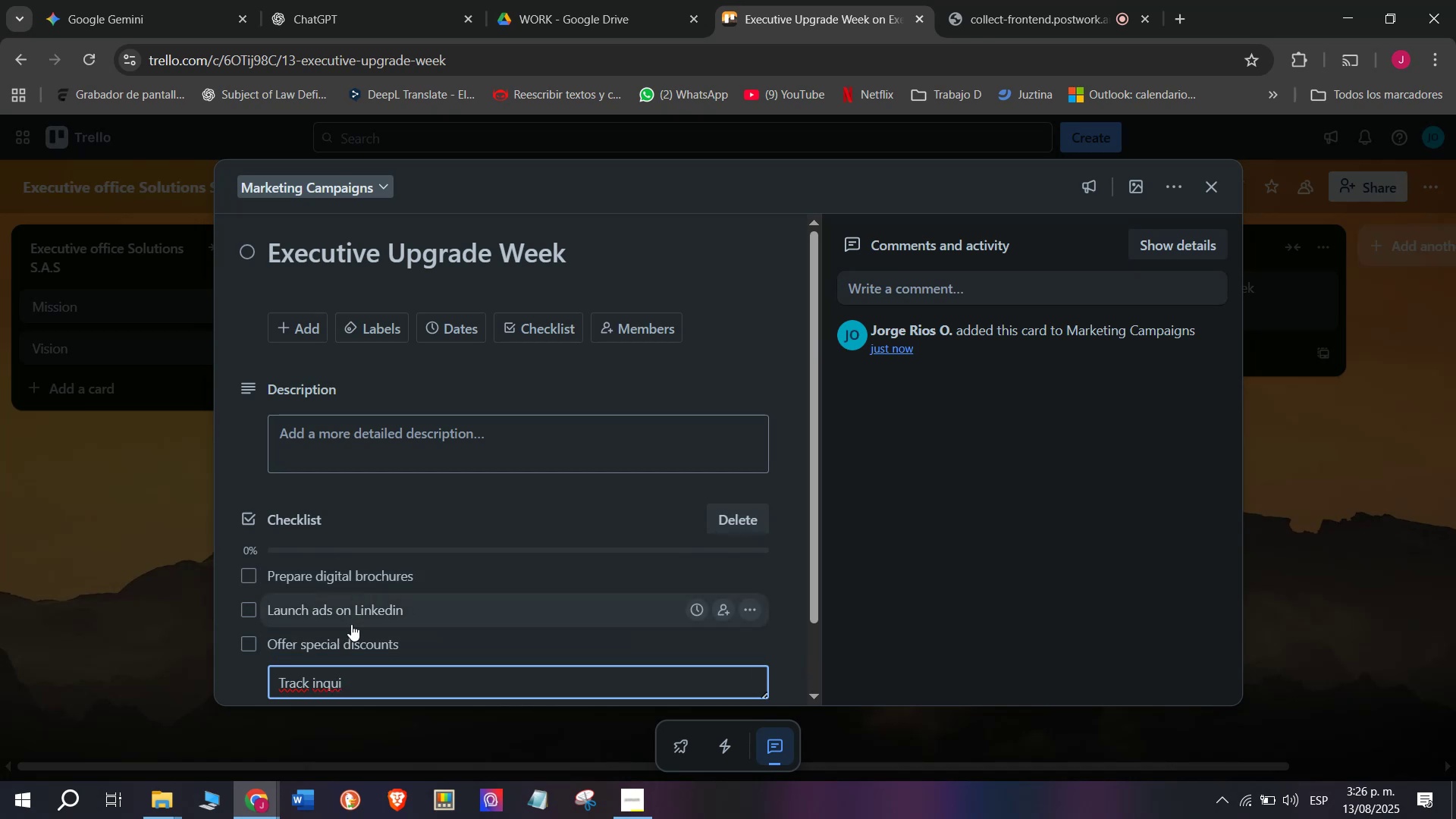 
wait(6.84)
 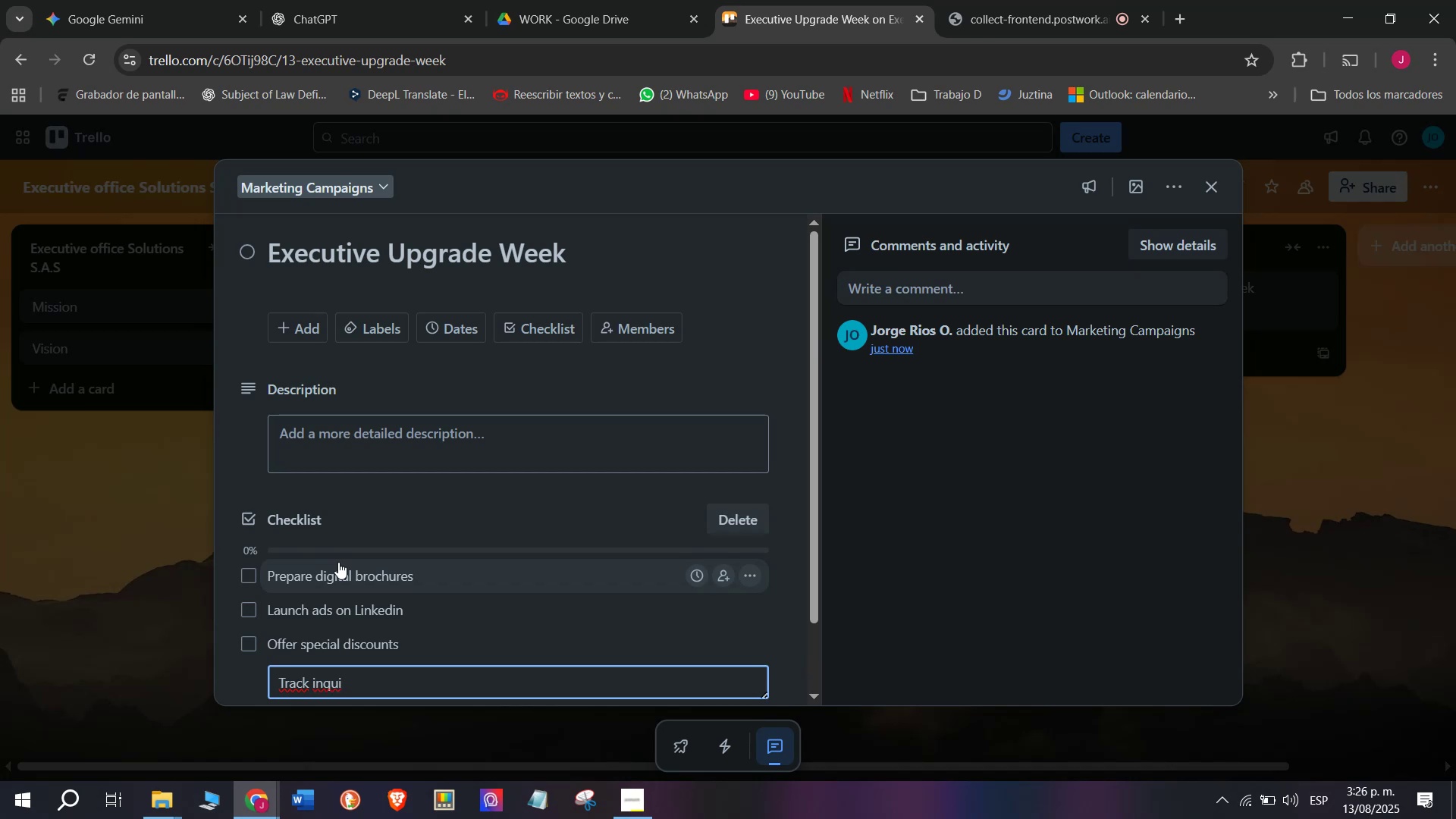 
scroll: coordinate [398, 651], scroll_direction: down, amount: 3.0
 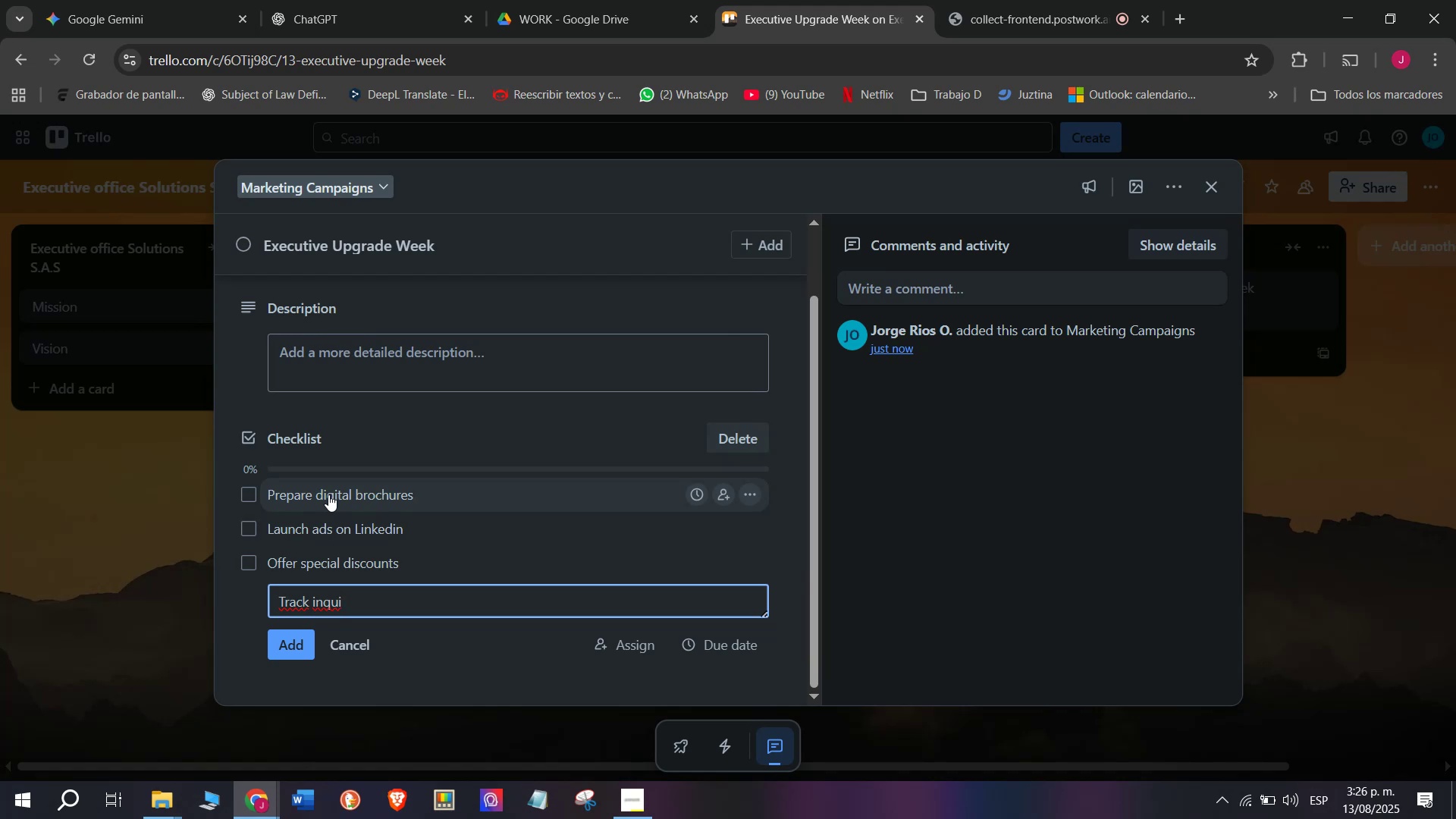 
wait(7.58)
 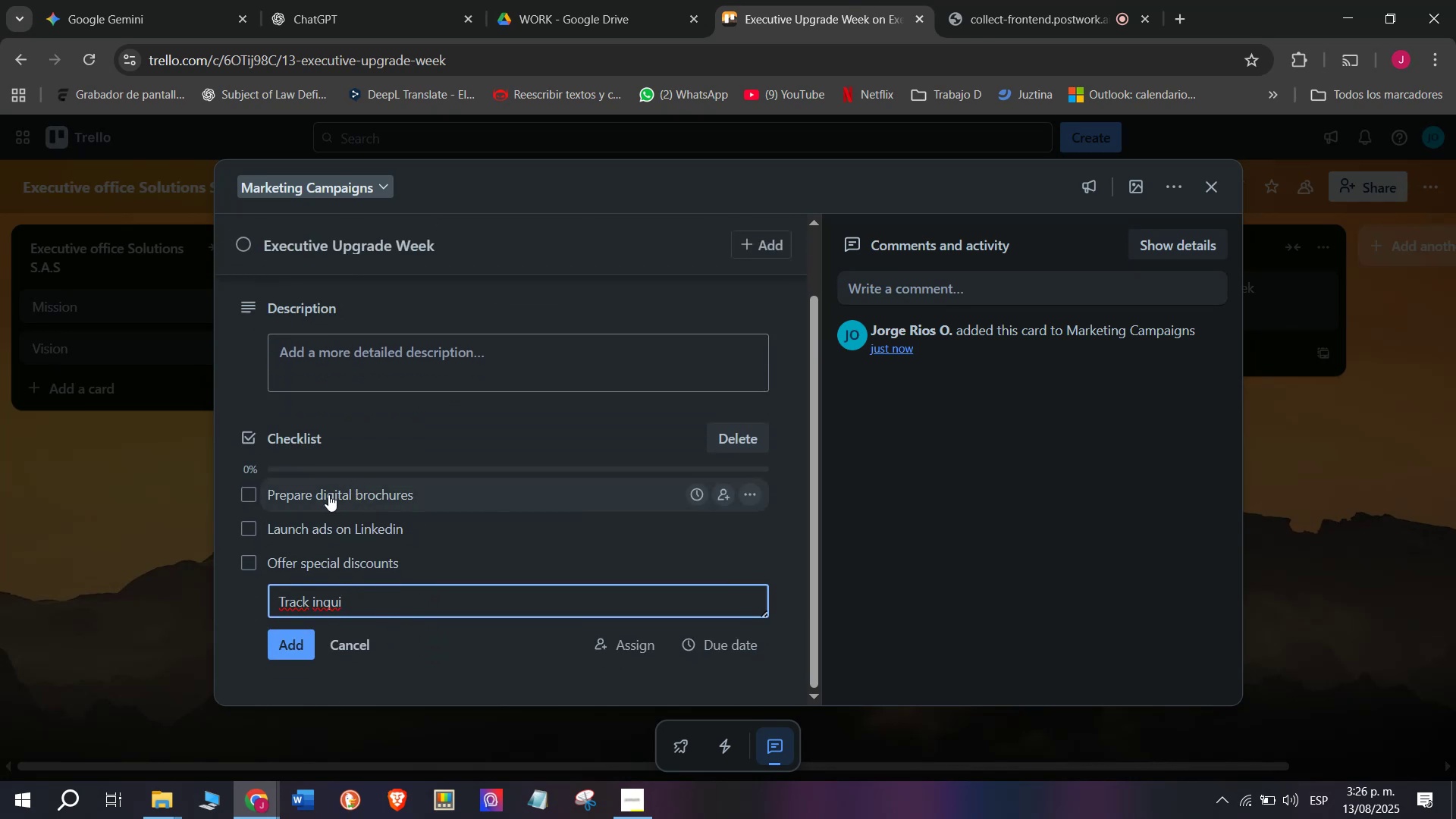 
type(ries)
 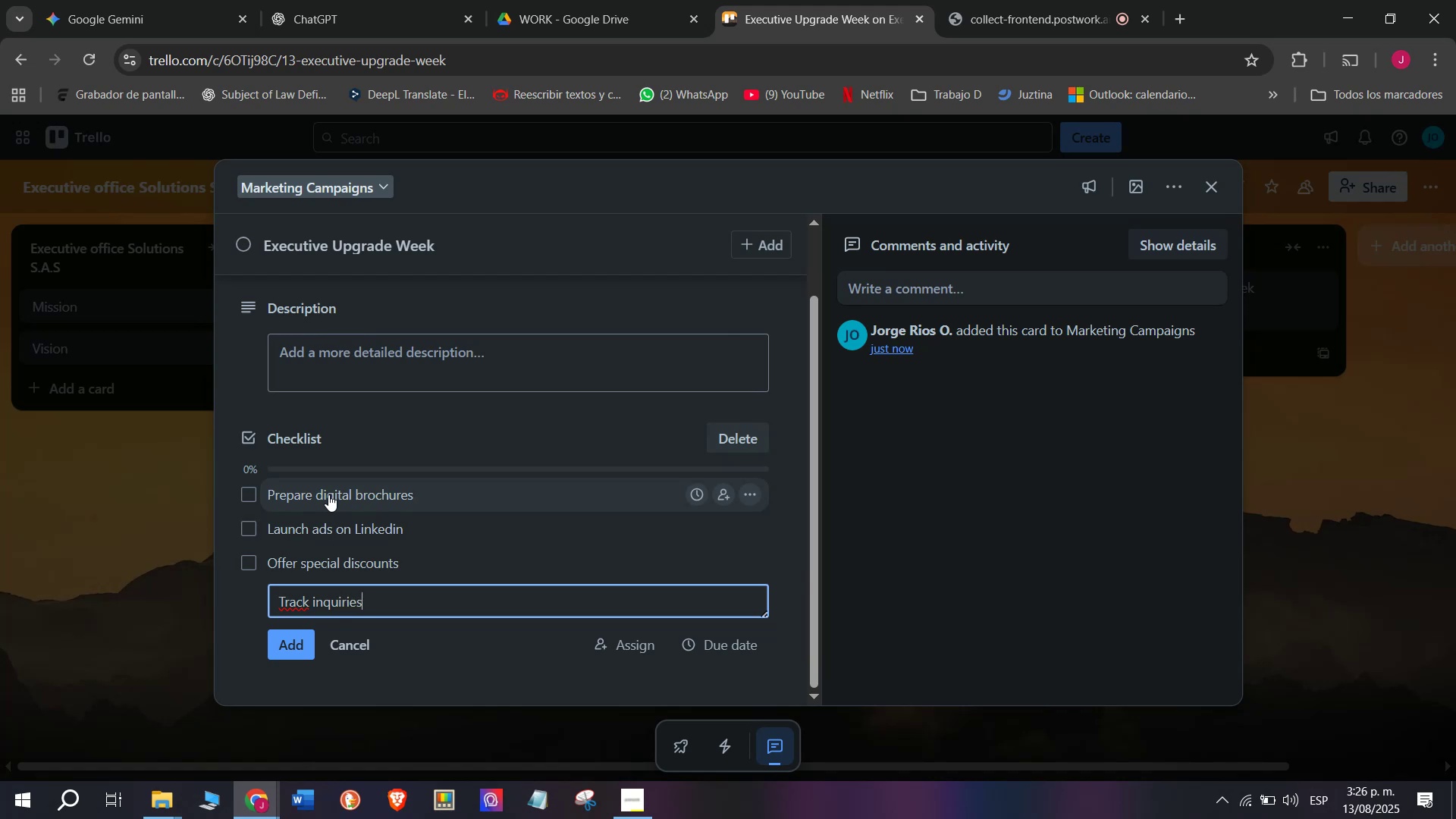 
key(Enter)
 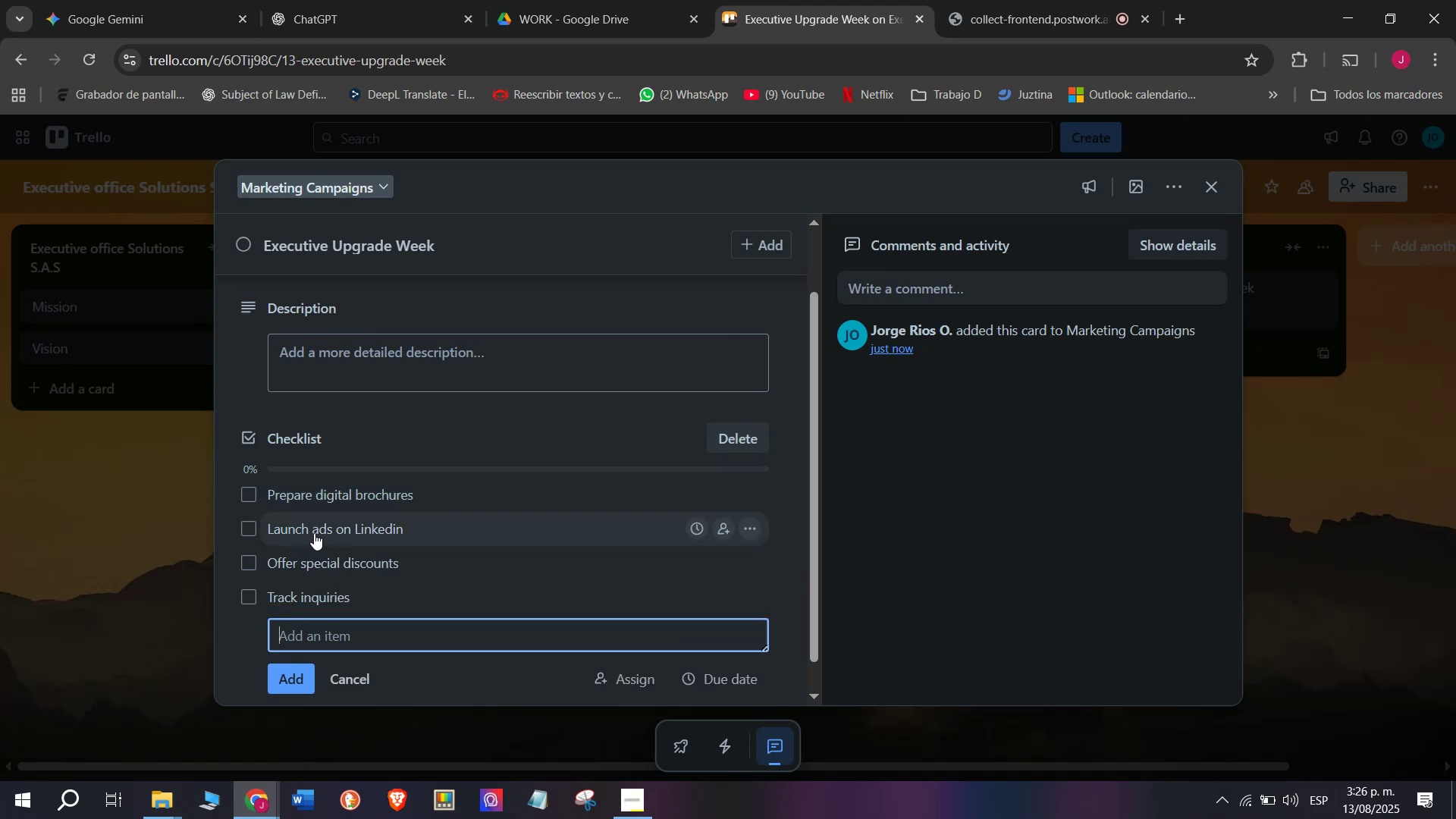 
wait(5.46)
 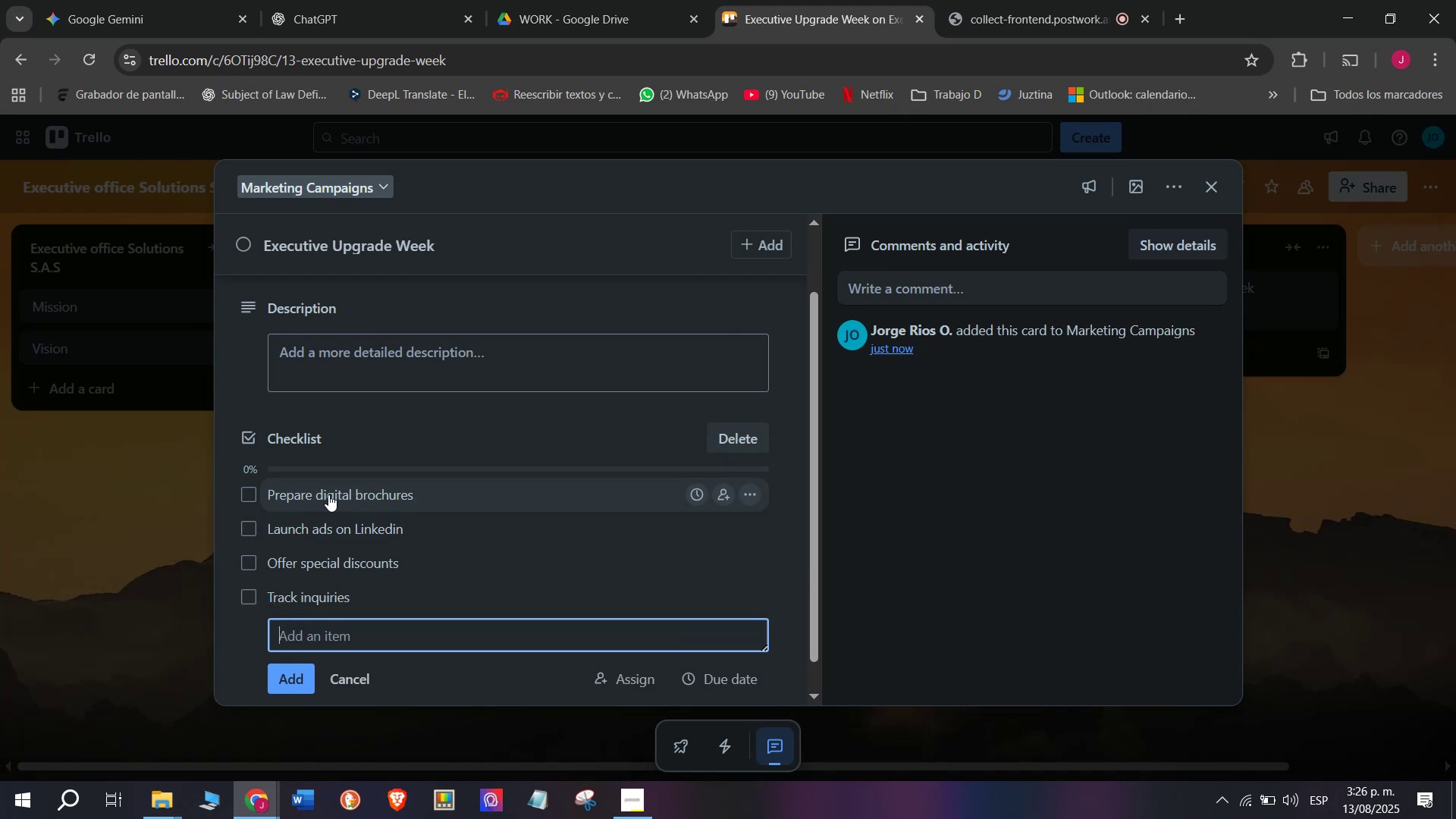 
type(Records)
key(Backspace)
key(Backspace)
type(d sales Incre)
 